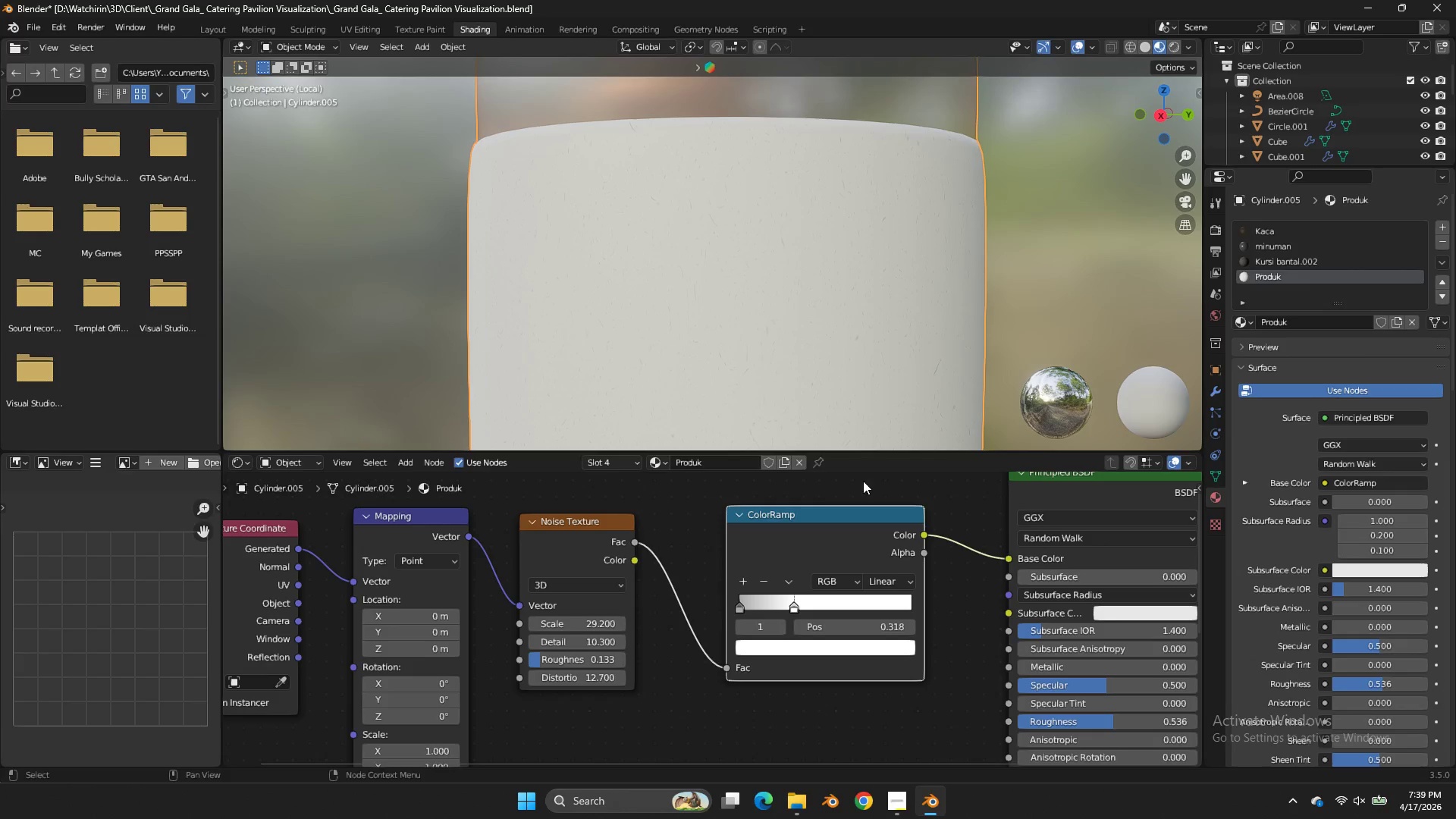 
scroll: coordinate [913, 315], scroll_direction: down, amount: 8.0
 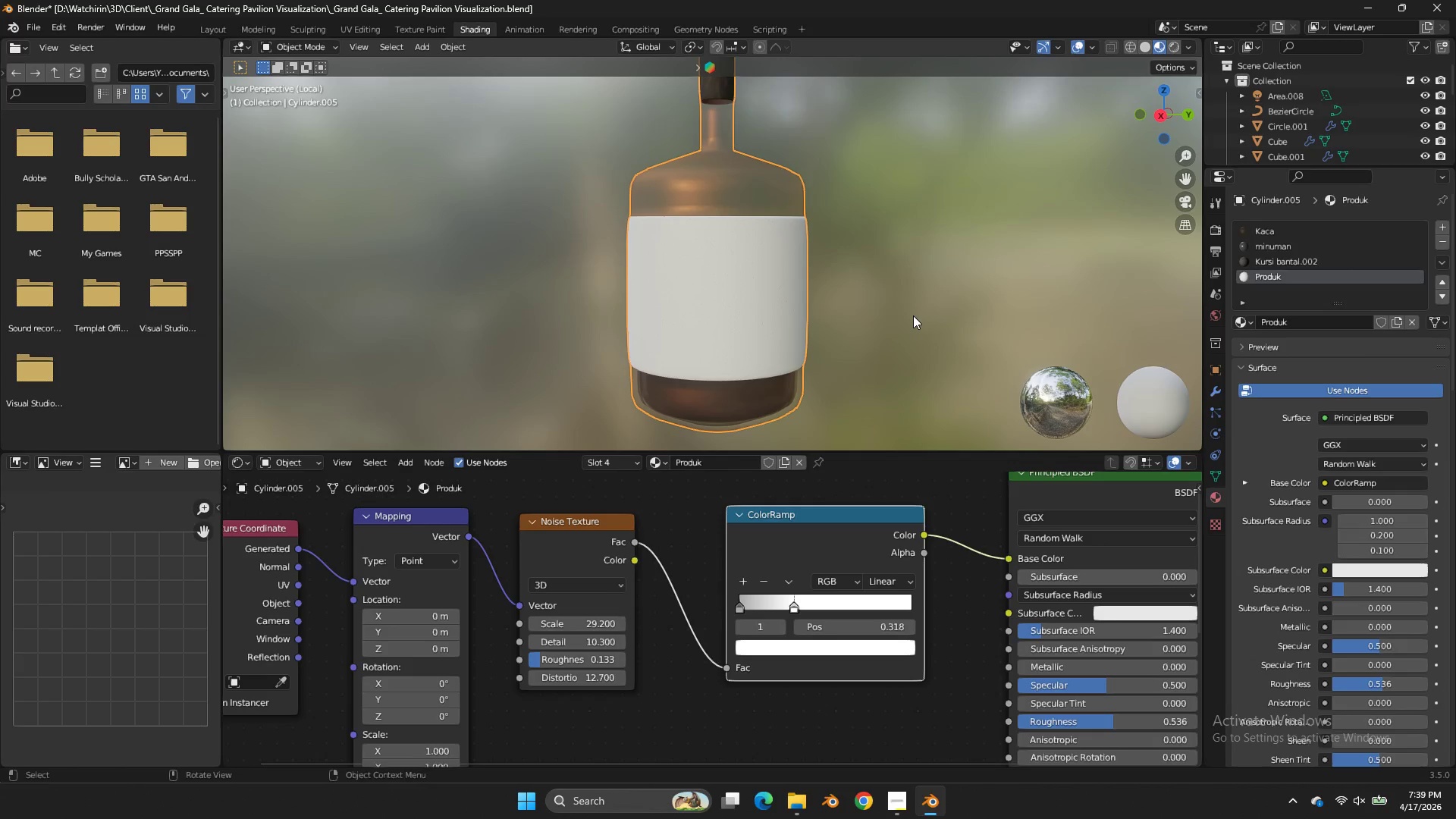 
key(Control+ControlLeft)
 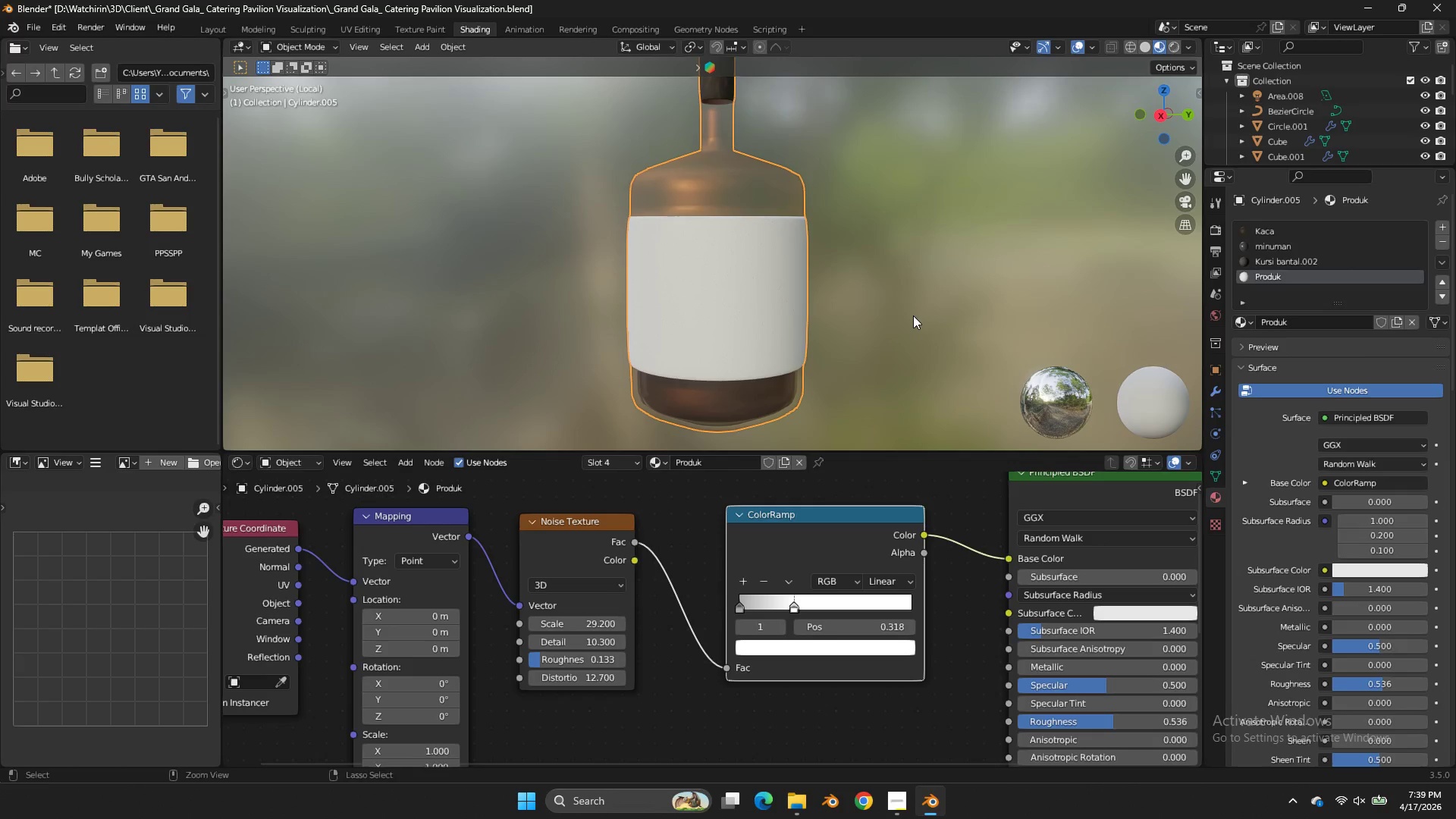 
key(Control+S)
 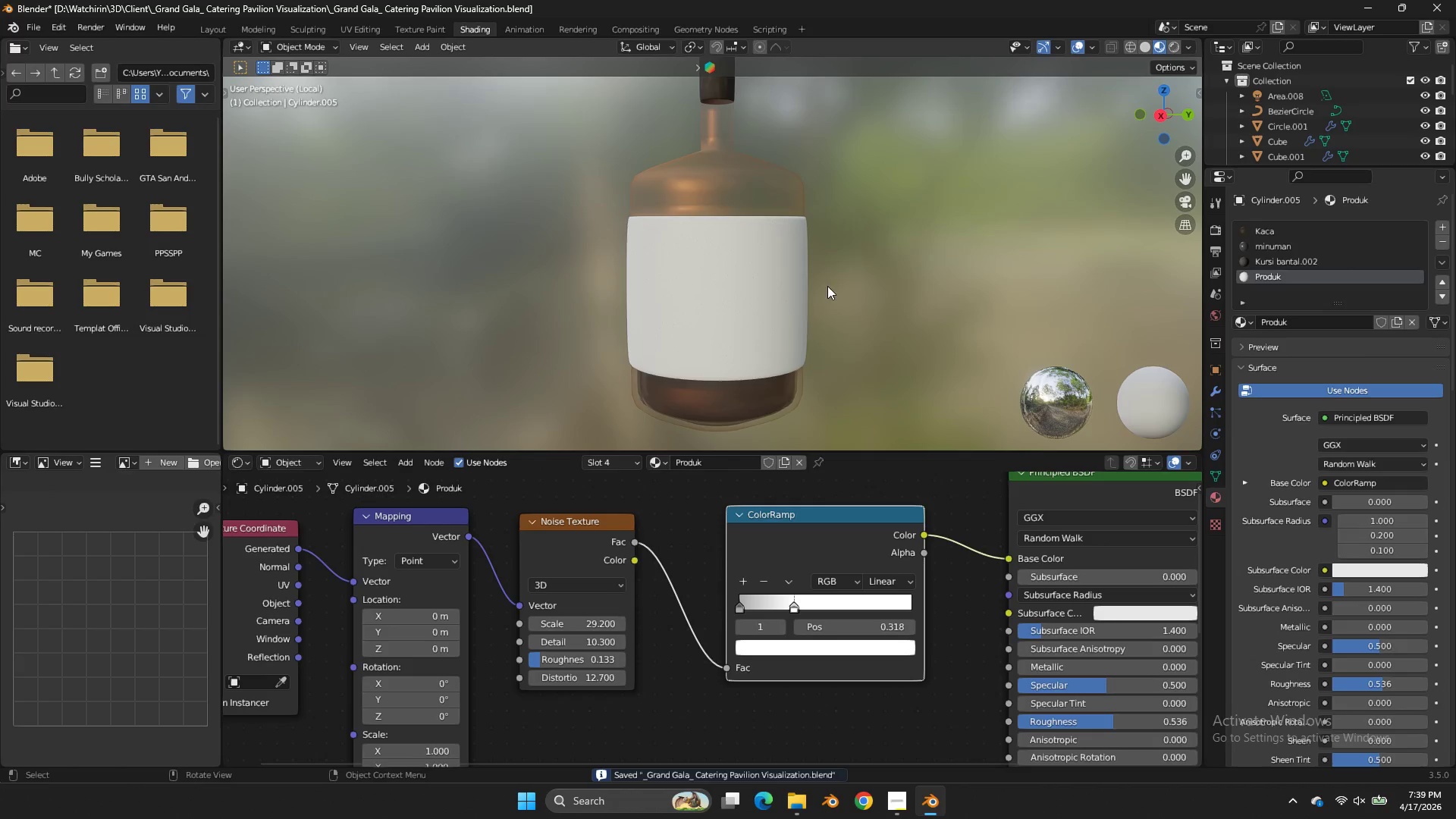 
double_click([805, 320])
 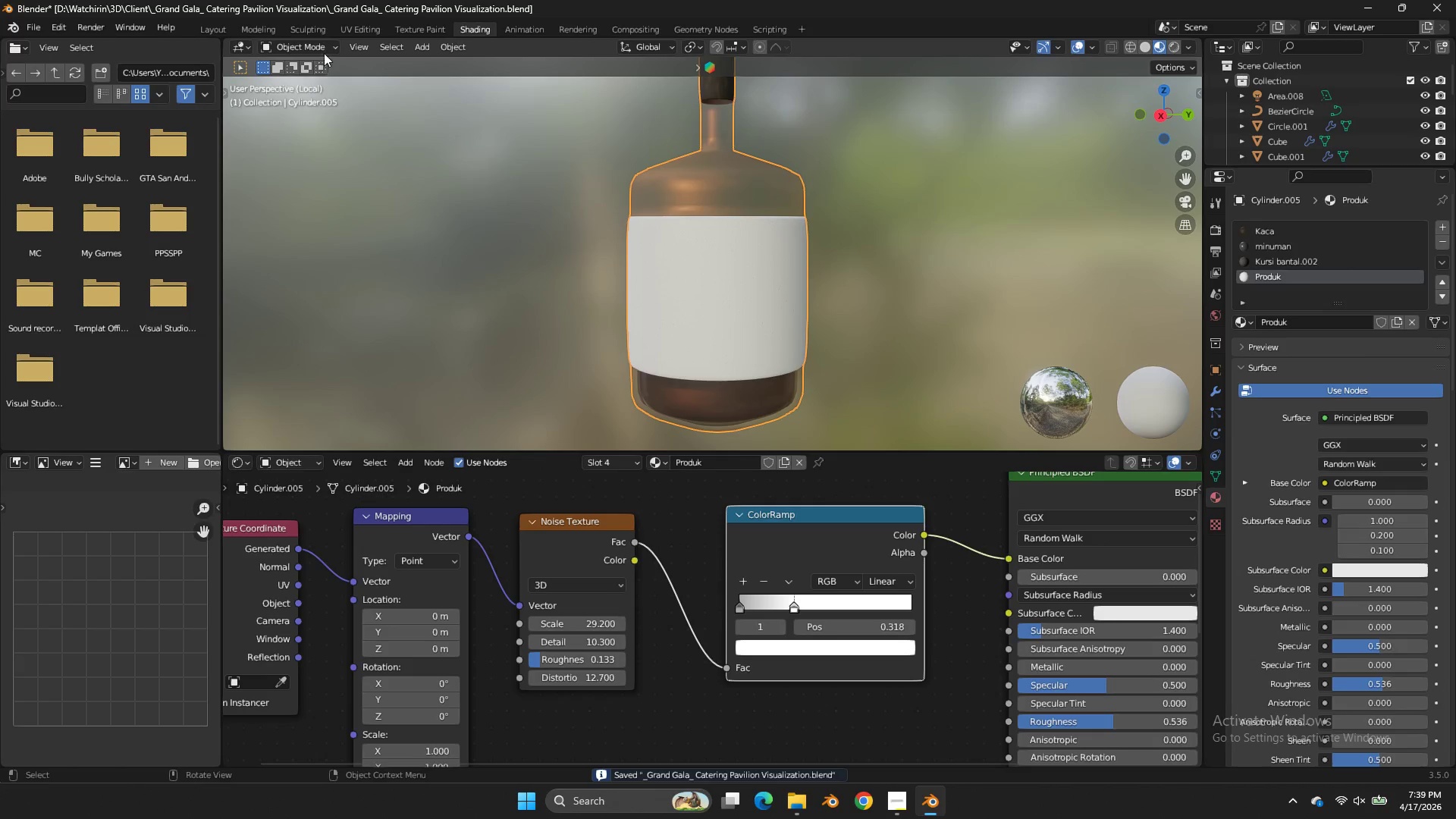 
left_click([262, 27])
 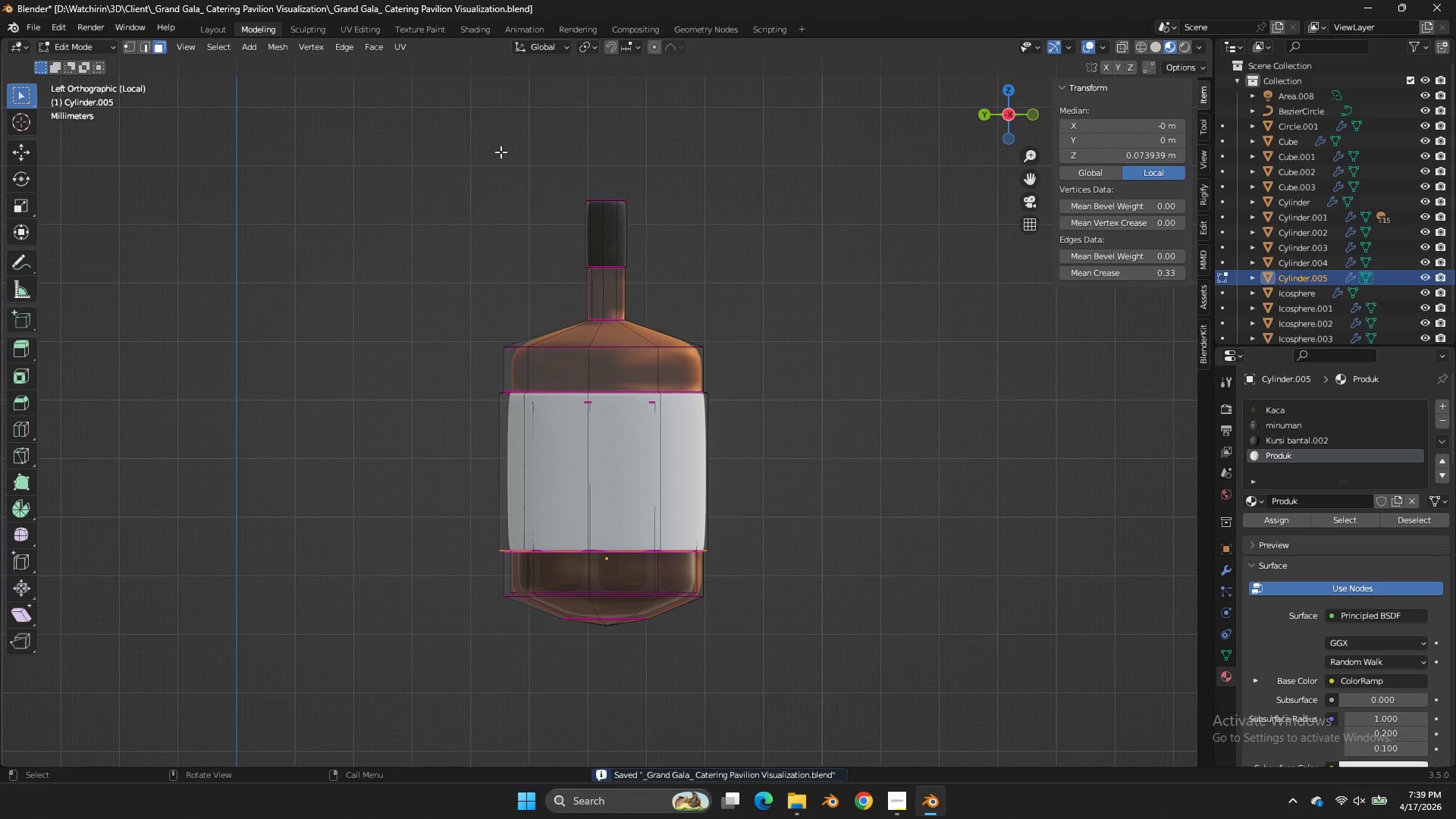 
scroll: coordinate [535, 172], scroll_direction: down, amount: 4.0
 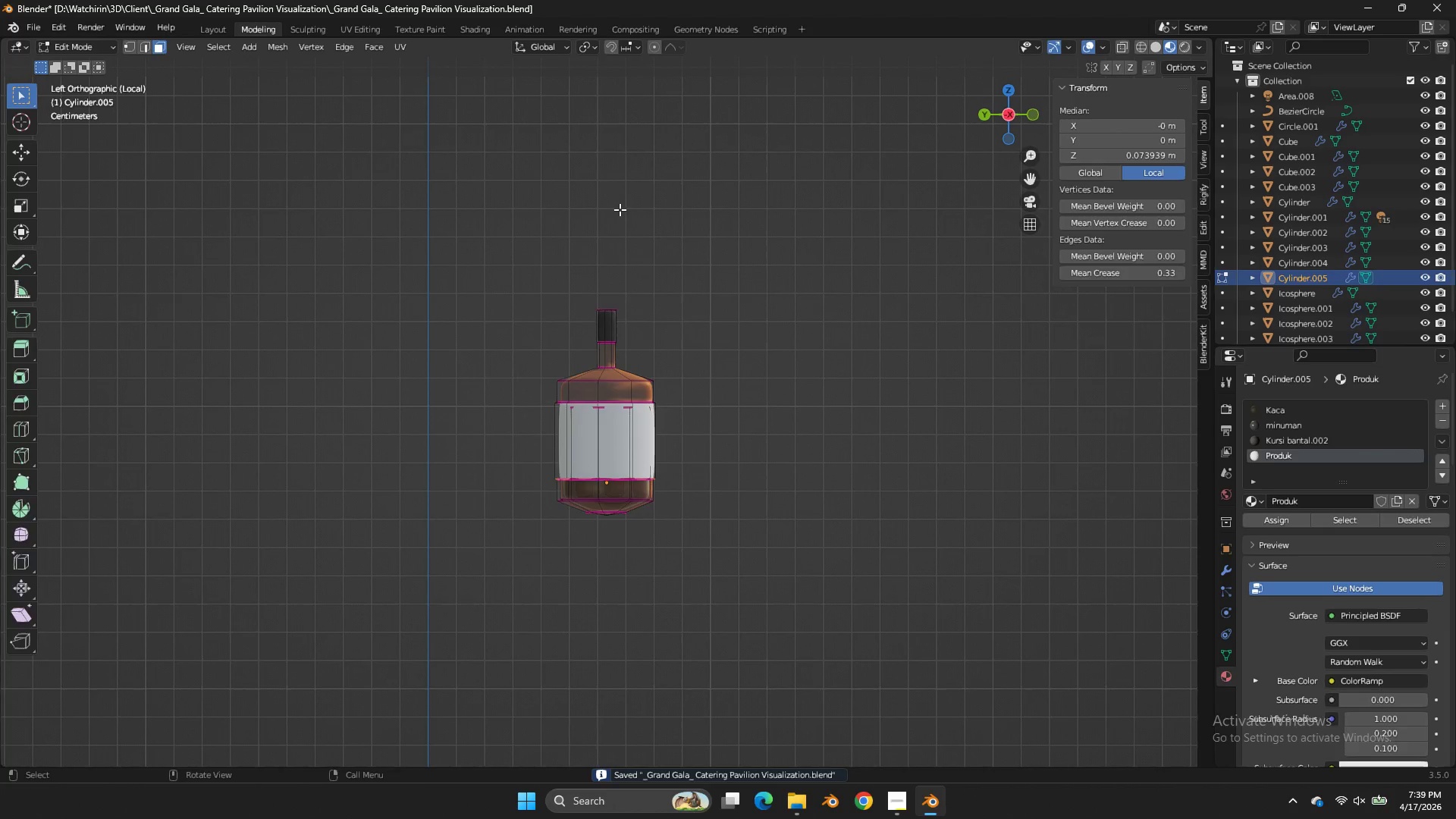 
key(Tab)
 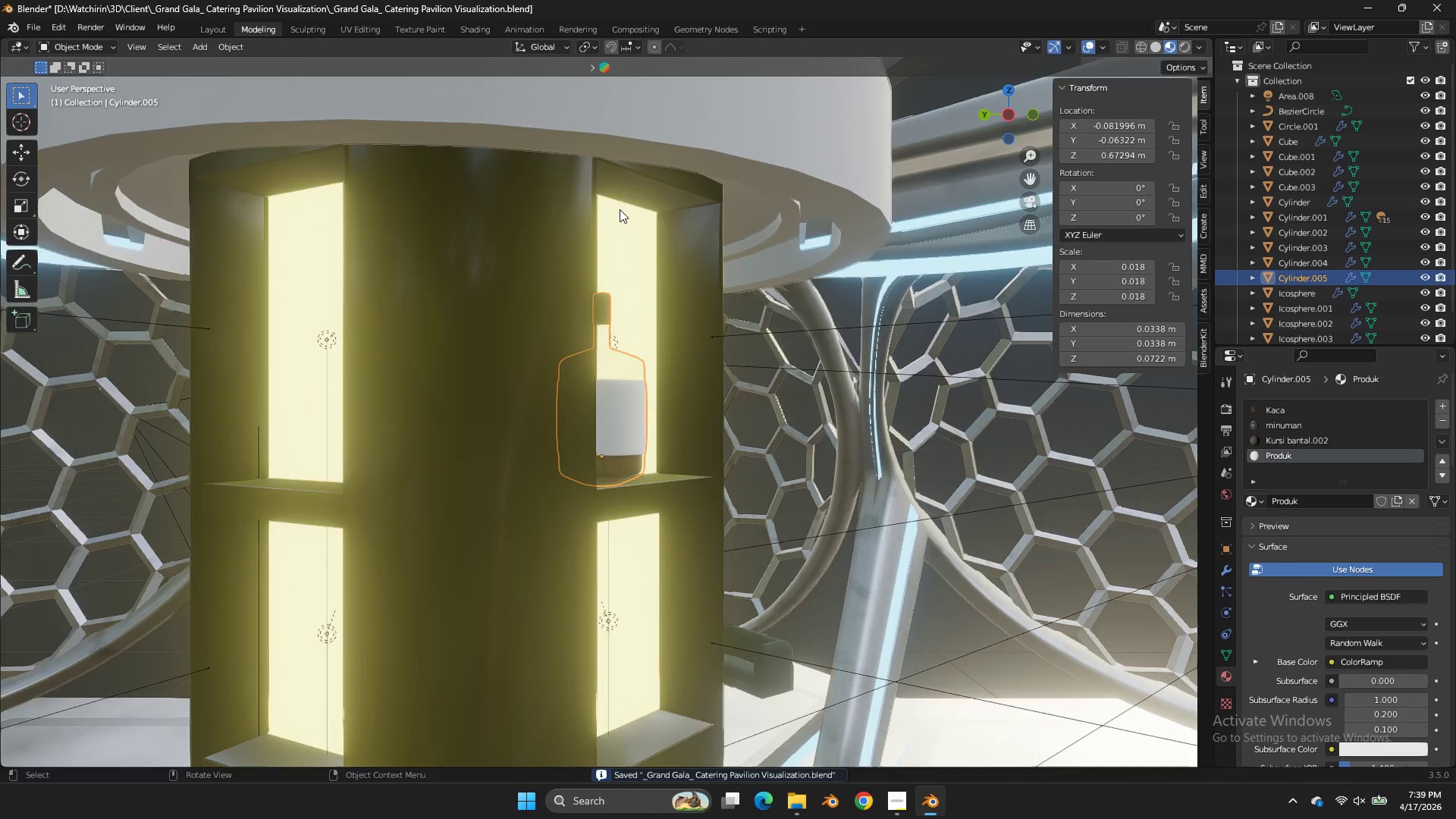 
key(NumpadDivide)
 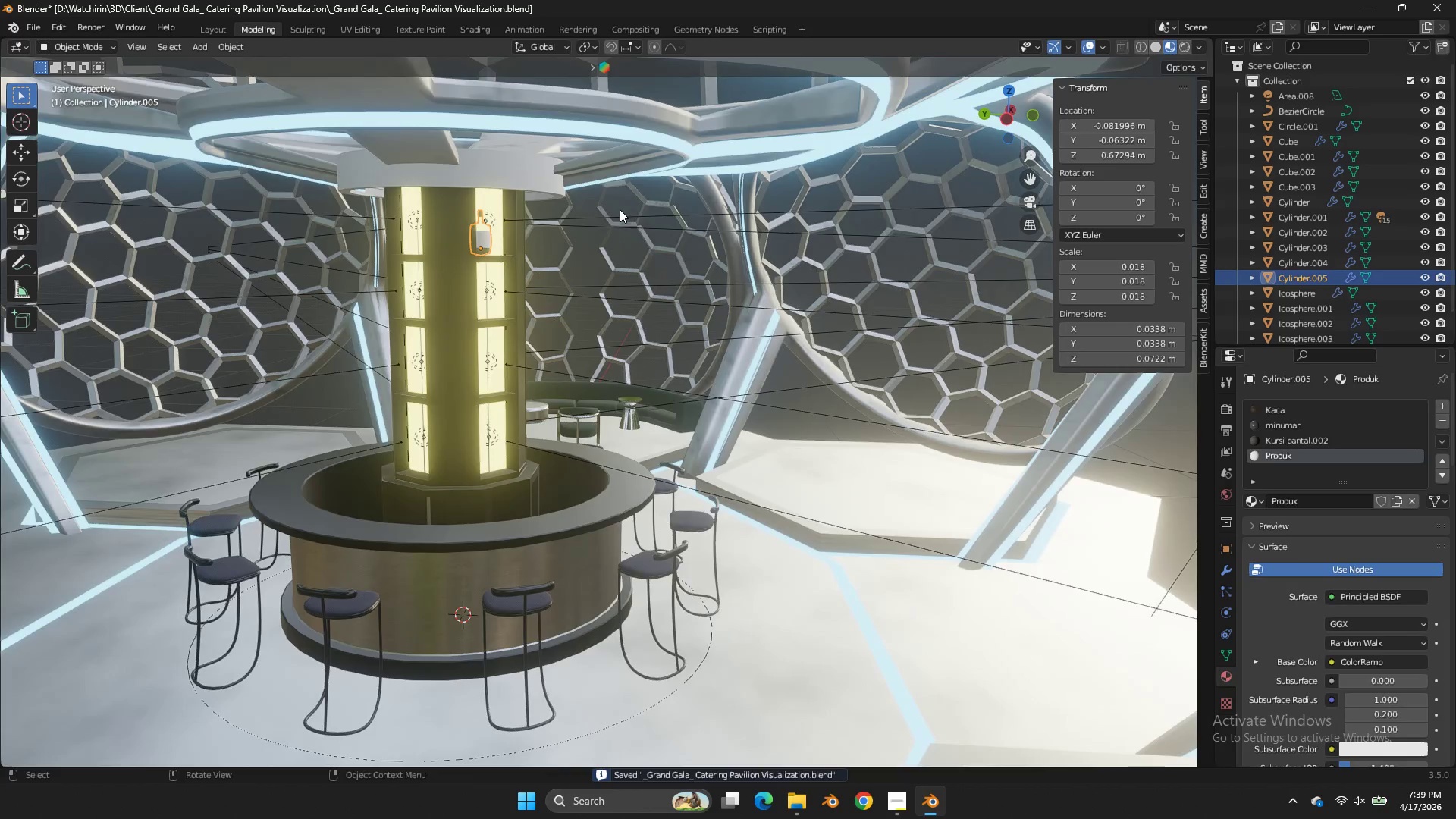 
scroll: coordinate [623, 212], scroll_direction: up, amount: 2.0
 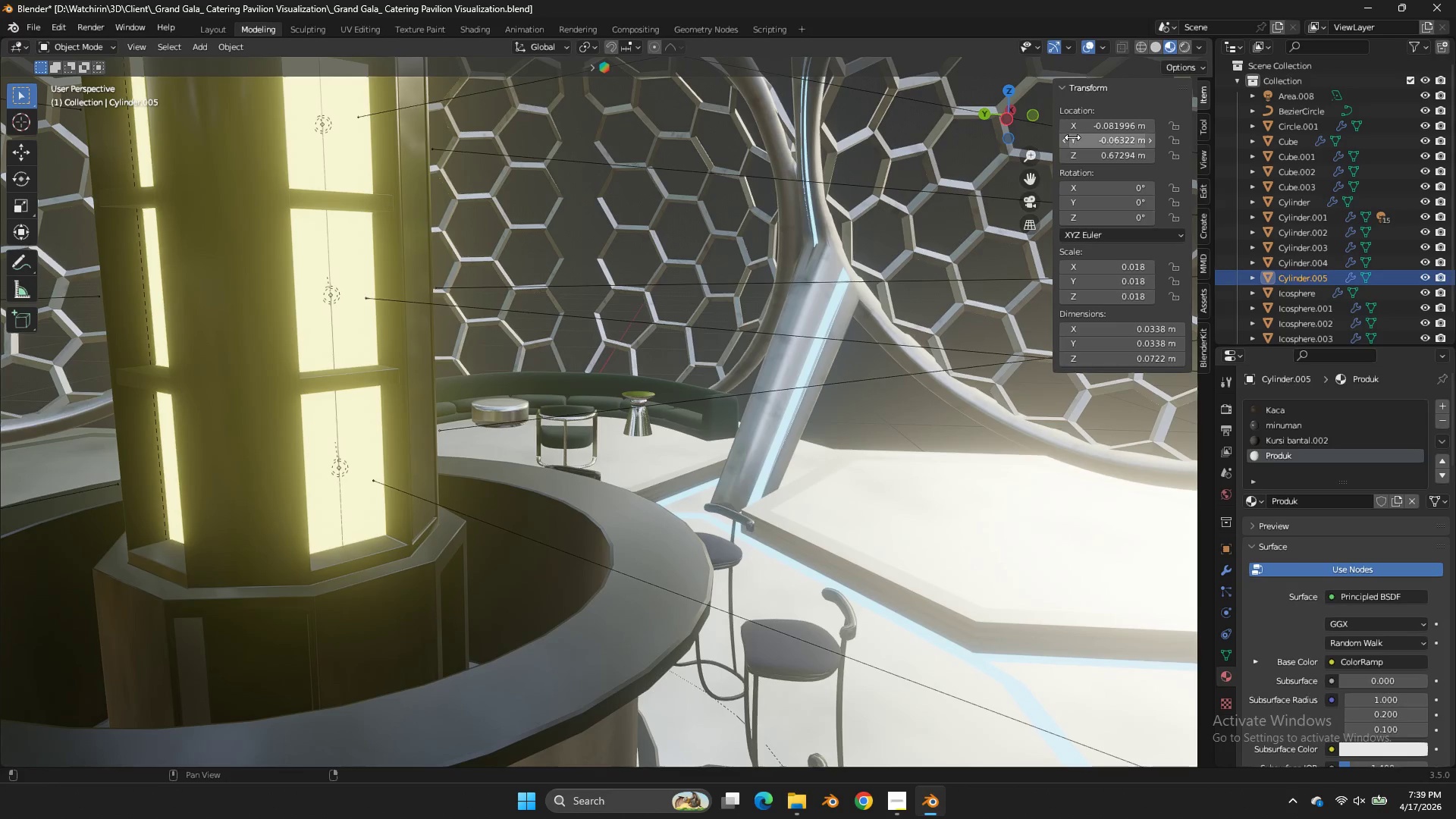 
type(zz)
 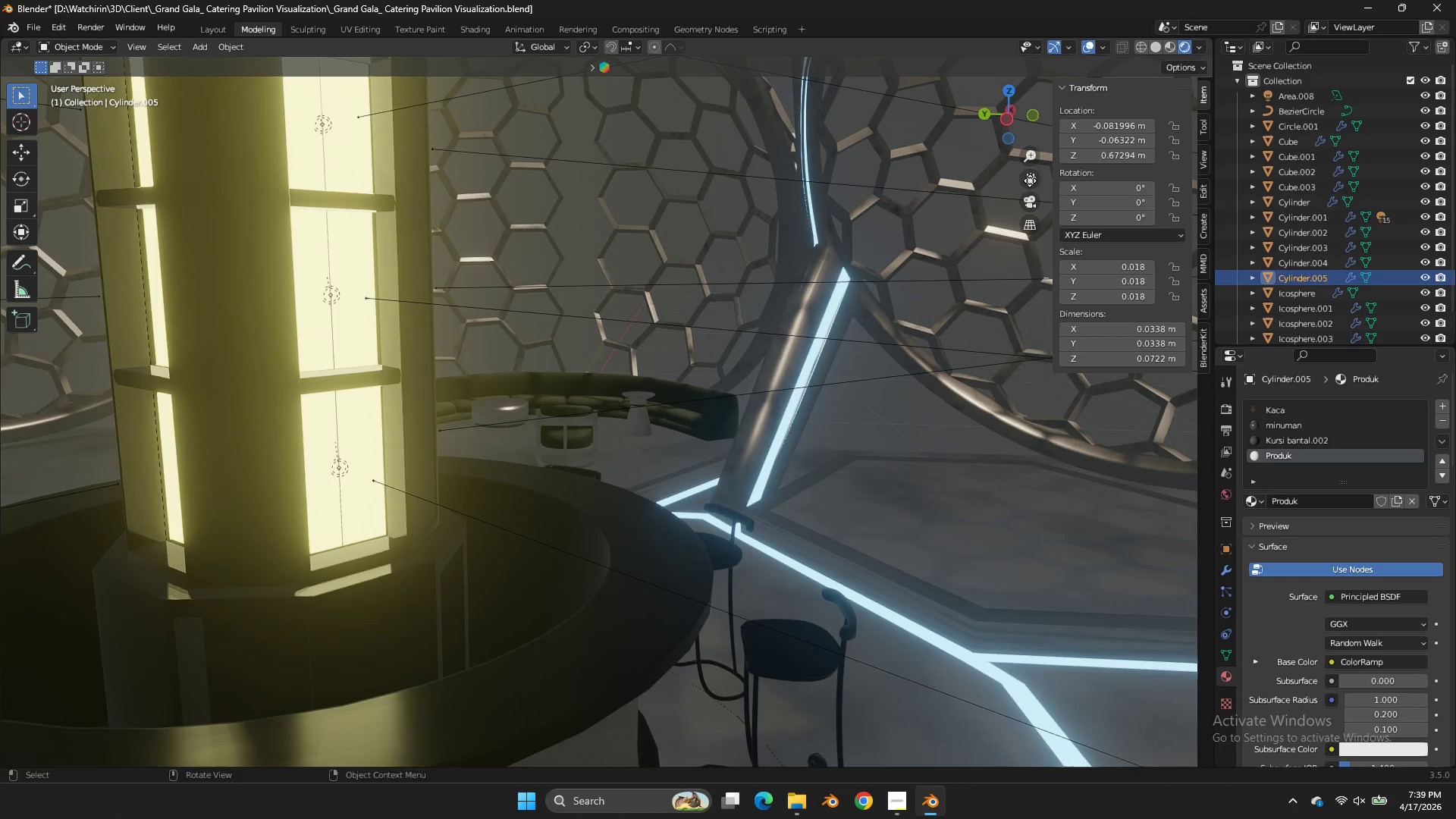 
left_click_drag(start_coordinate=[1028, 174], to_coordinate=[1187, 310])
 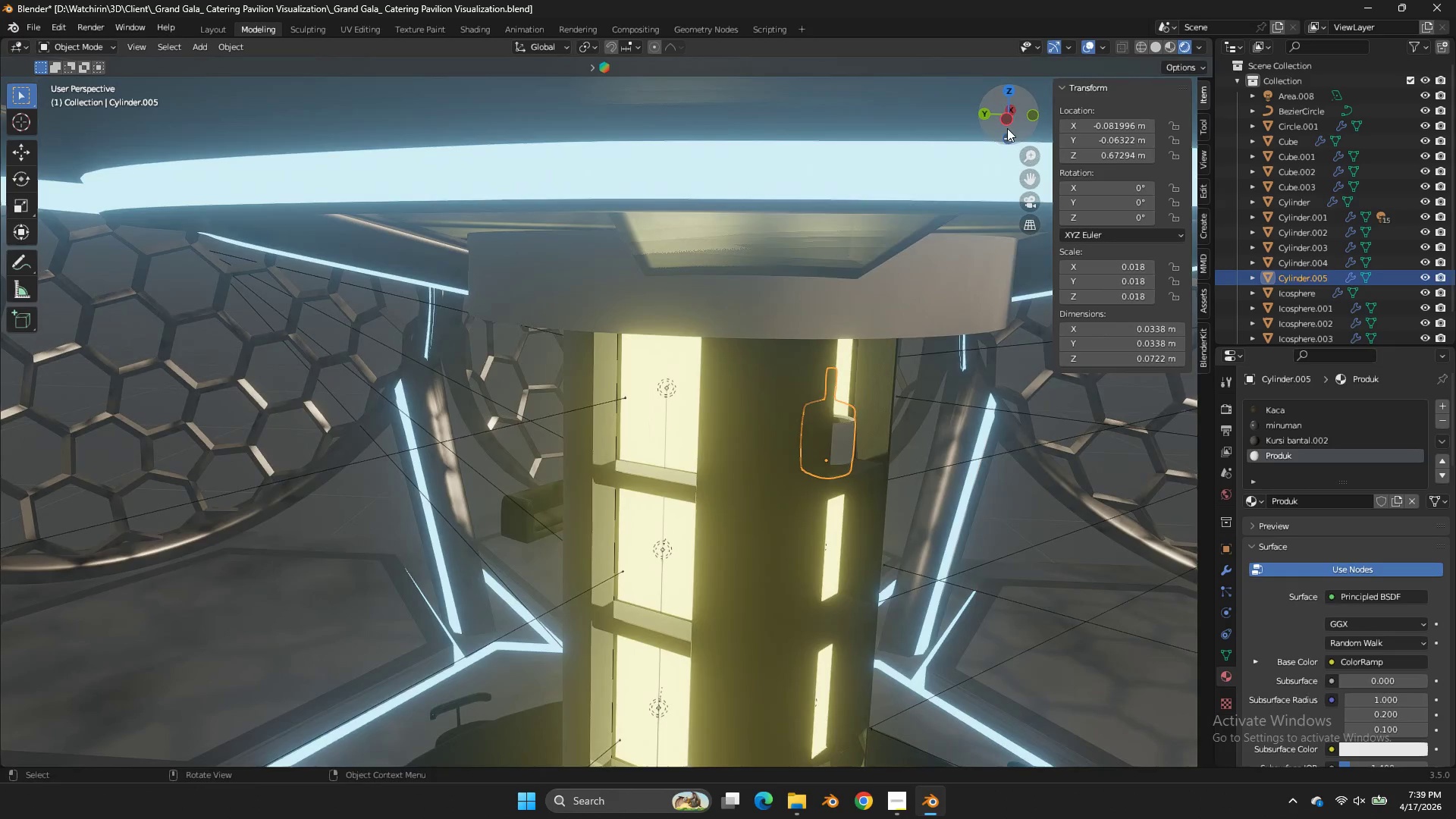 
left_click_drag(start_coordinate=[1003, 124], to_coordinate=[962, 123])
 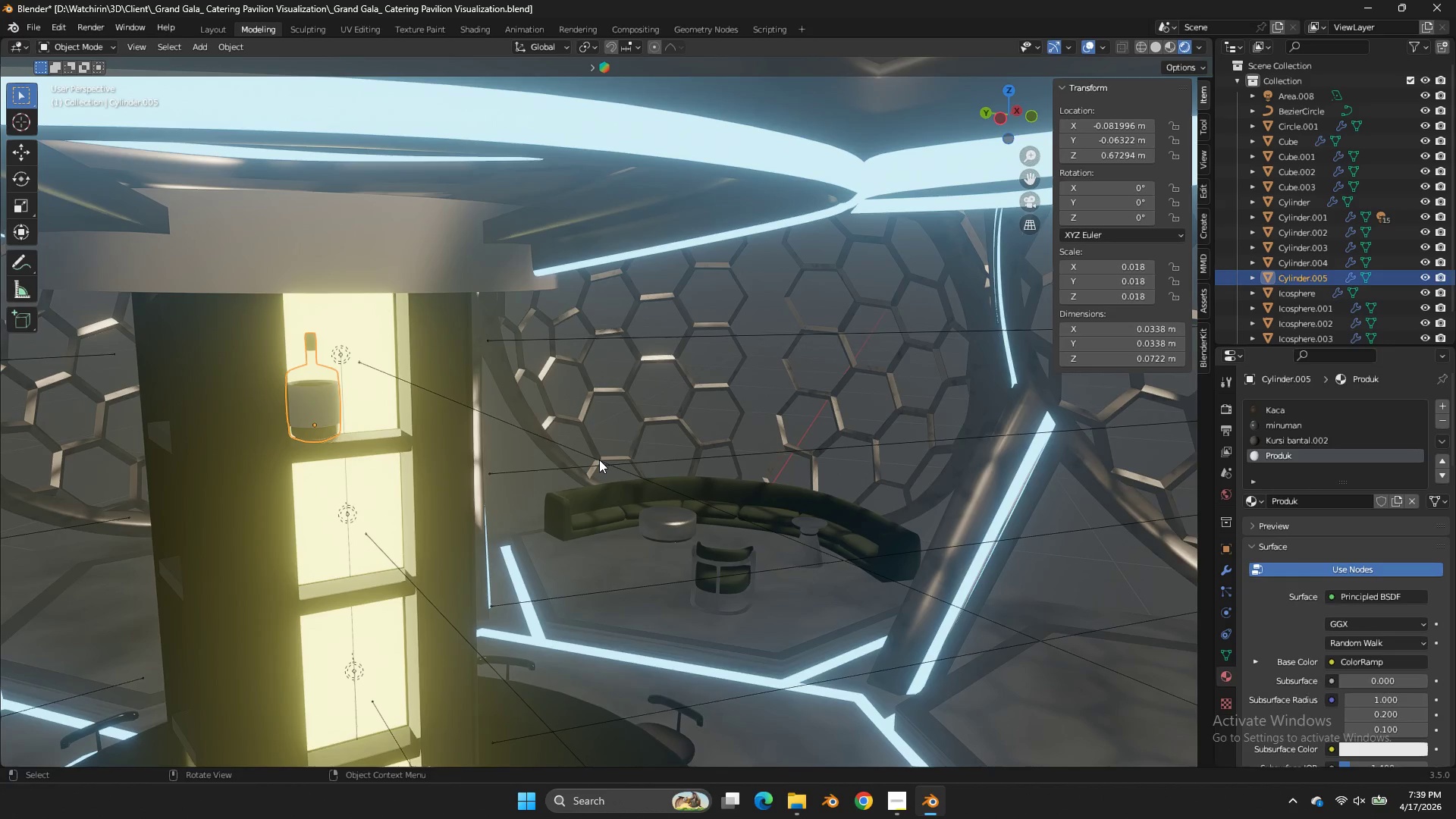 
scroll: coordinate [599, 460], scroll_direction: down, amount: 1.0
 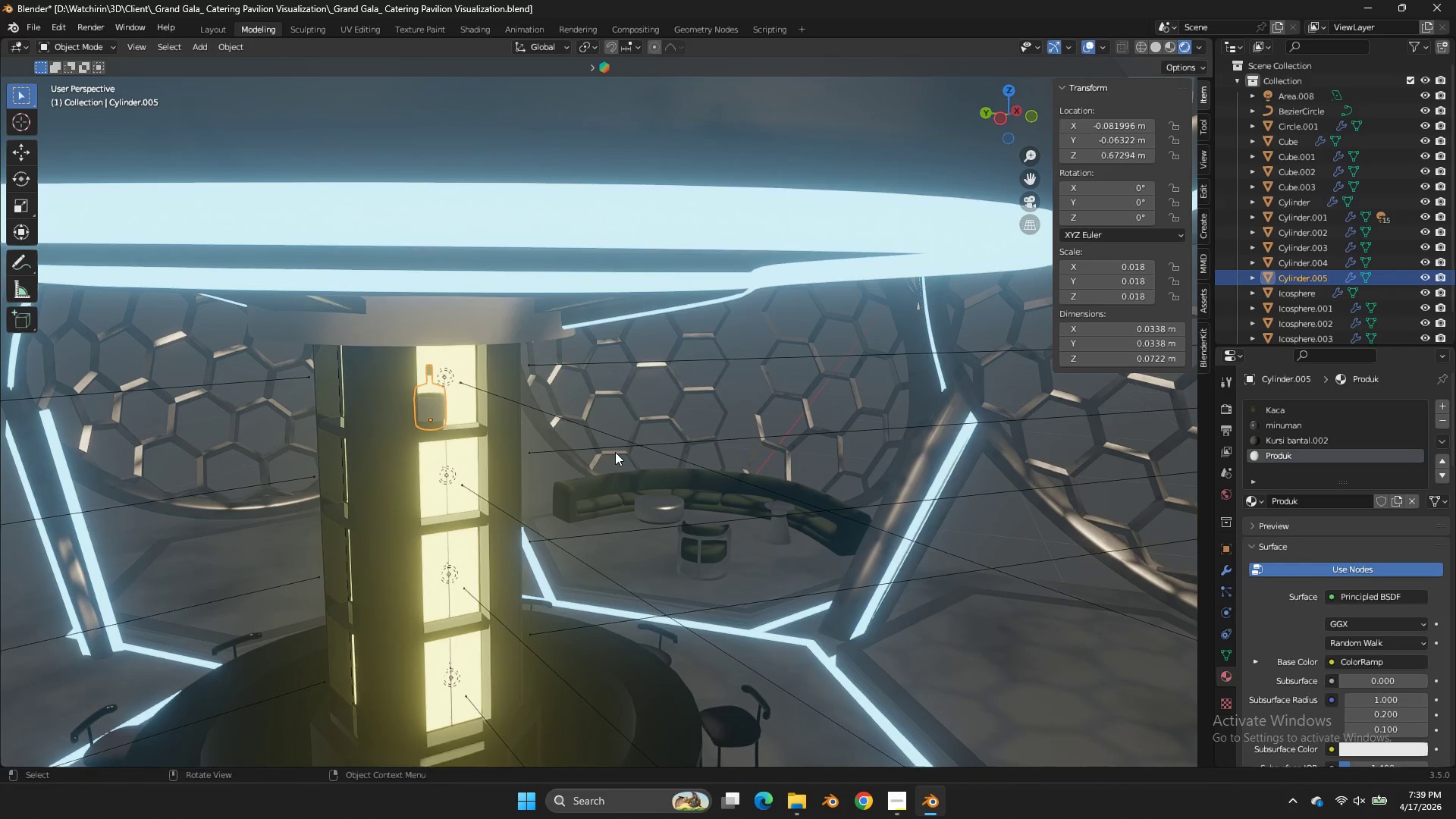 
type(gz)
 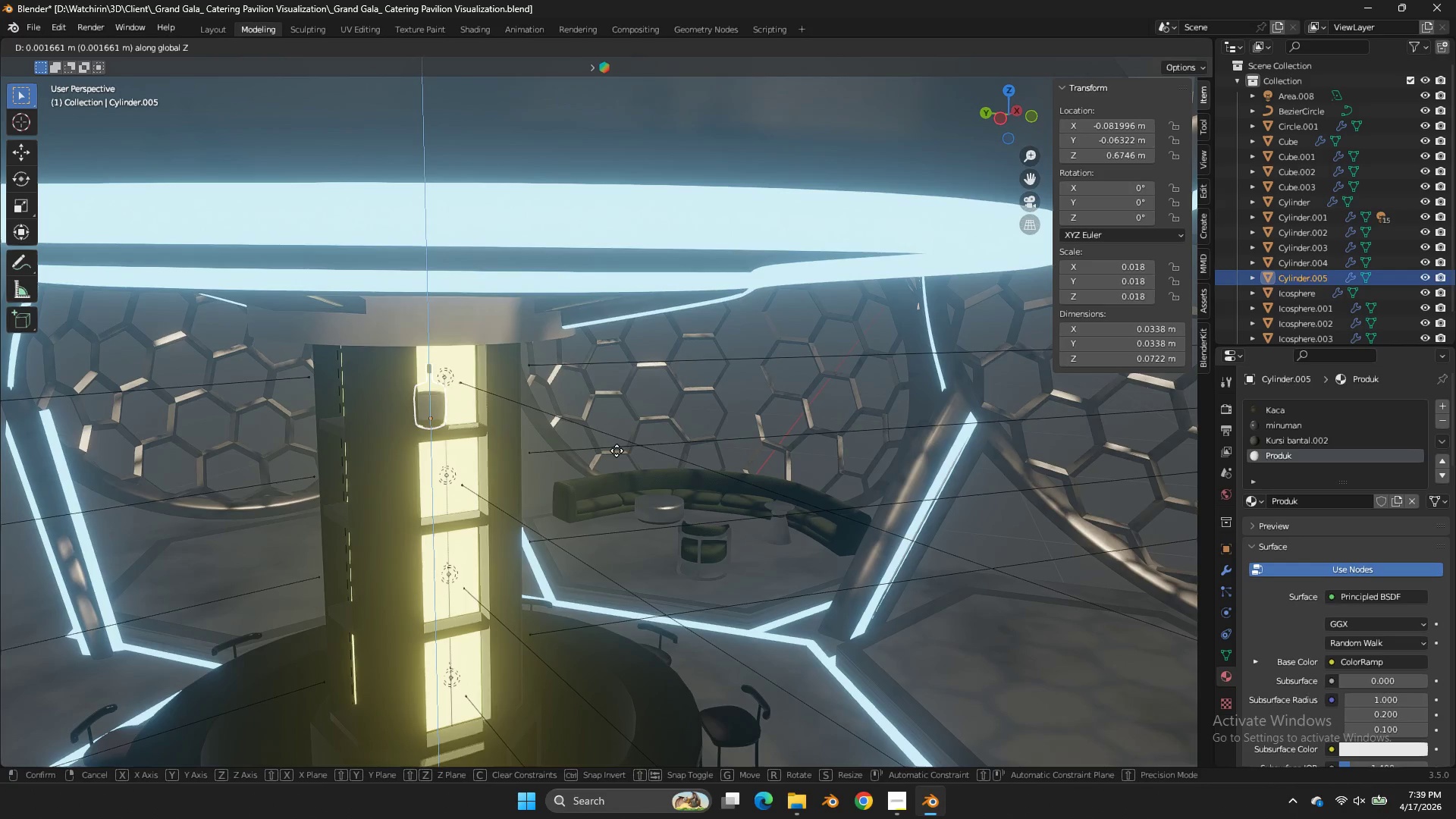 
left_click([617, 450])
 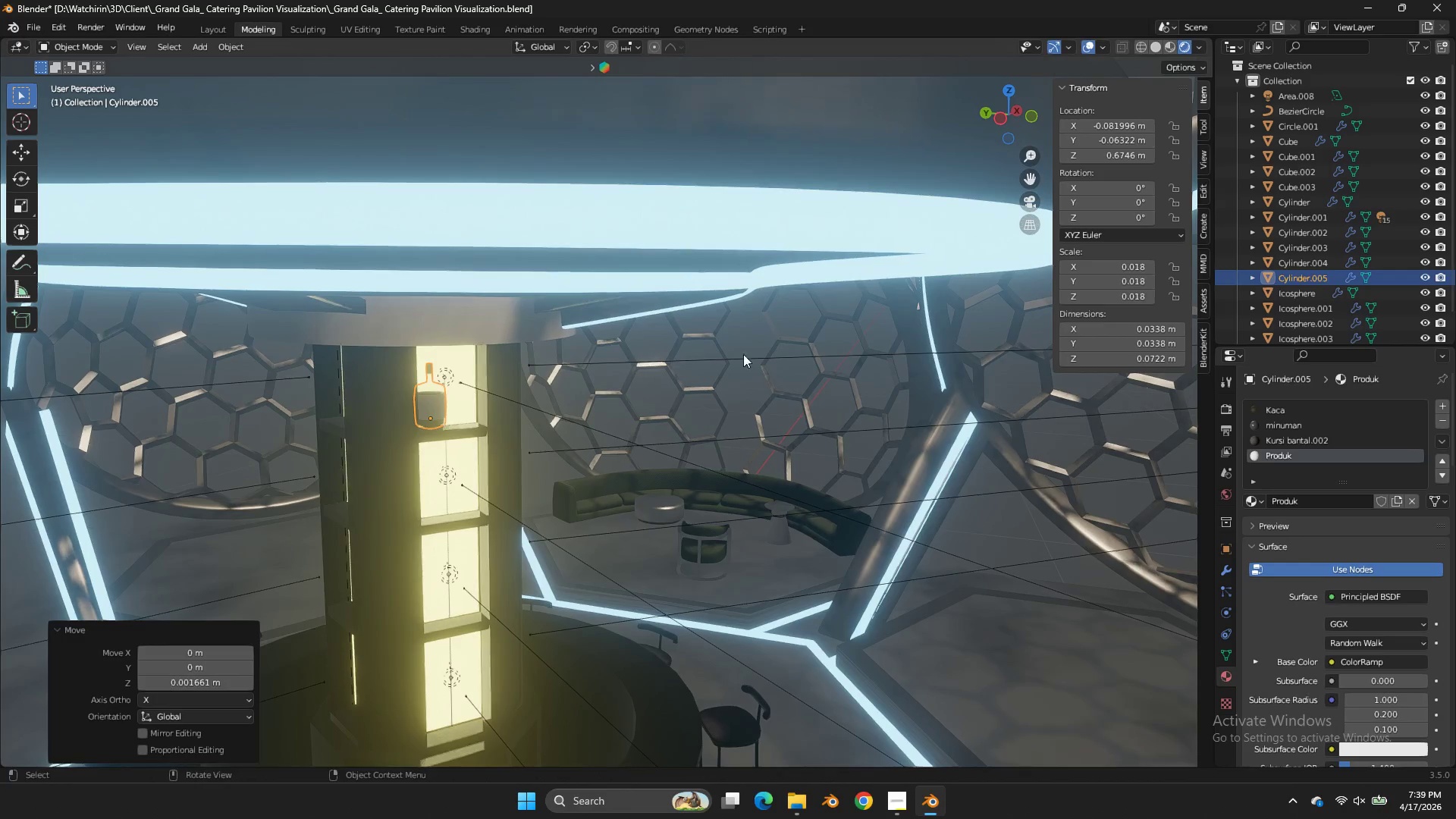 
scroll: coordinate [911, 296], scroll_direction: up, amount: 3.0
 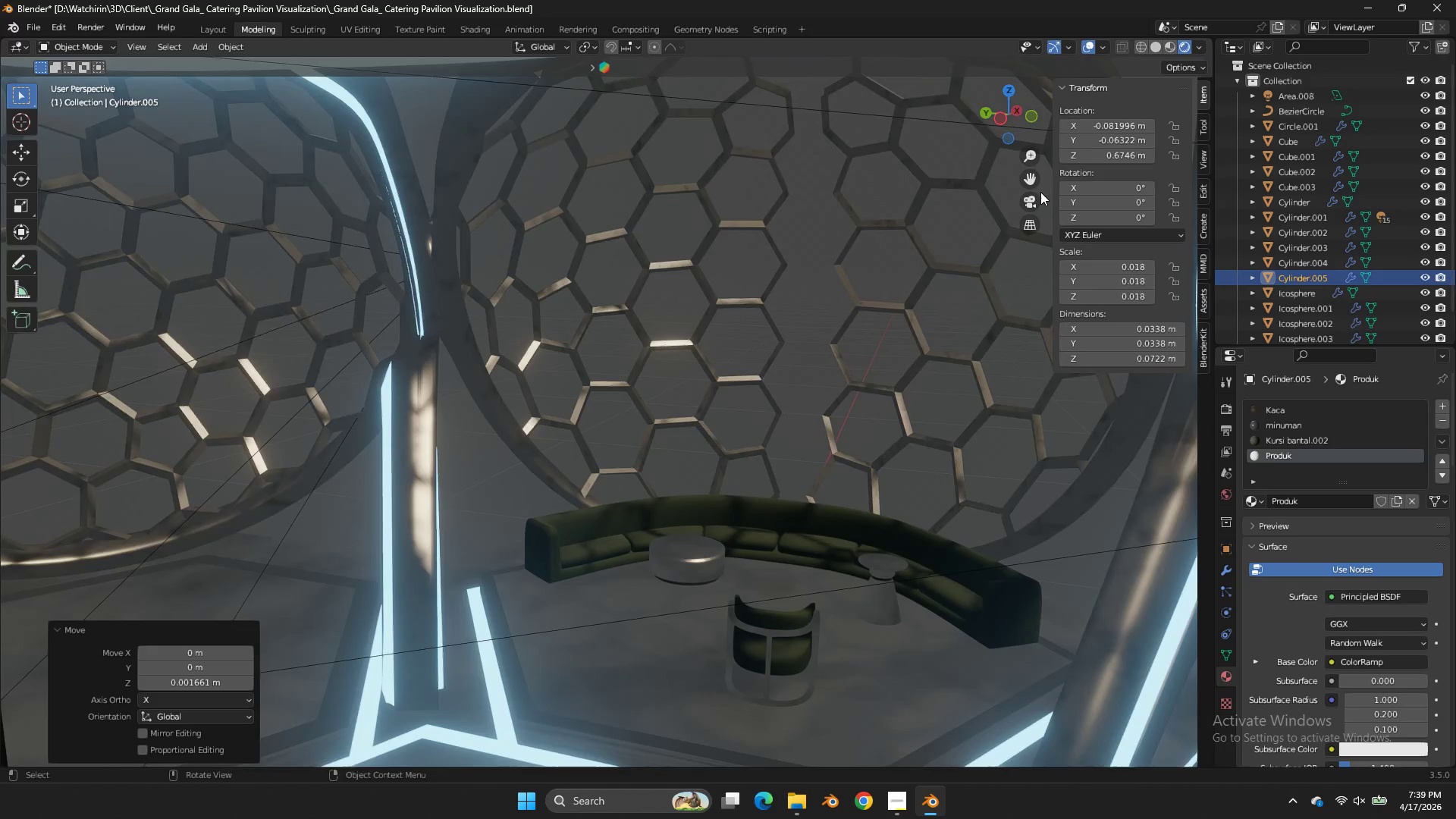 
left_click_drag(start_coordinate=[1028, 176], to_coordinate=[1075, 177])
 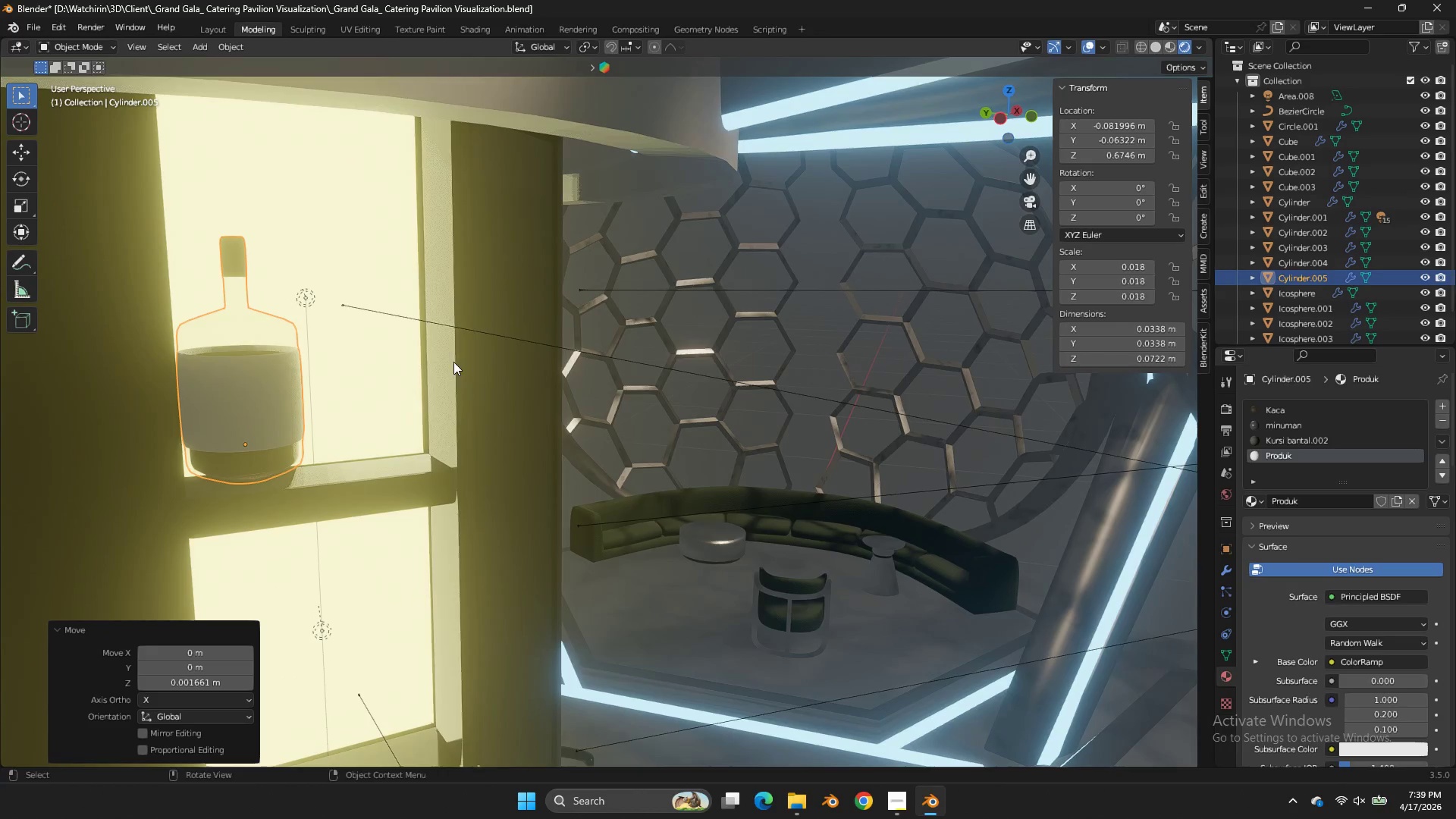 
scroll: coordinate [1040, 192], scroll_direction: down, amount: 1.0
 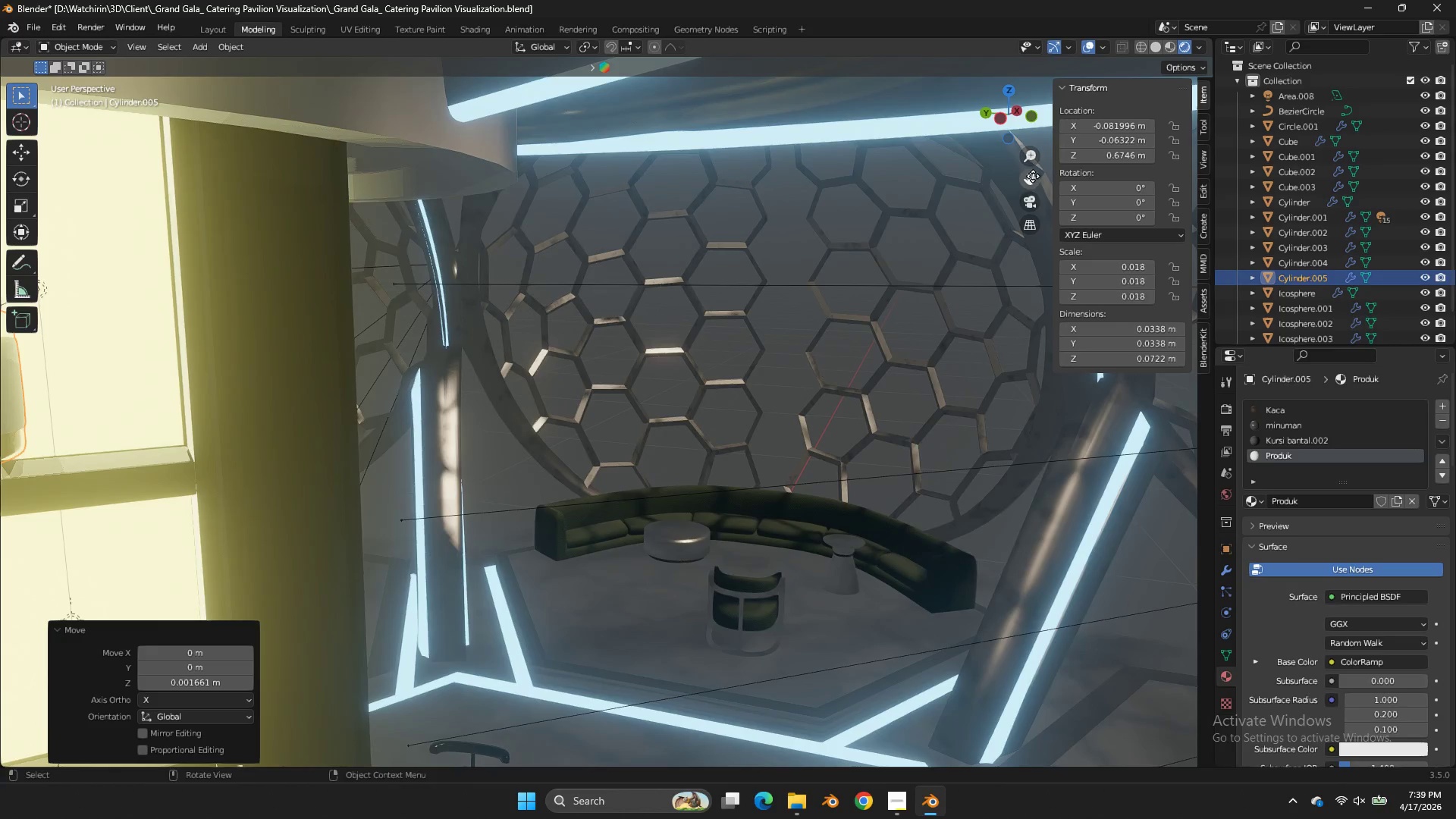 
type(zzD)
 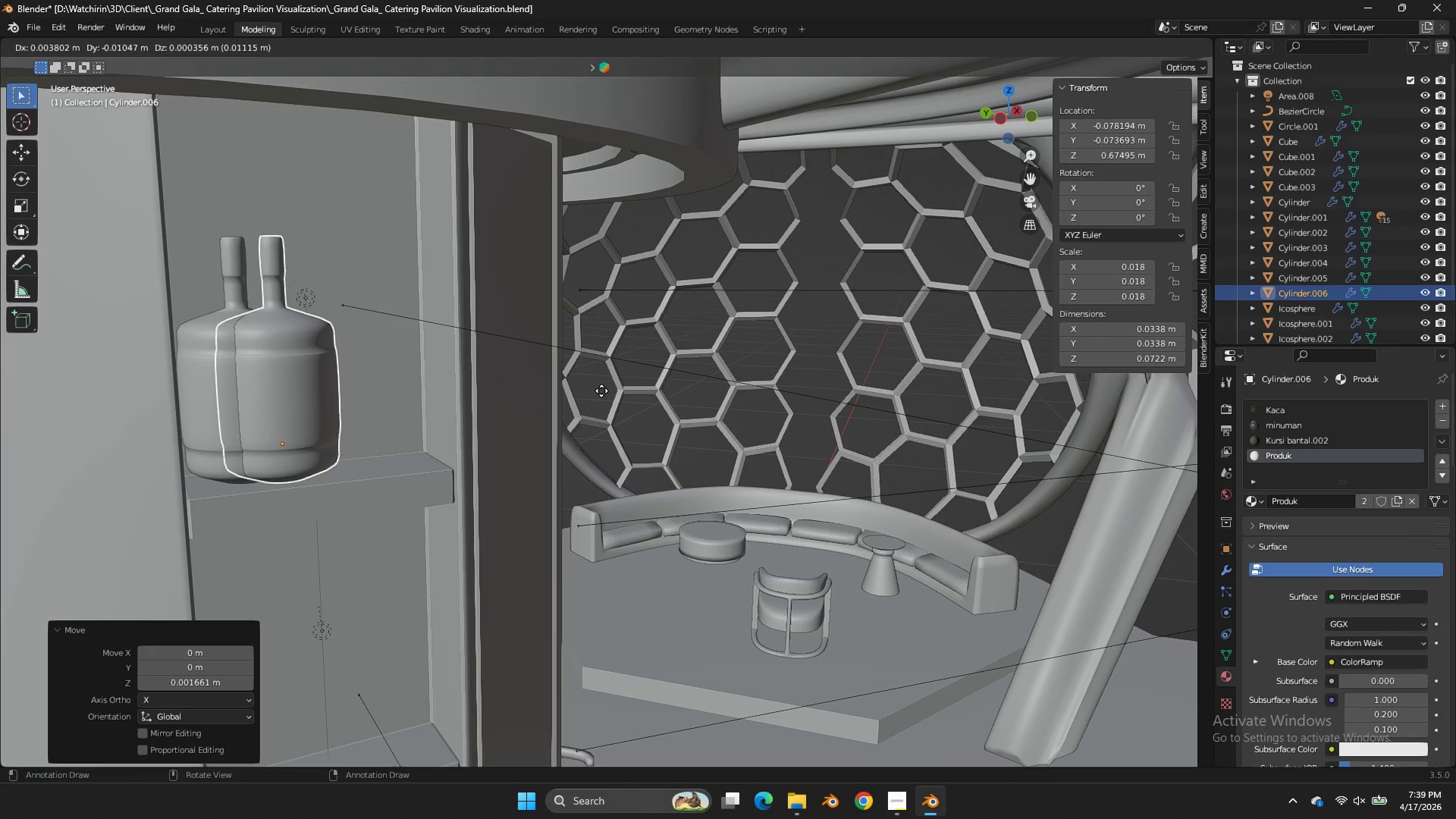 
type(xxy)
 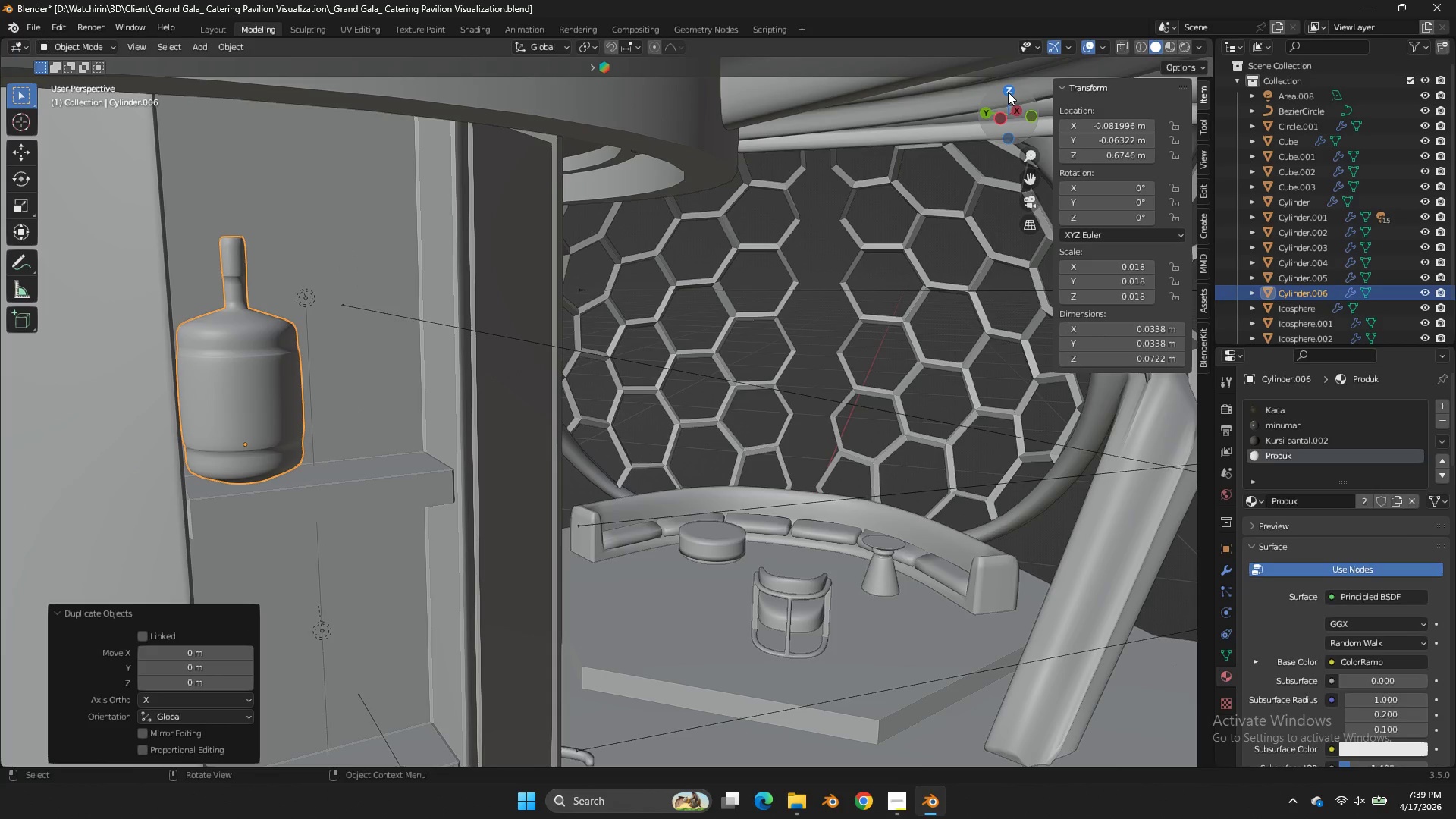 
left_click([1009, 92])
 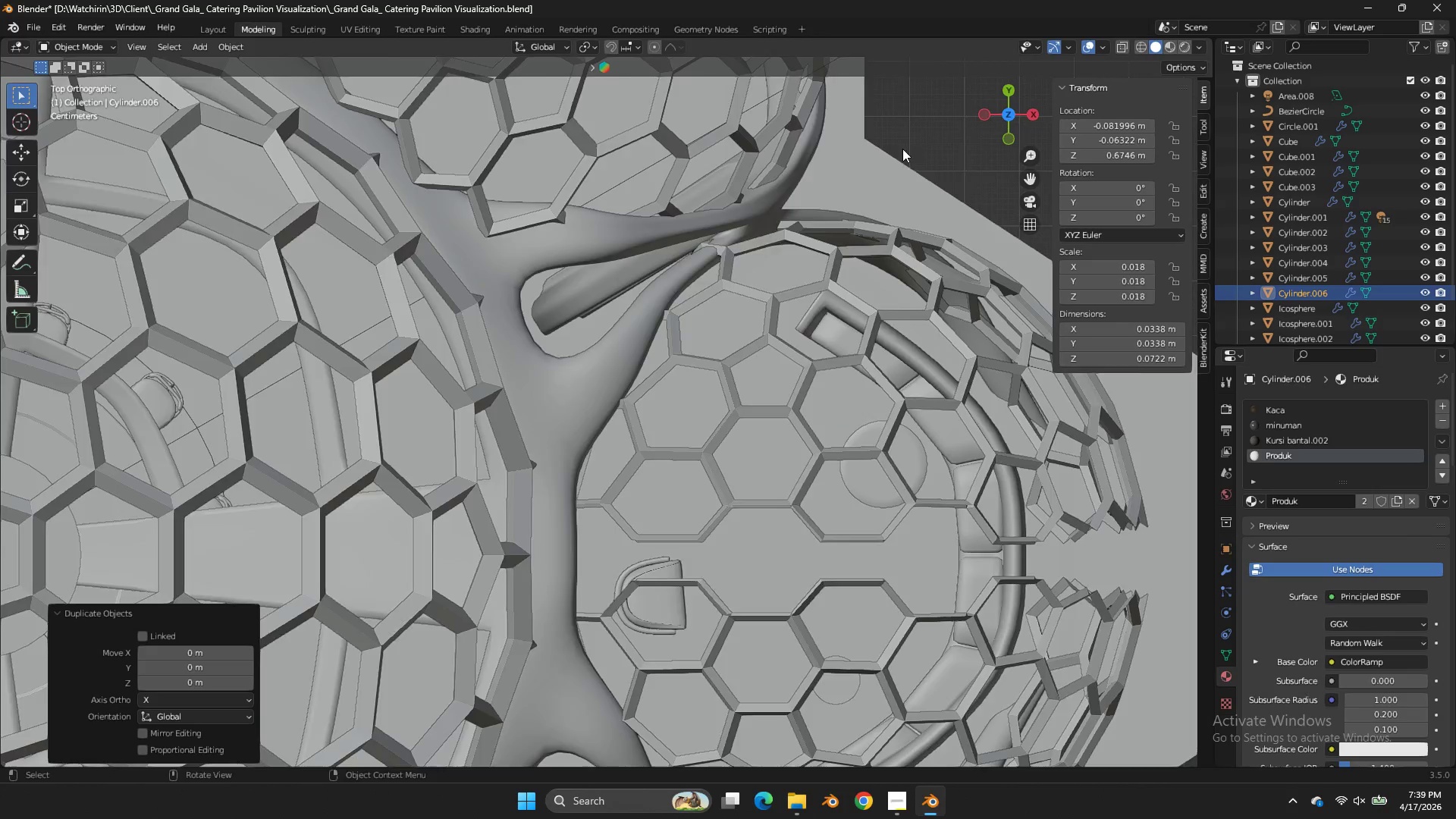 
key(Z)
 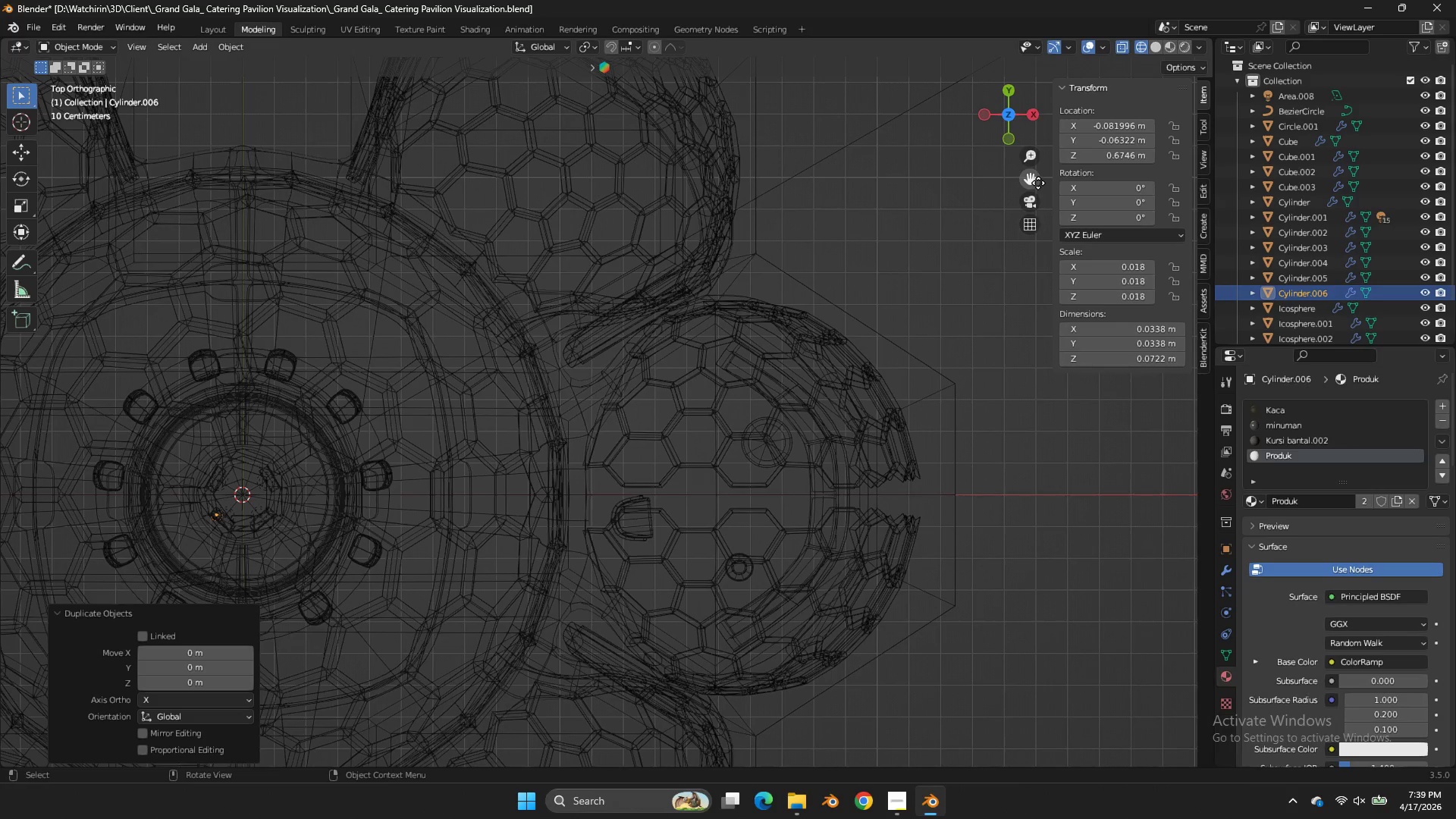 
scroll: coordinate [836, 174], scroll_direction: down, amount: 3.0
 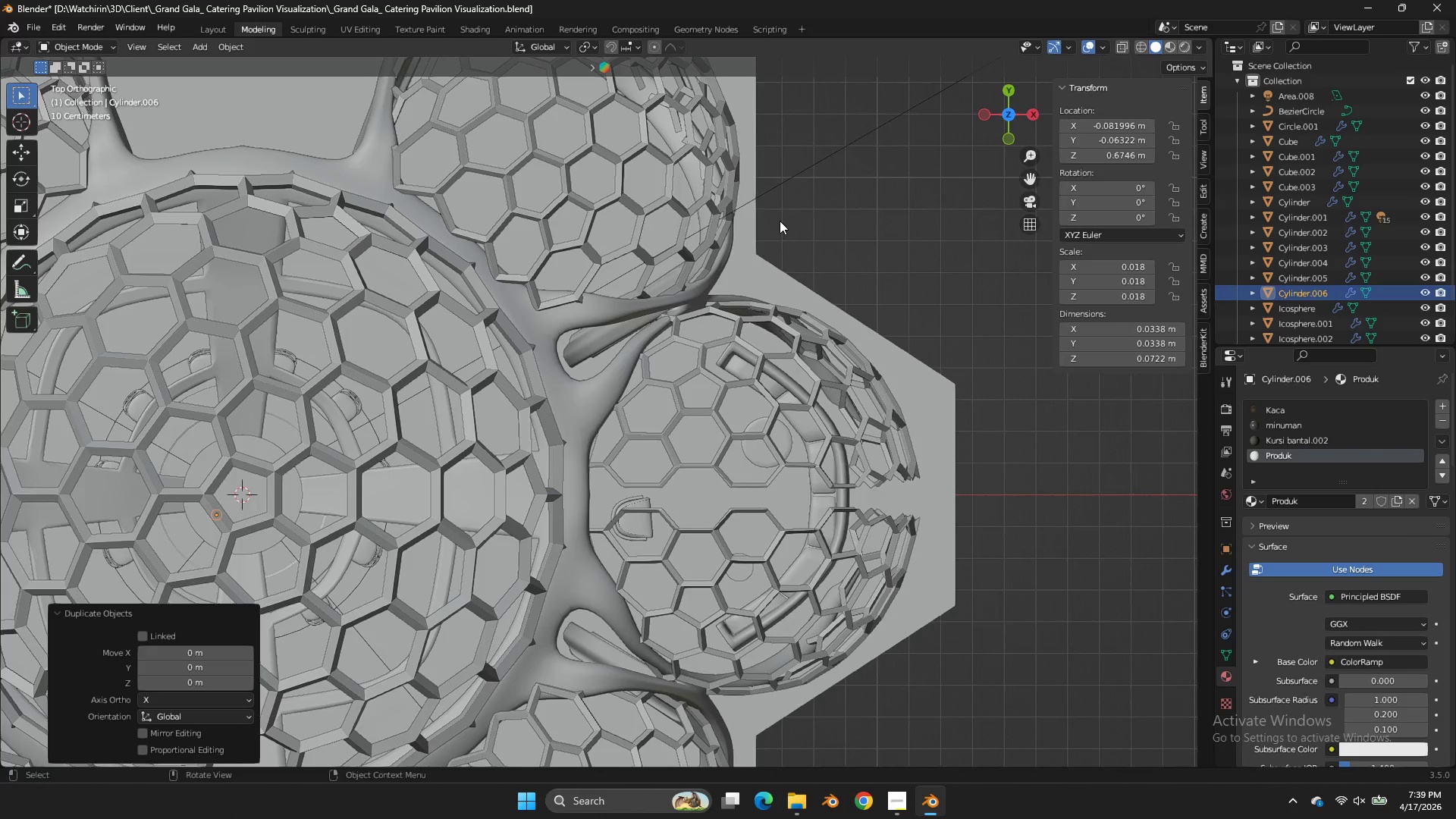 
left_click_drag(start_coordinate=[1032, 178], to_coordinate=[187, 85])
 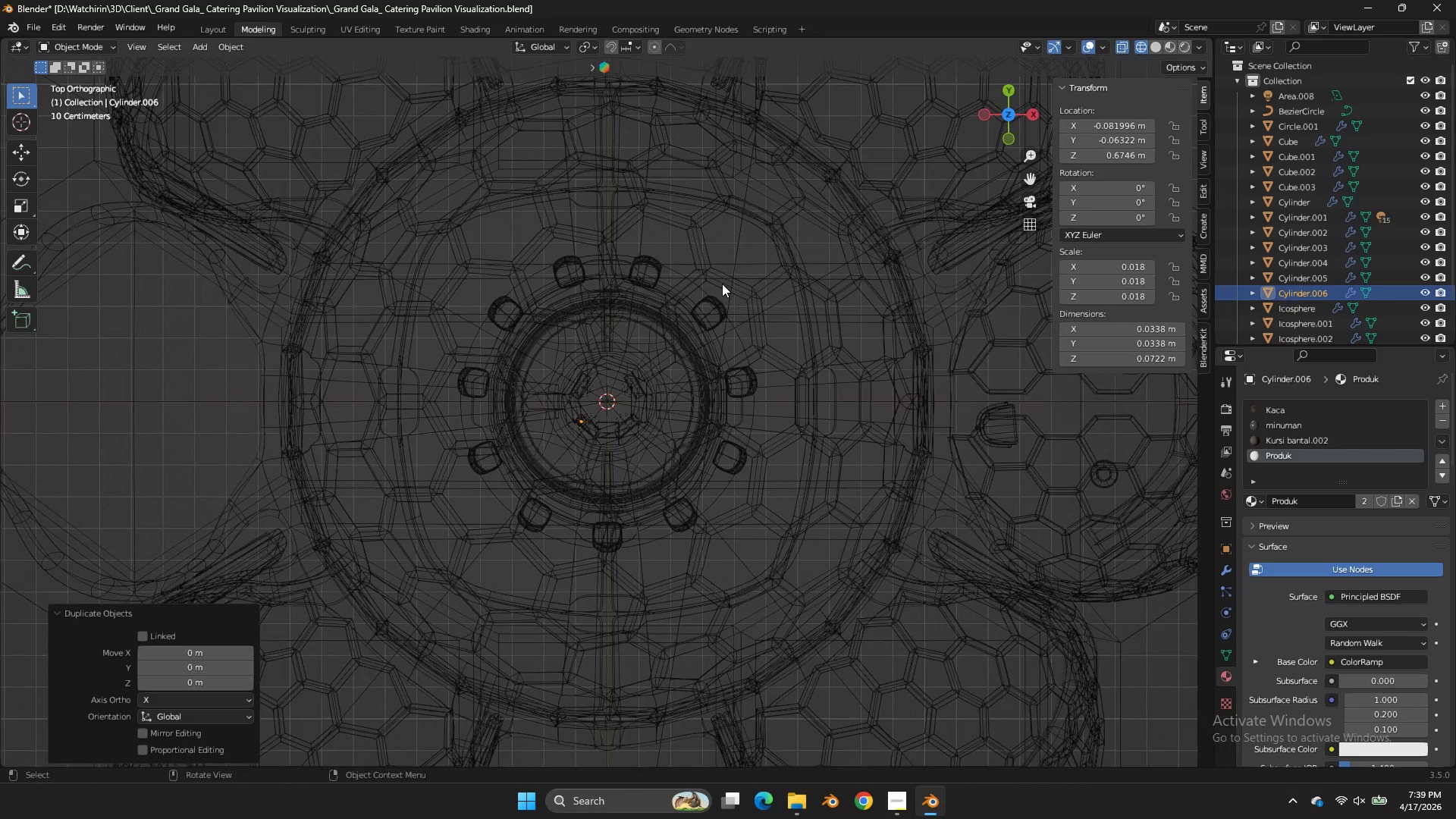 
key(G)
 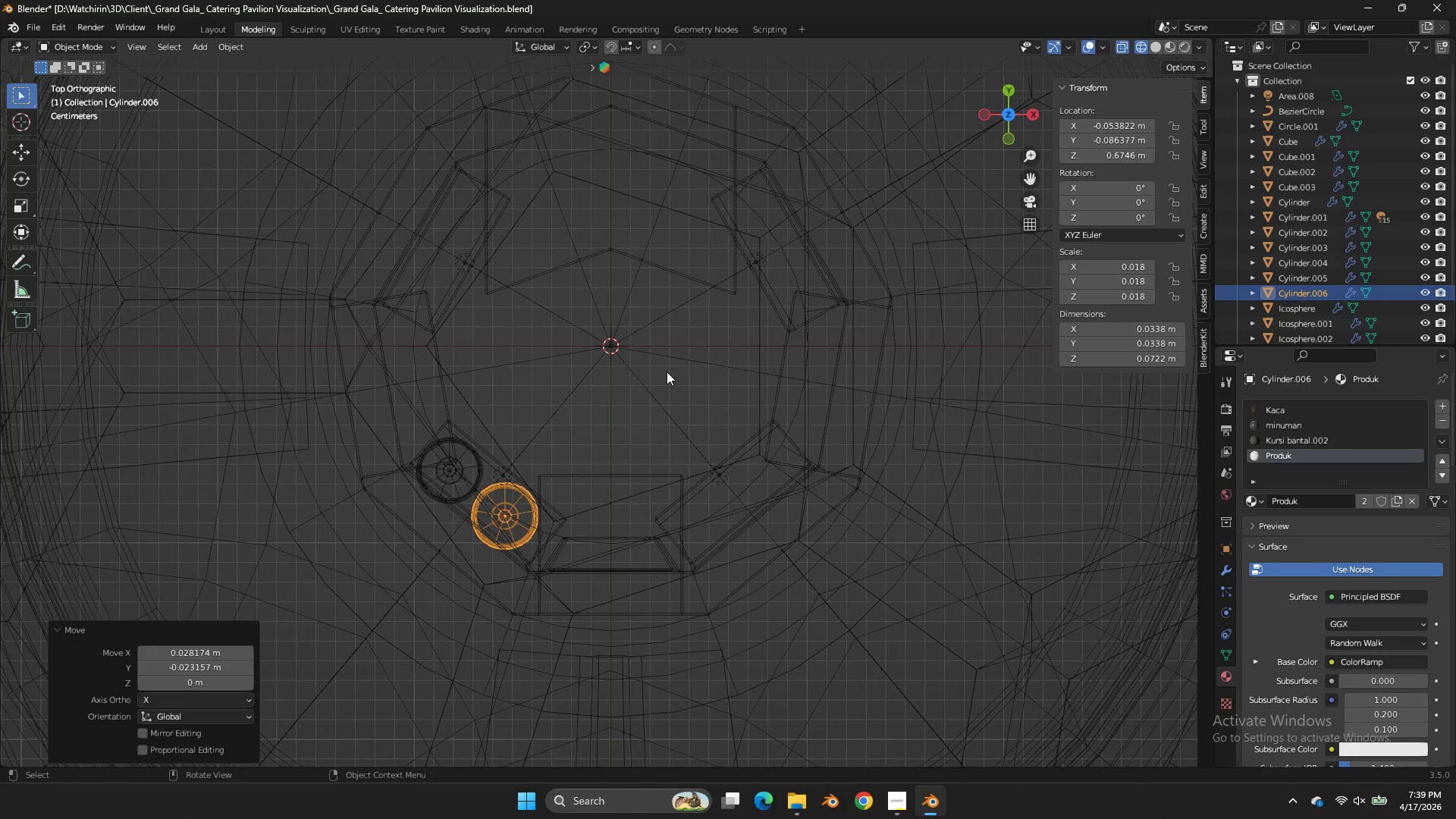 
scroll: coordinate [718, 282], scroll_direction: up, amount: 10.0
 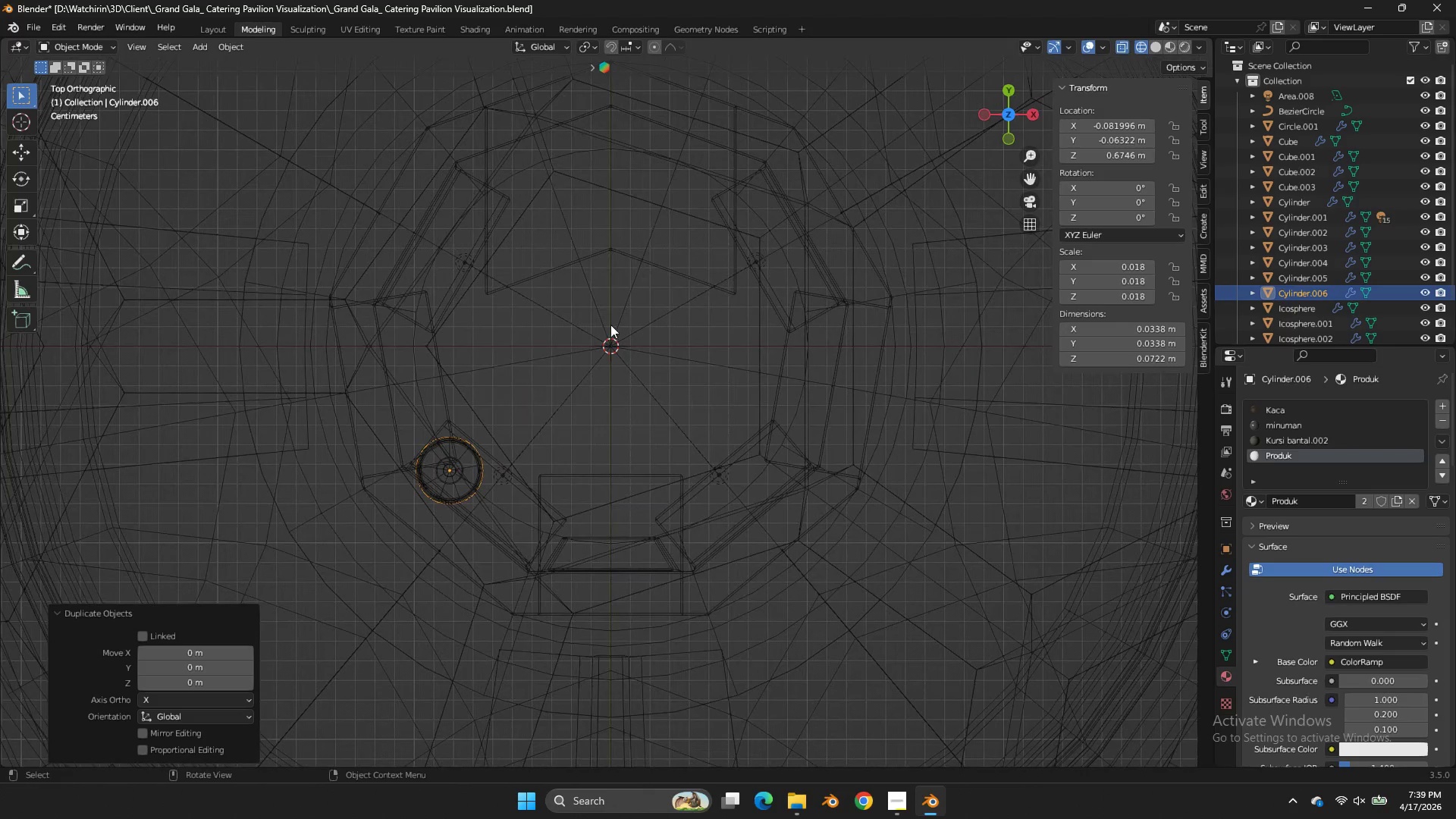 
key(Shift+ShiftLeft)
 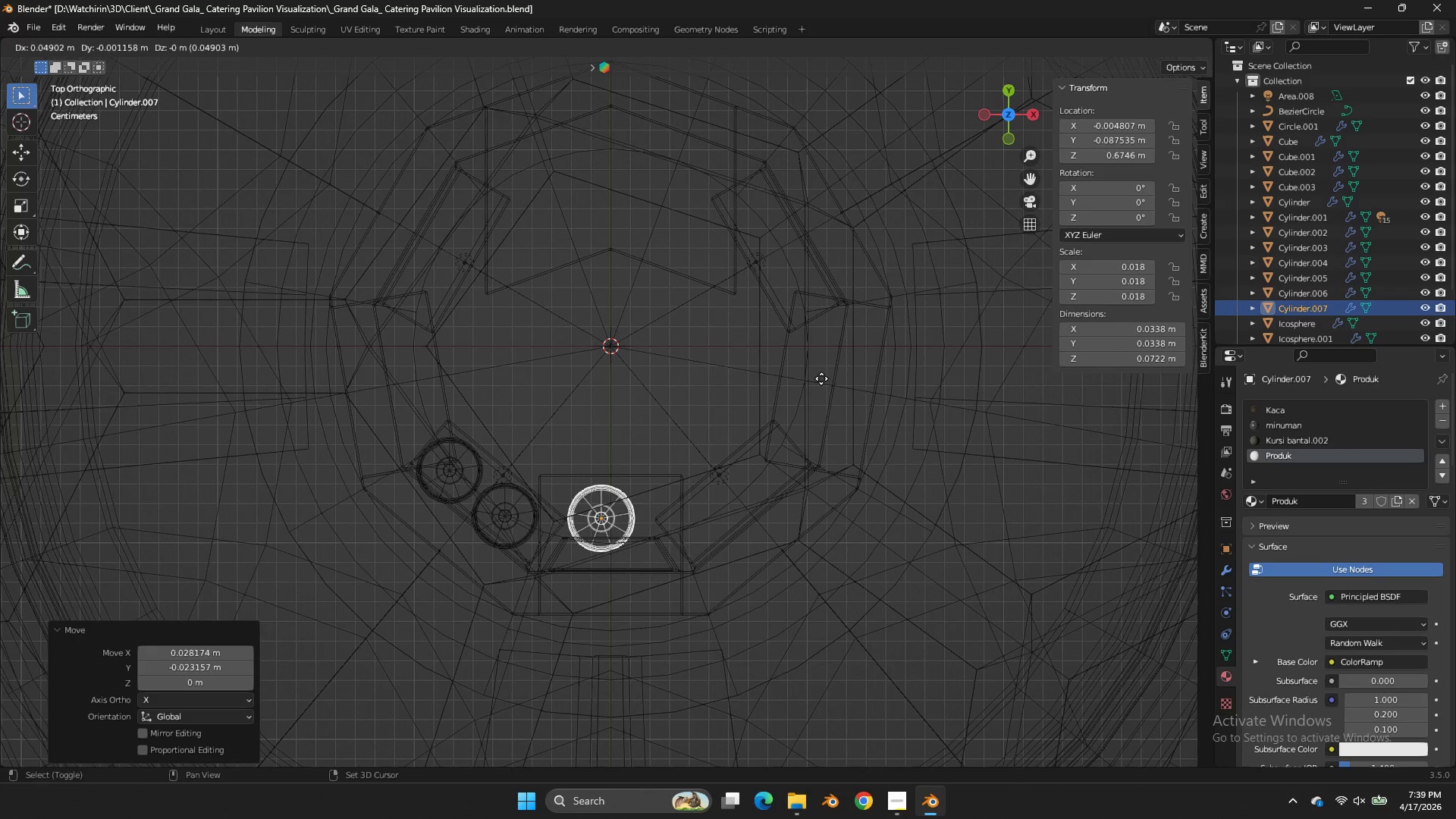 
key(Shift+D)
 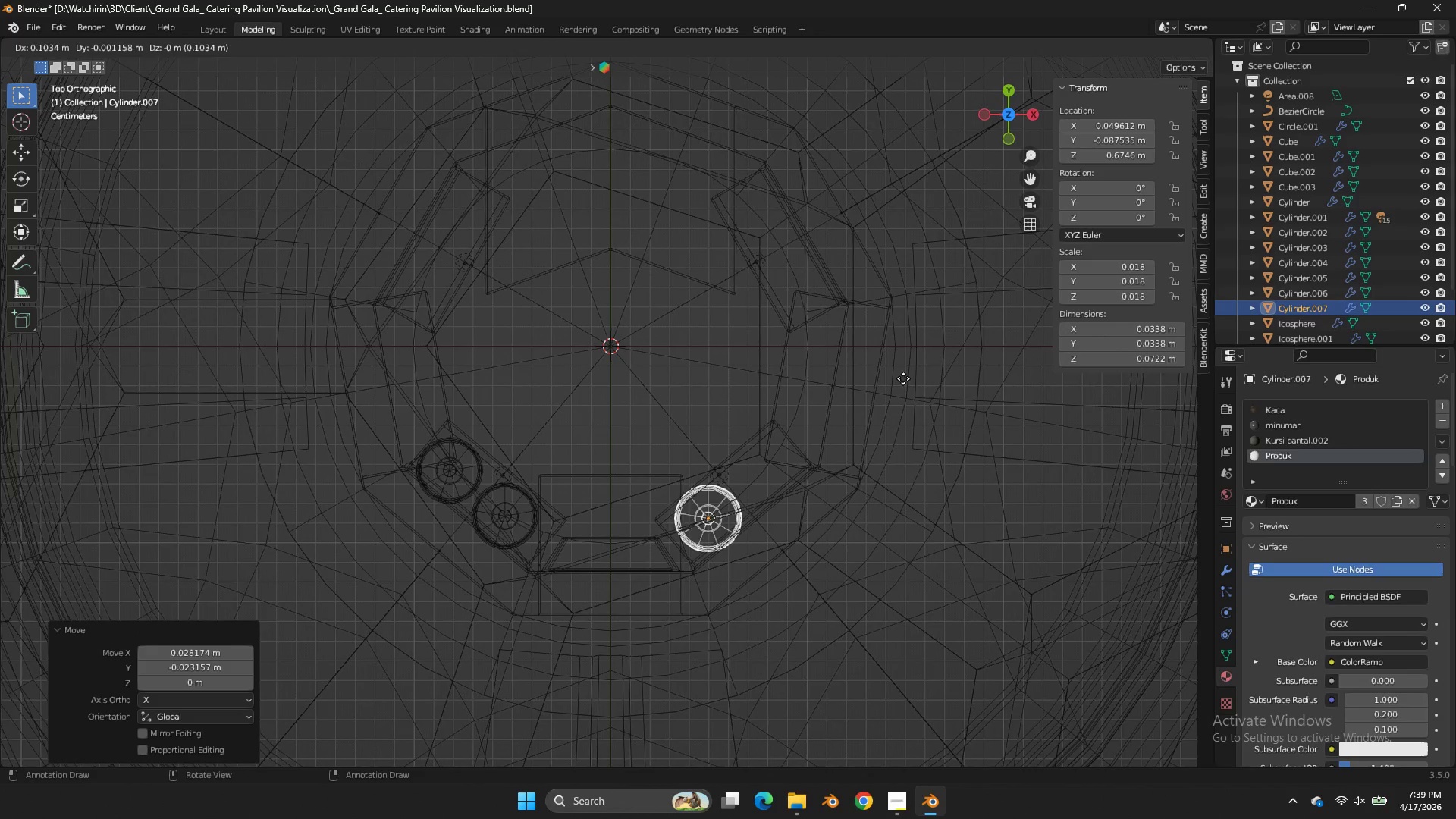 
double_click([903, 378])
 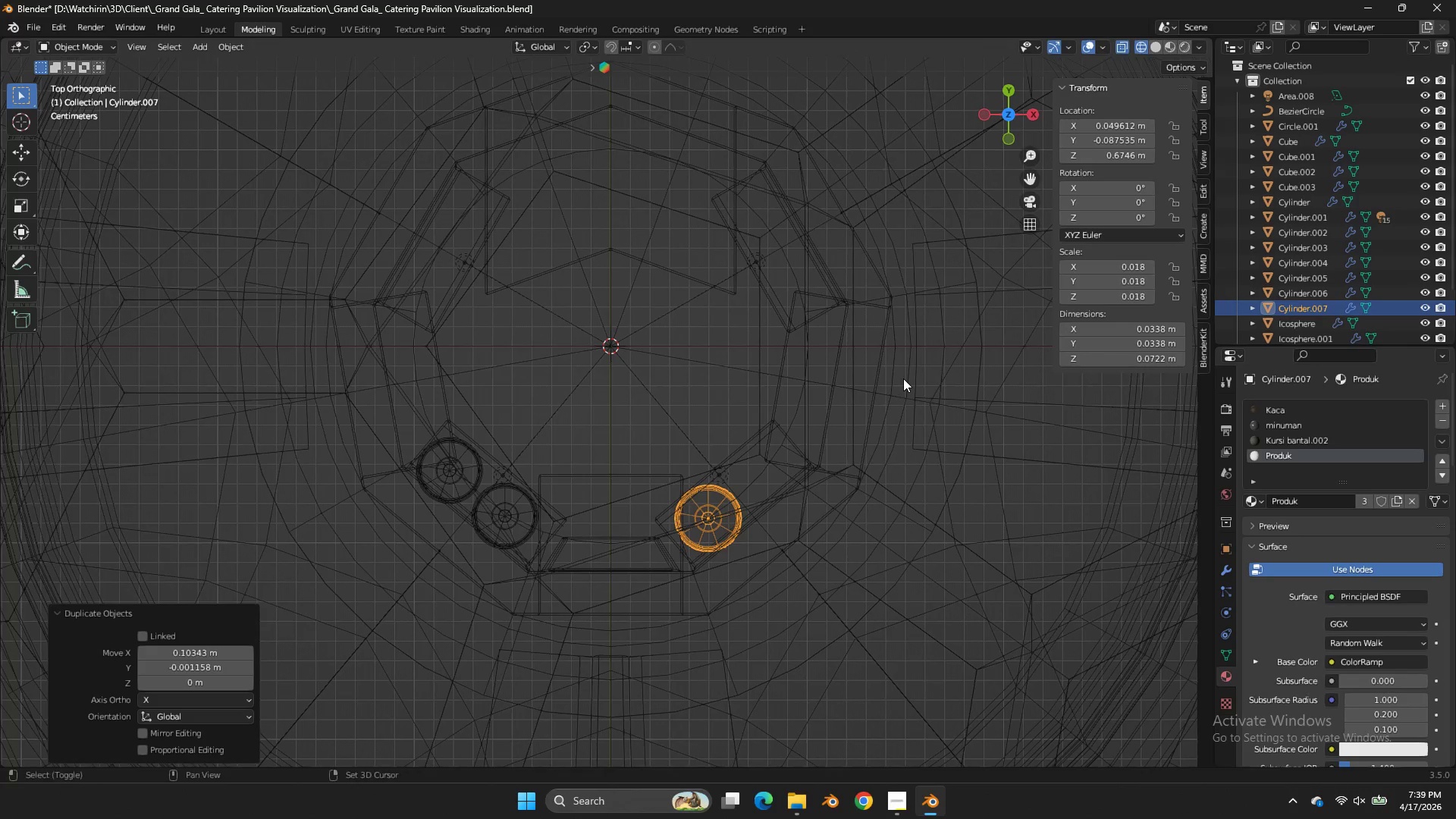 
key(Shift+ShiftLeft)
 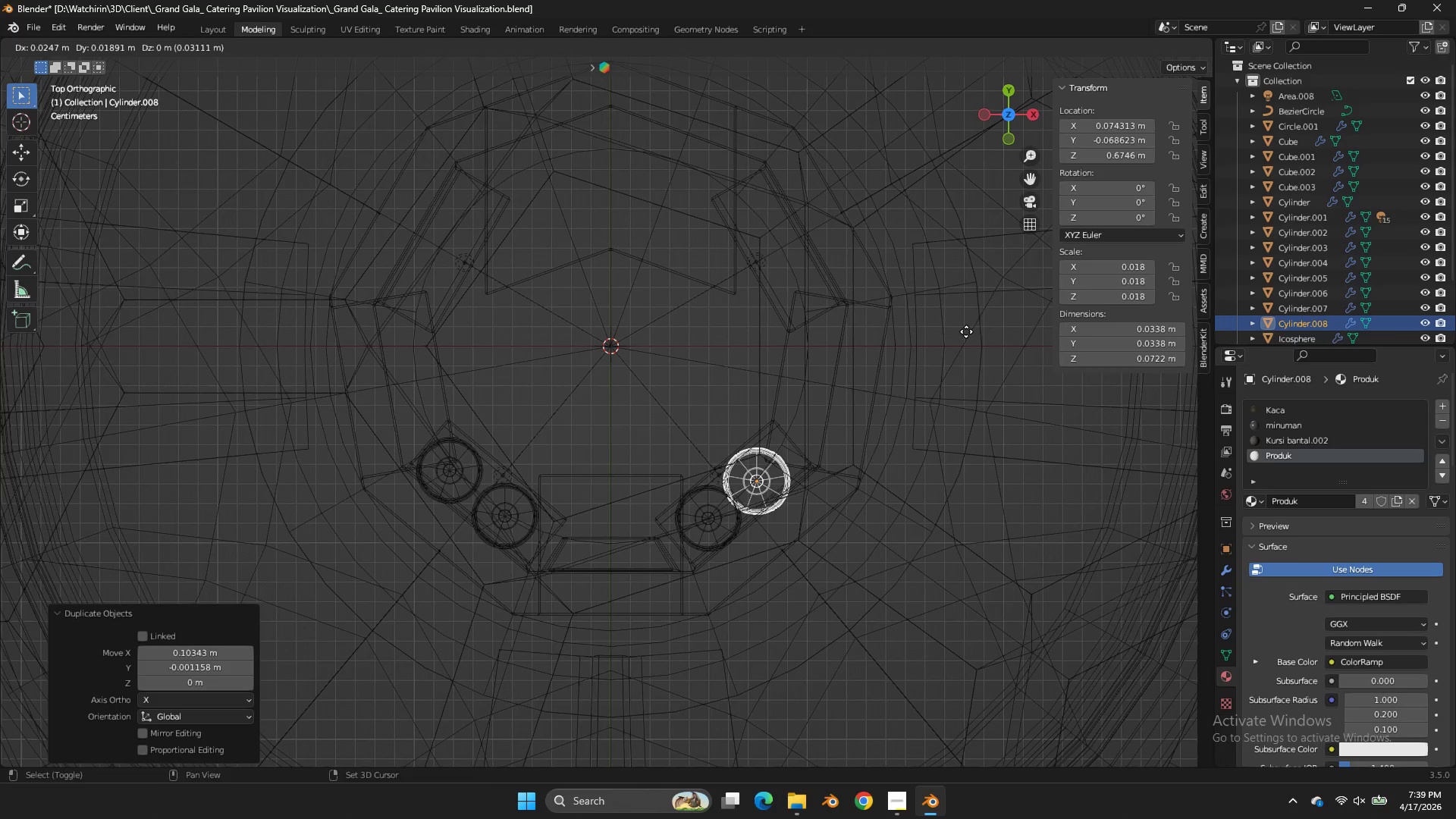 
key(Shift+D)
 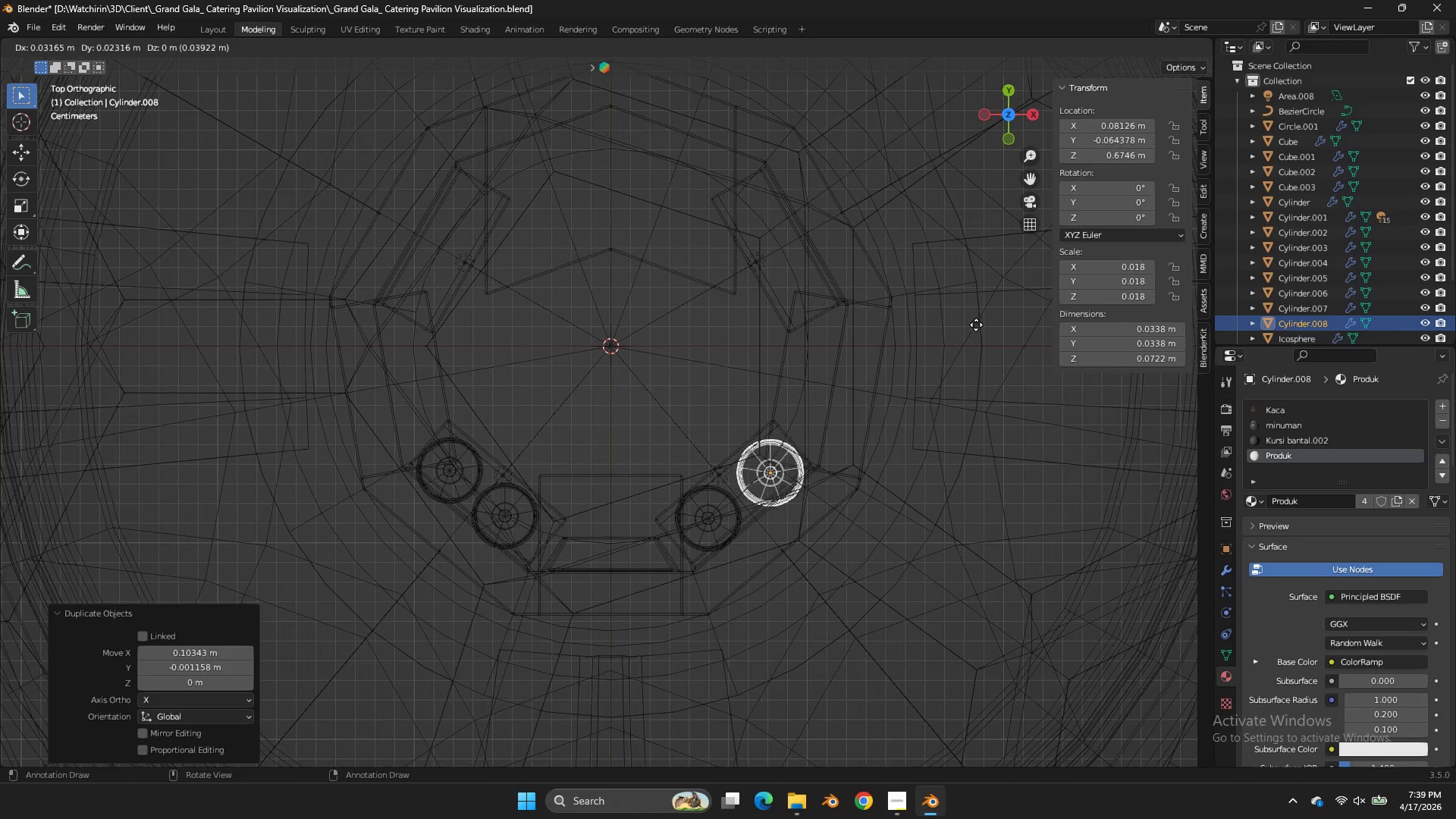 
left_click([976, 325])
 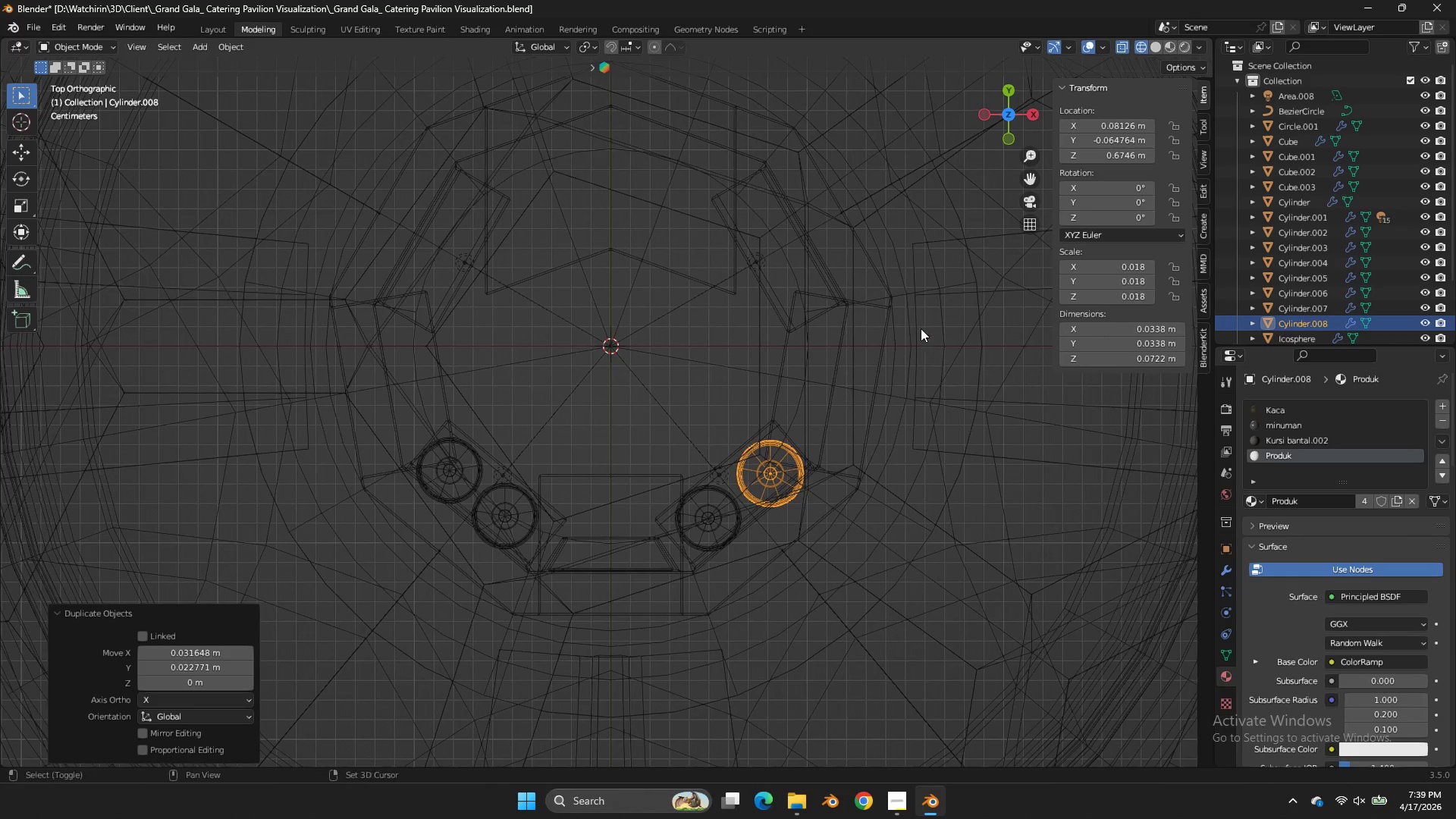 
key(Shift+ShiftLeft)
 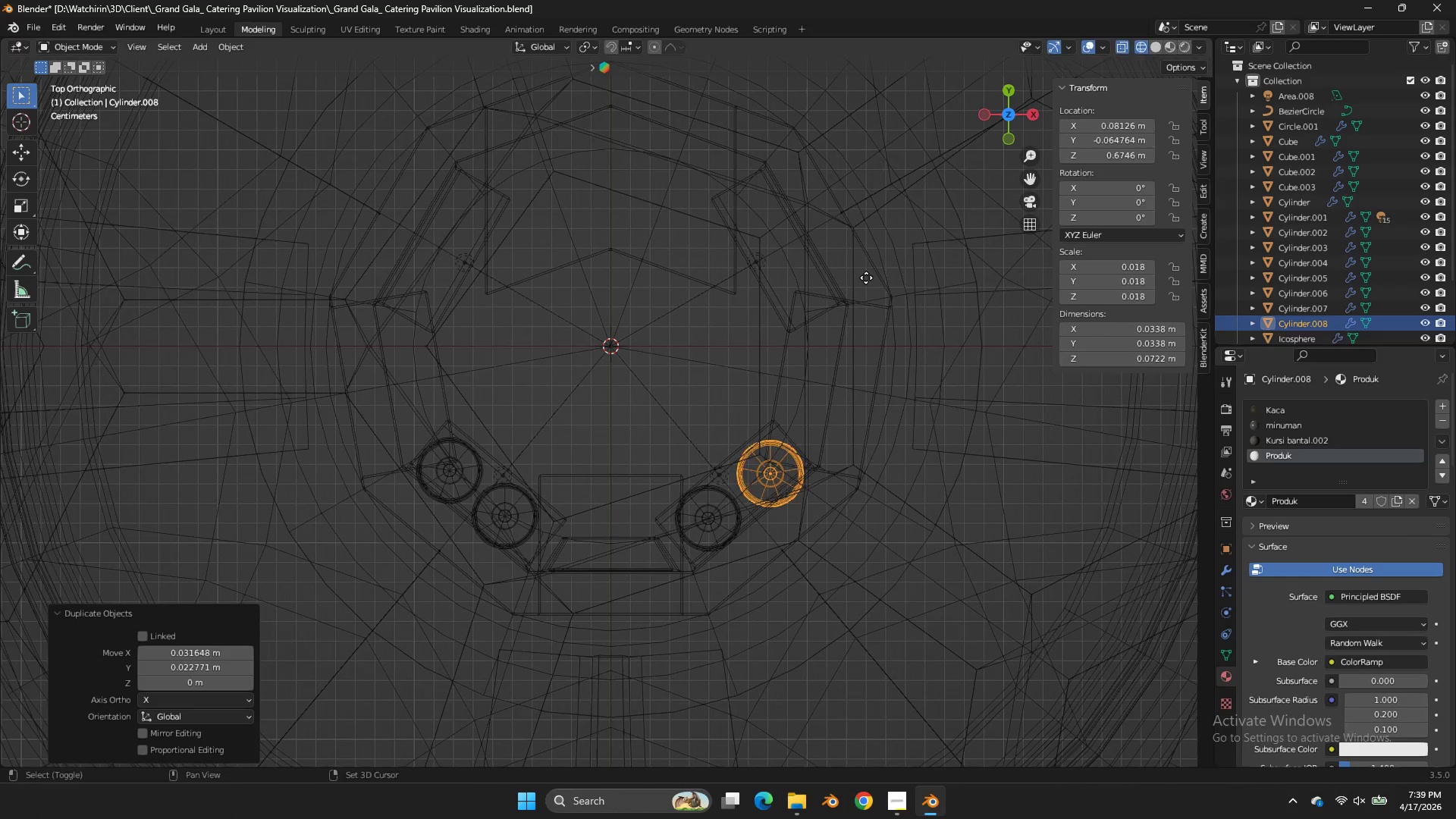 
key(Shift+D)
 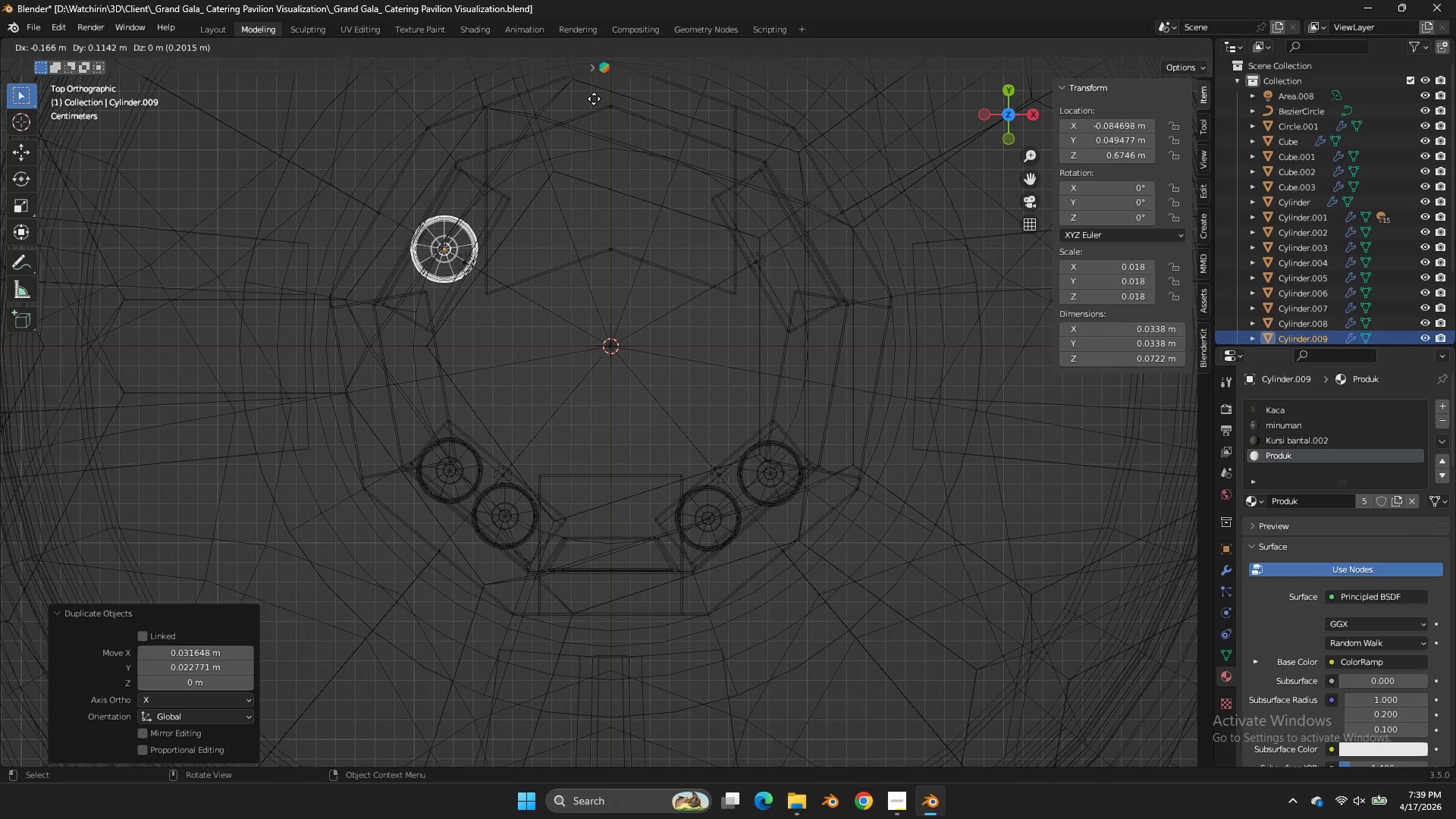 
double_click([594, 99])
 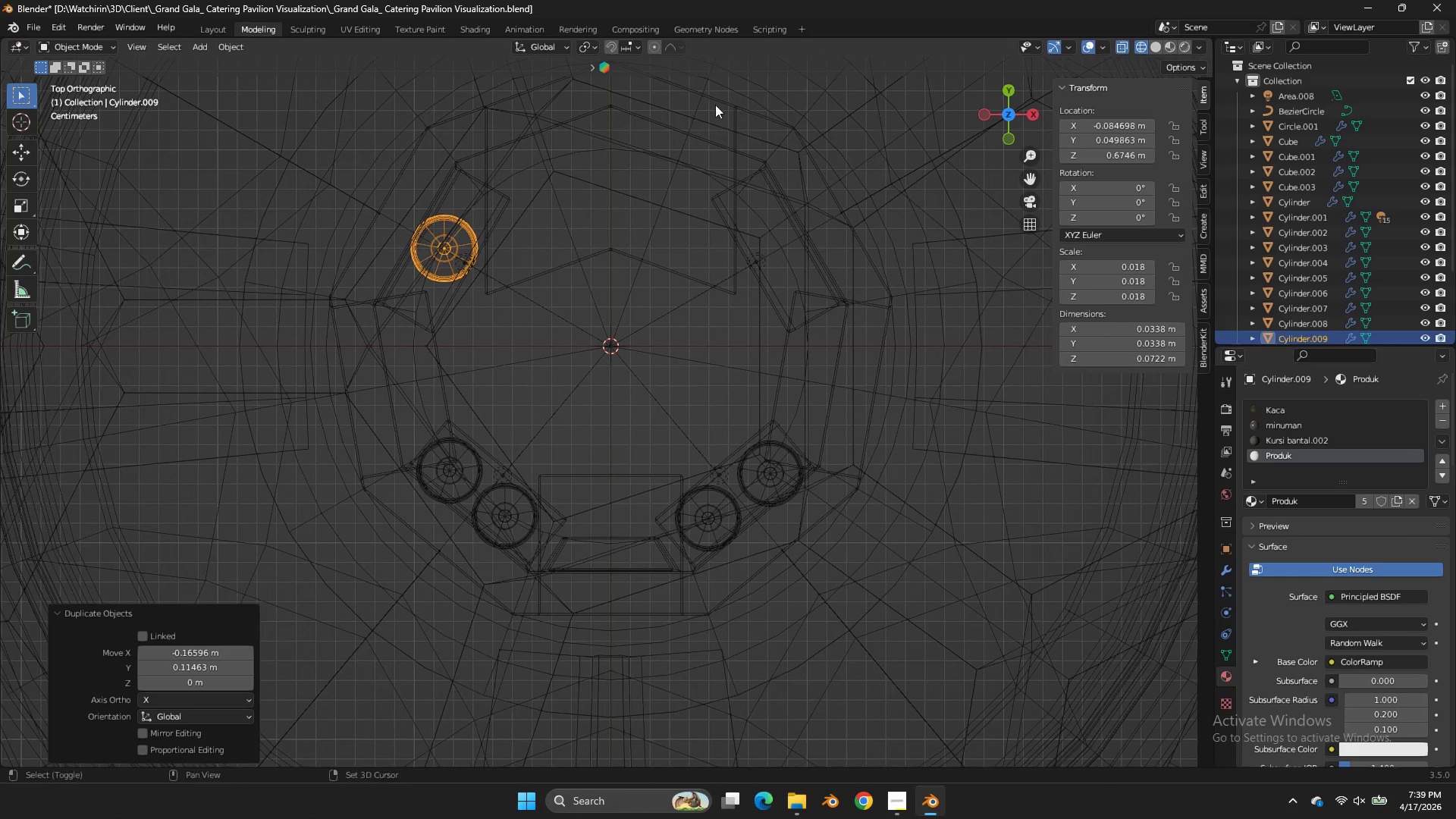 
key(Shift+ShiftLeft)
 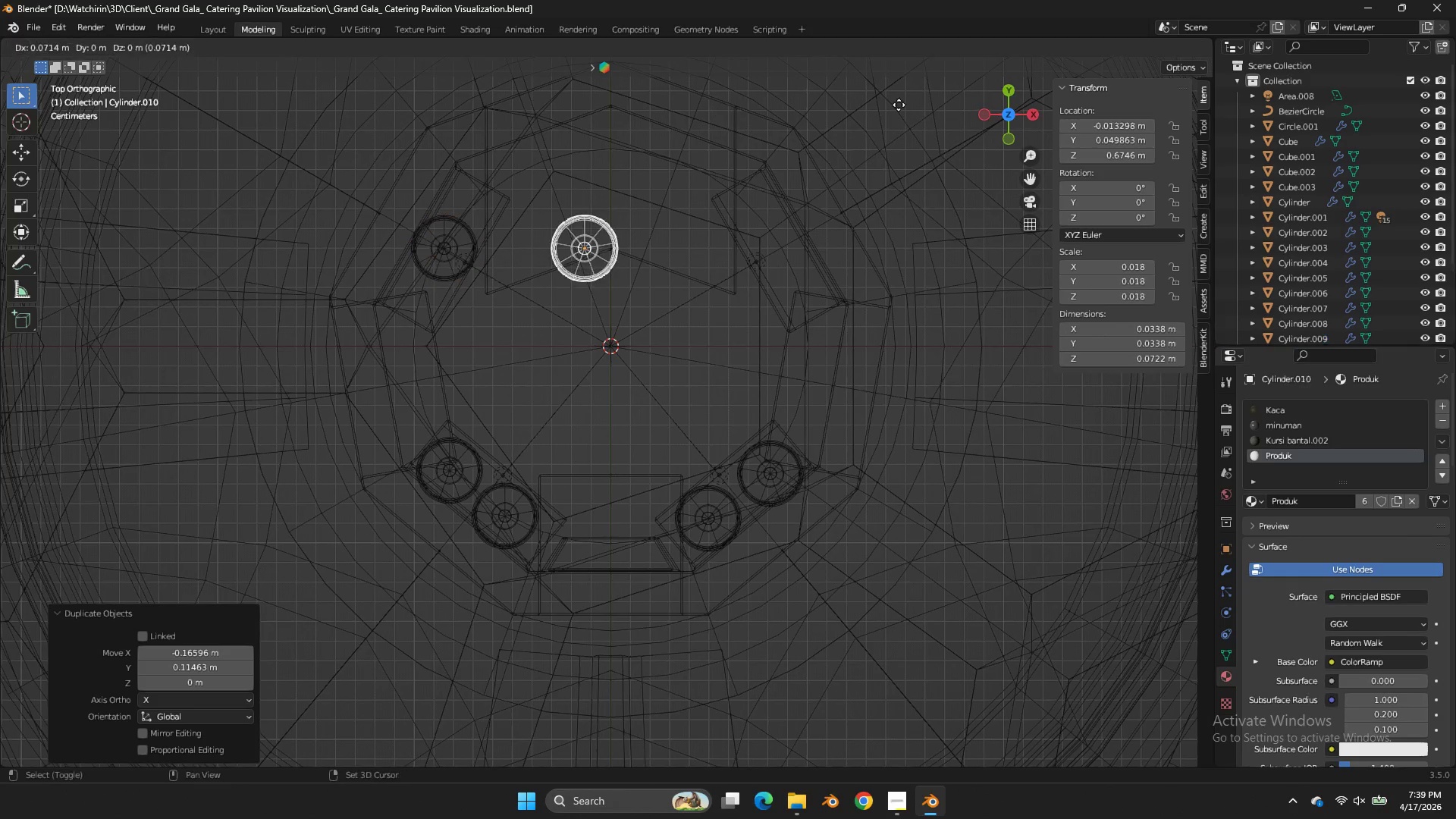 
key(Shift+D)
 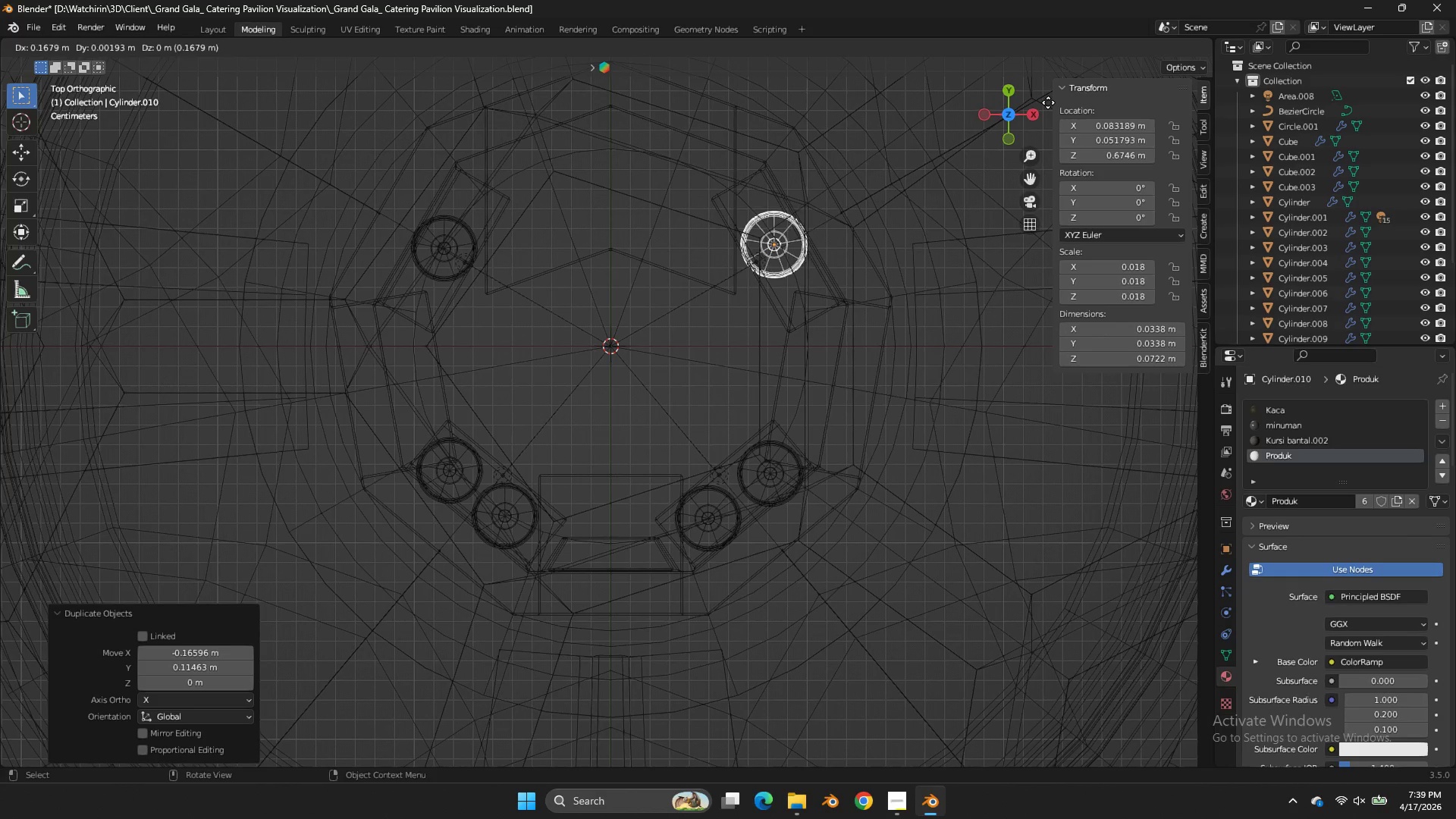 
left_click([1052, 104])
 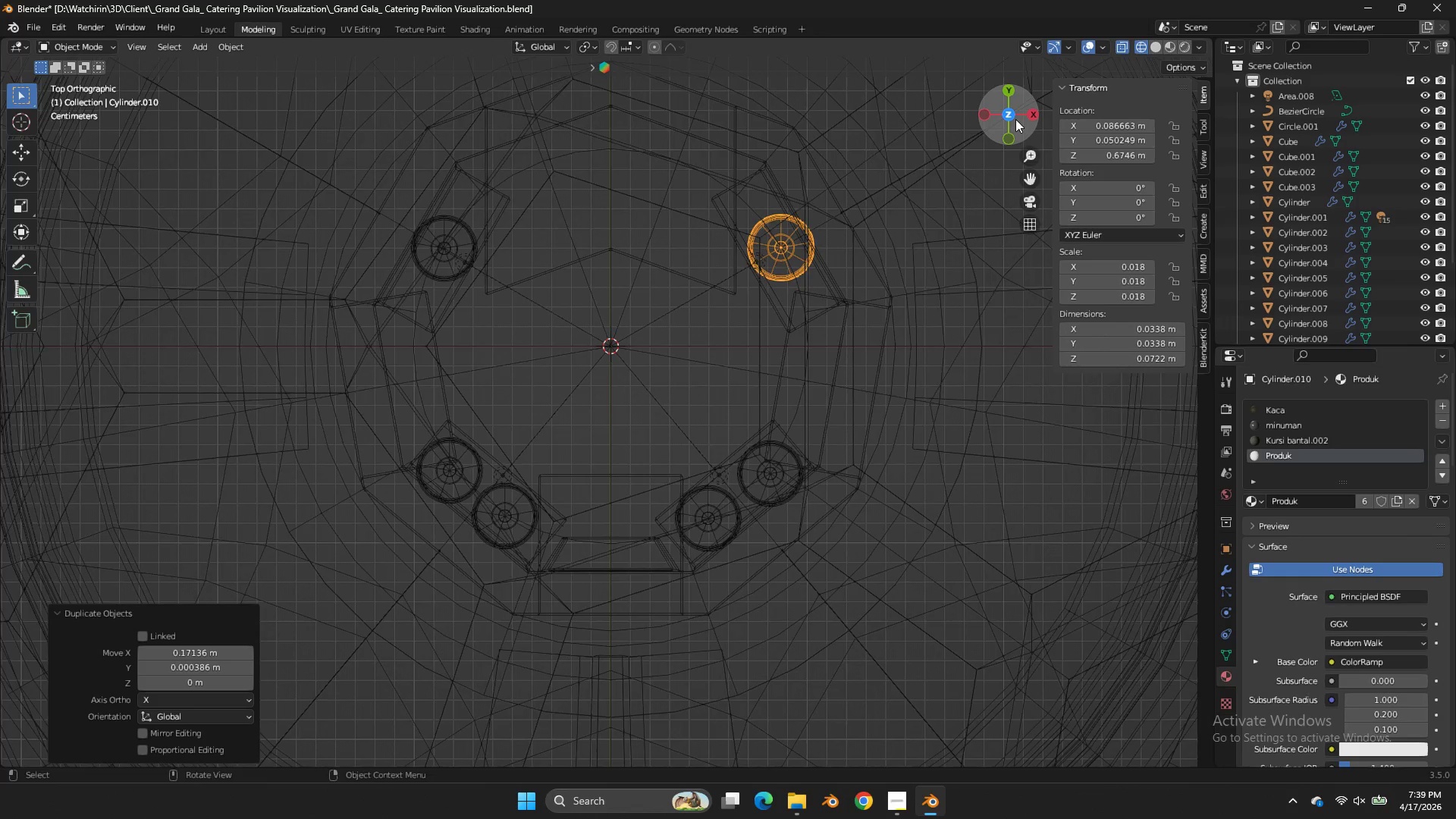 
left_click_drag(start_coordinate=[1015, 119], to_coordinate=[994, 696])
 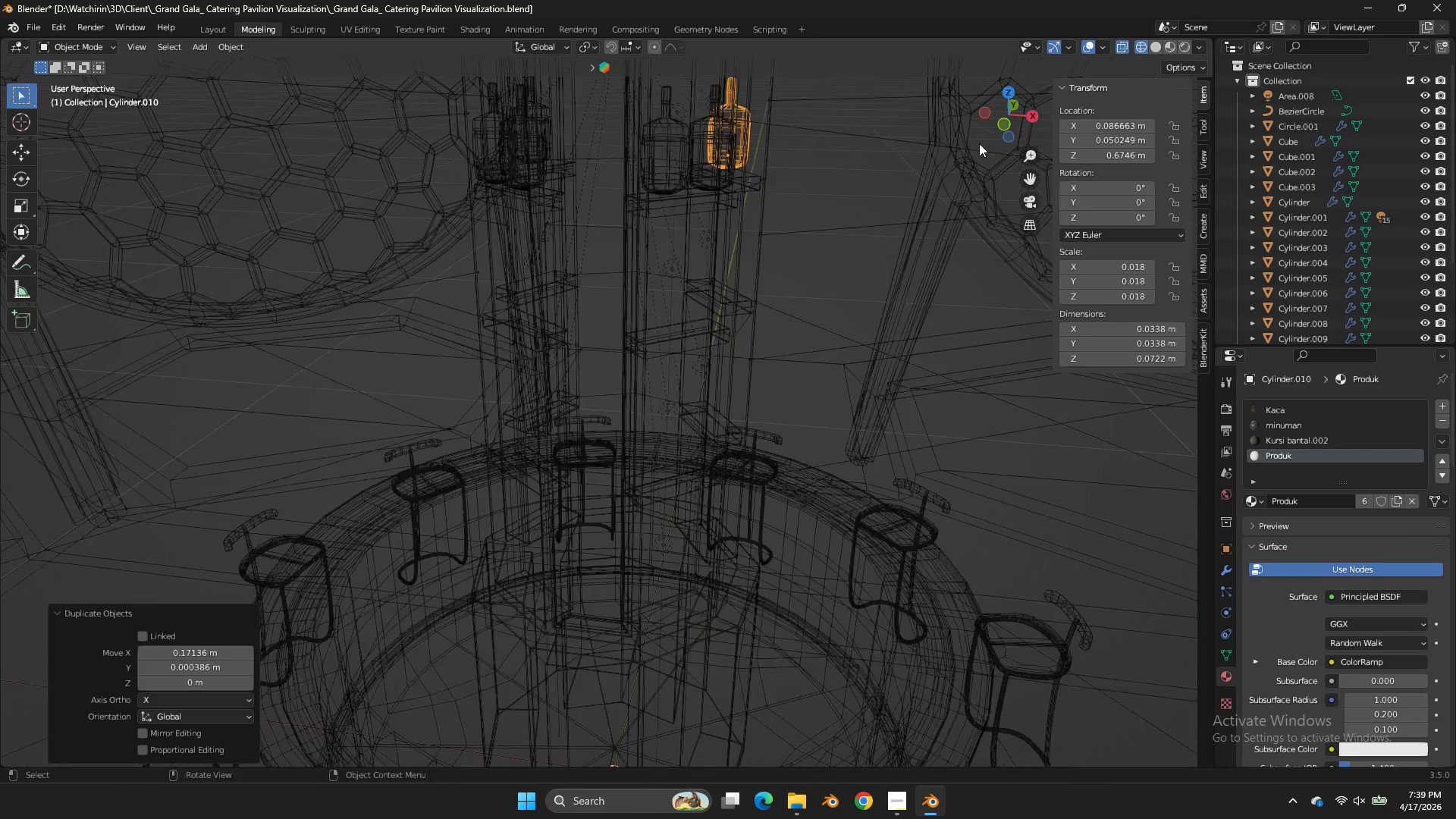 
key(Z)
 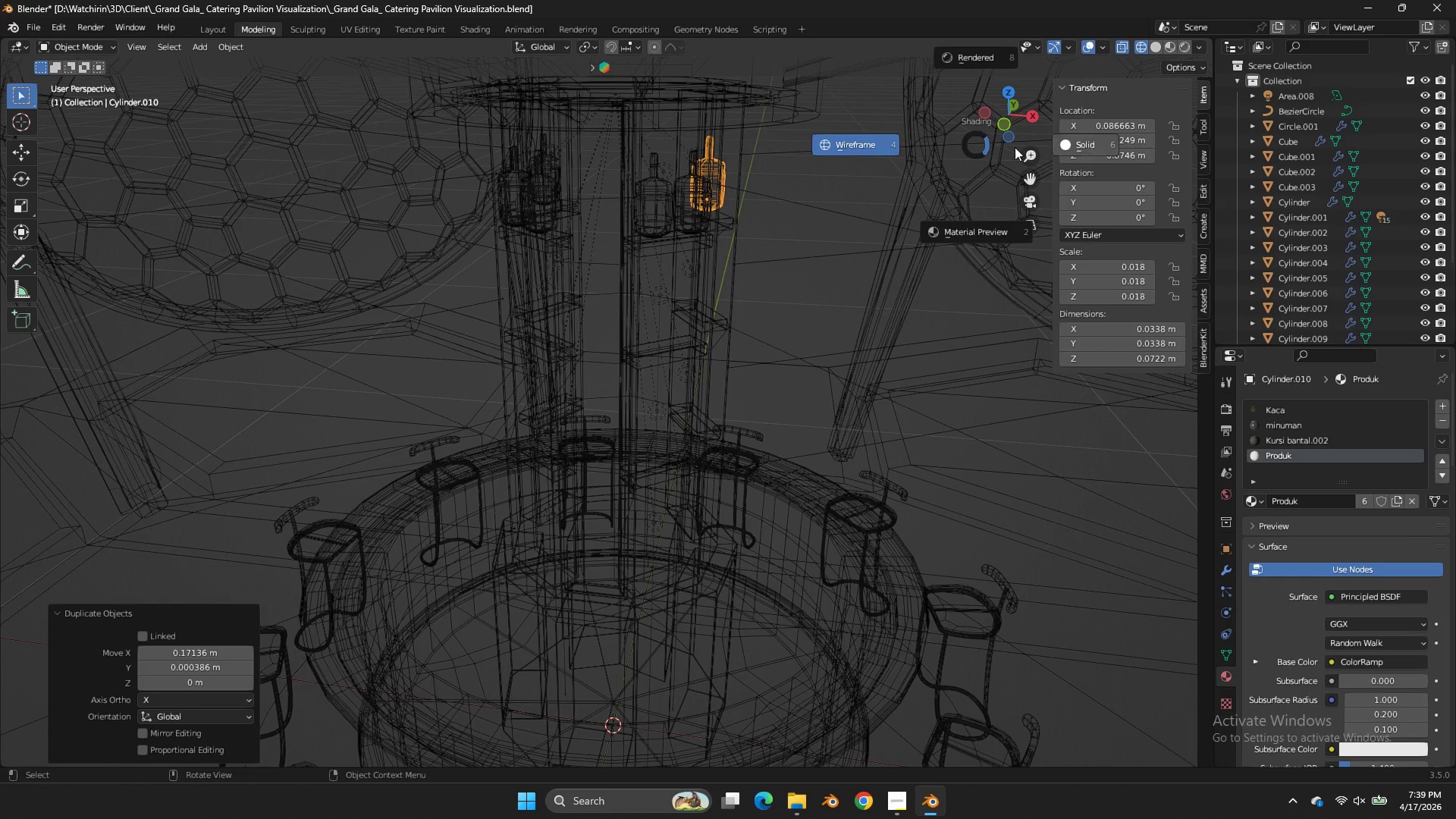 
scroll: coordinate [979, 143], scroll_direction: down, amount: 4.0
 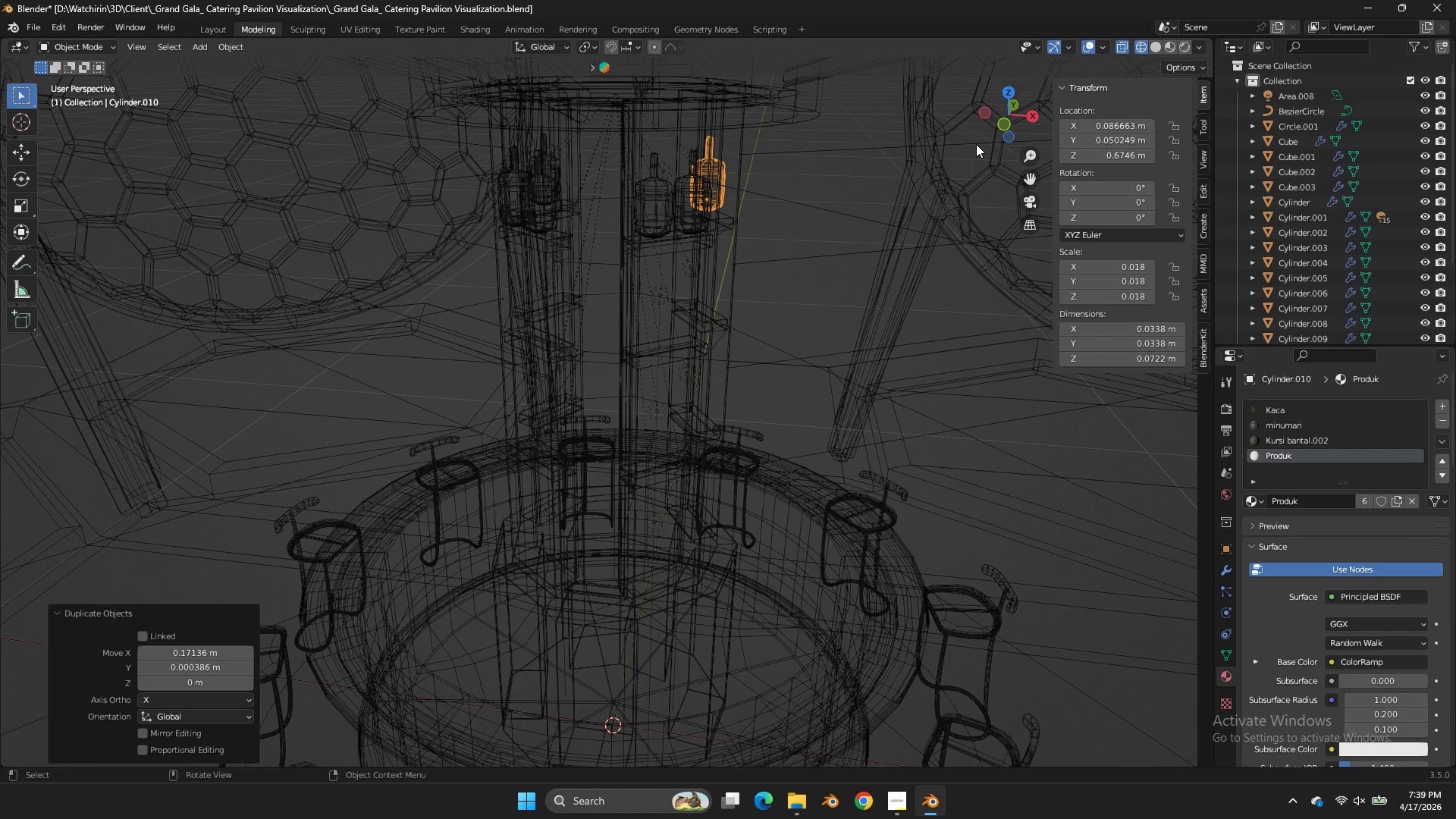 
left_click([1019, 147])
 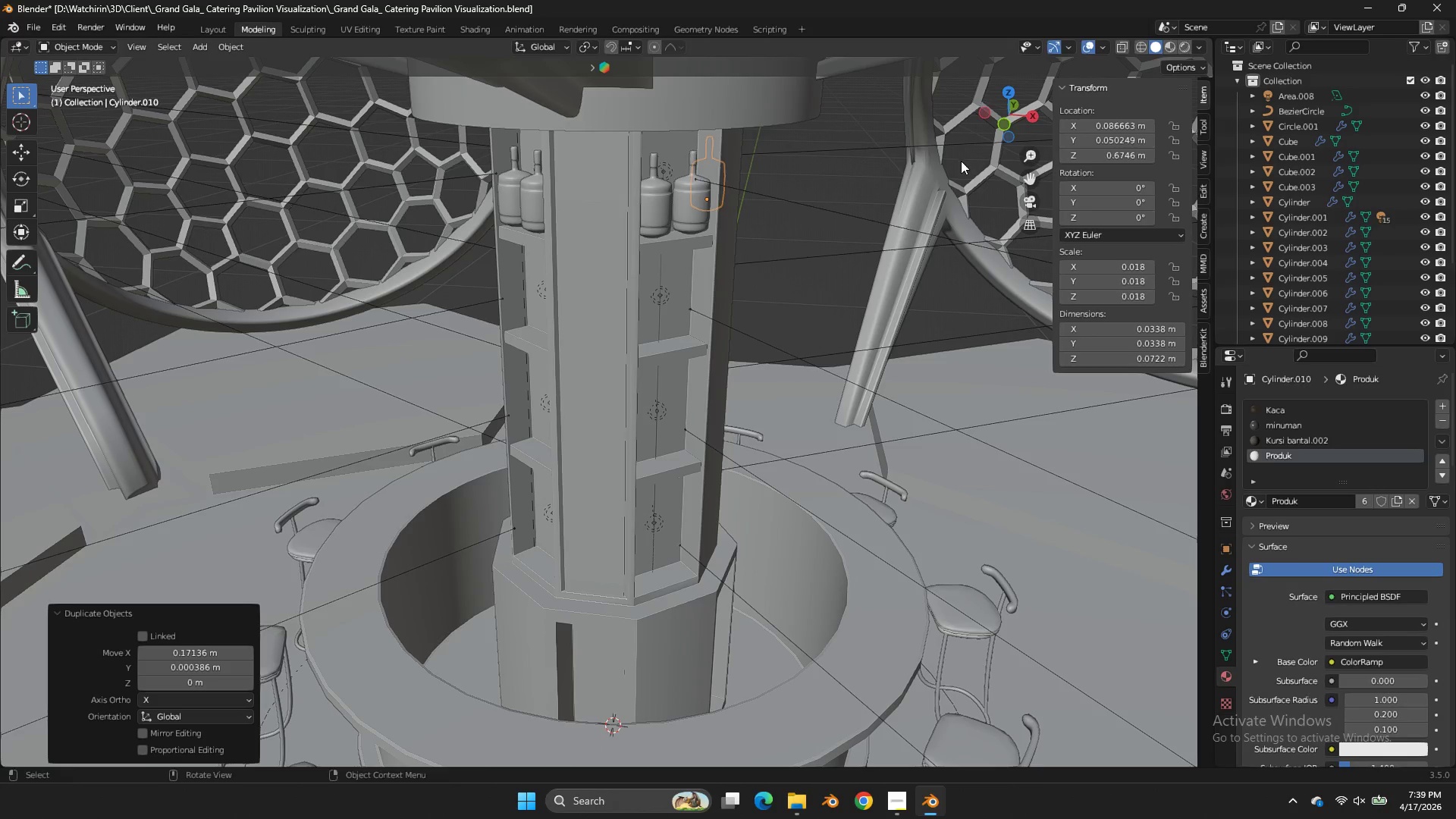 
type(gz)
 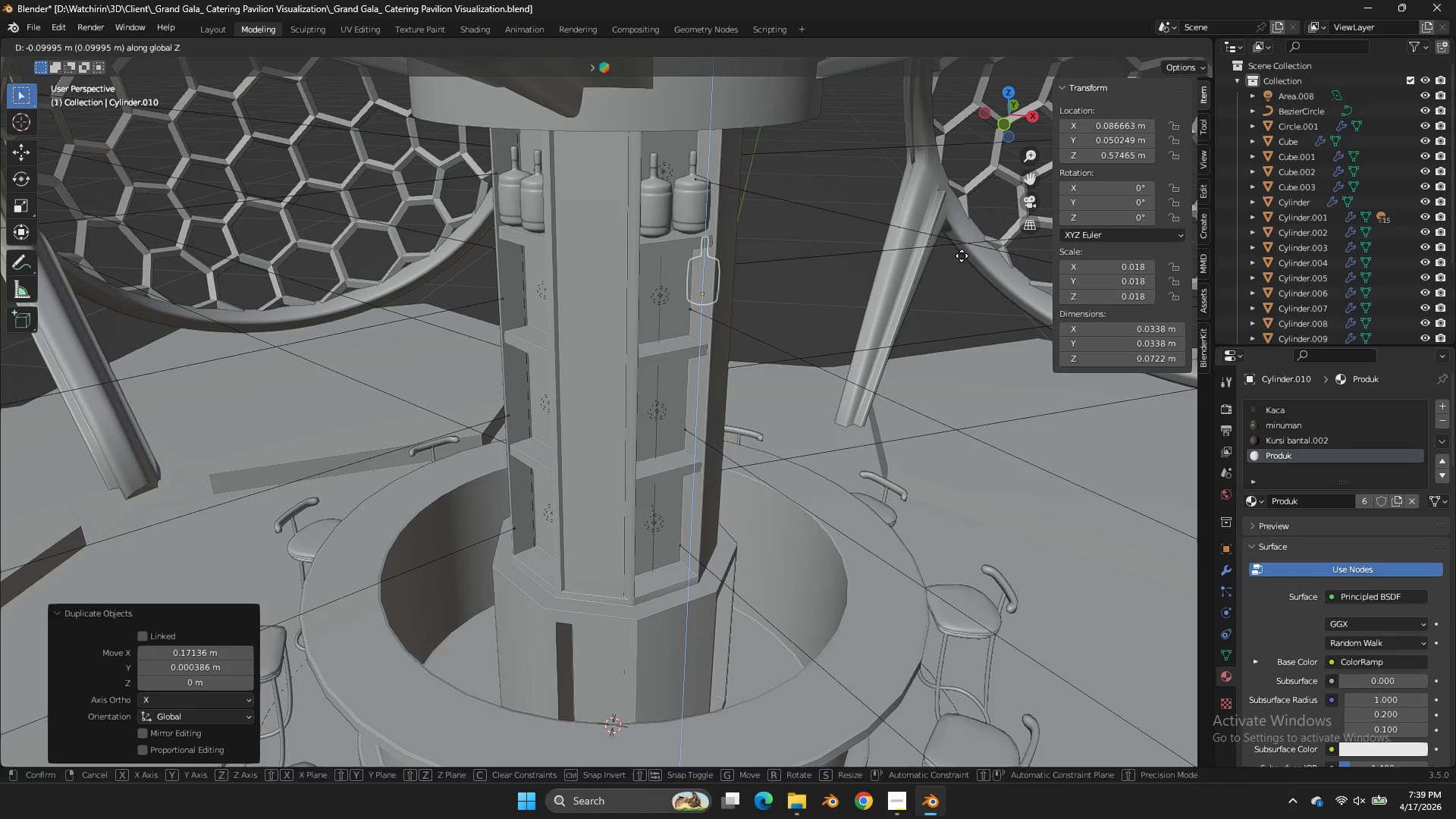 
left_click([962, 256])
 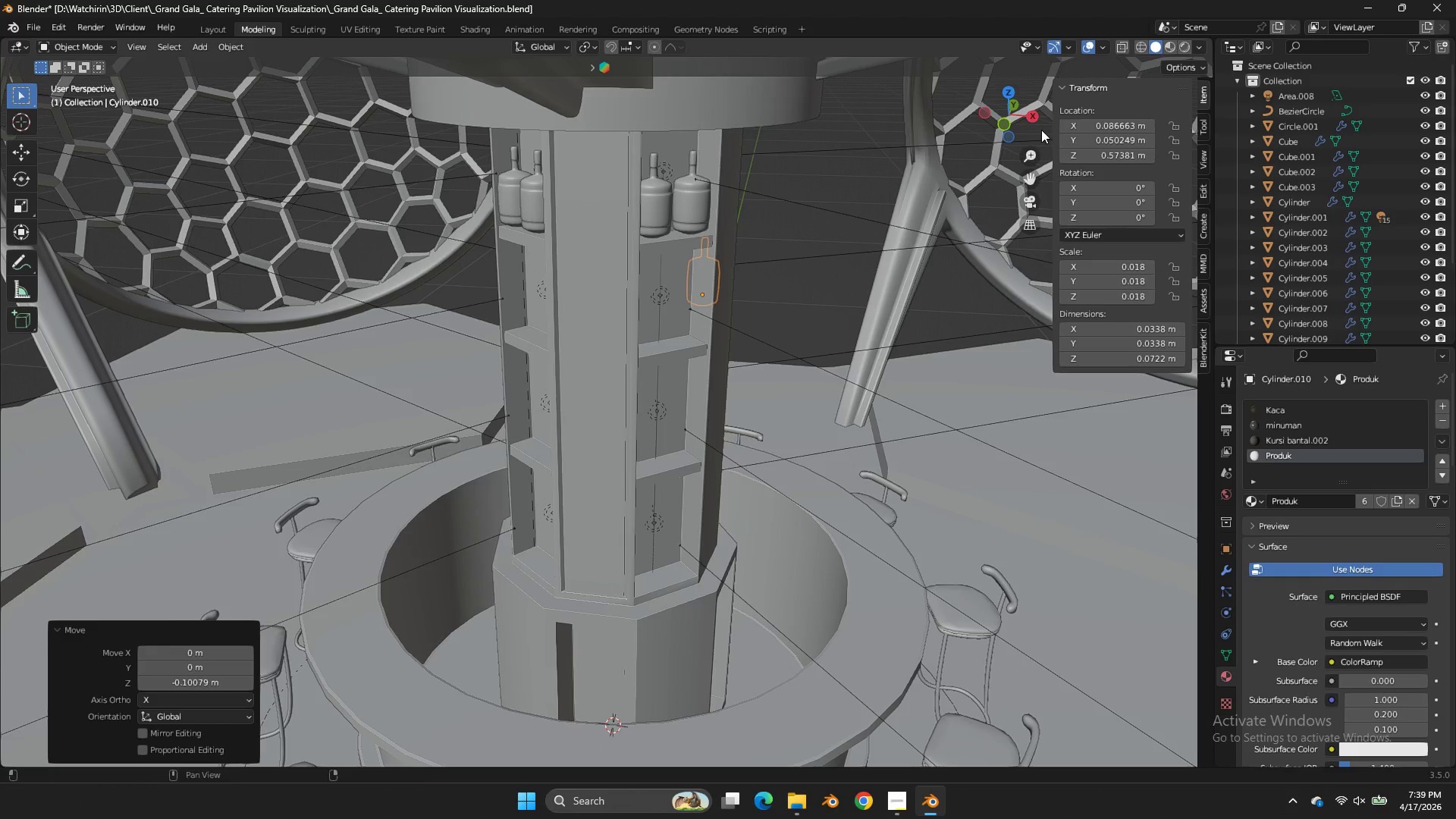 
left_click_drag(start_coordinate=[1027, 121], to_coordinate=[932, 120])
 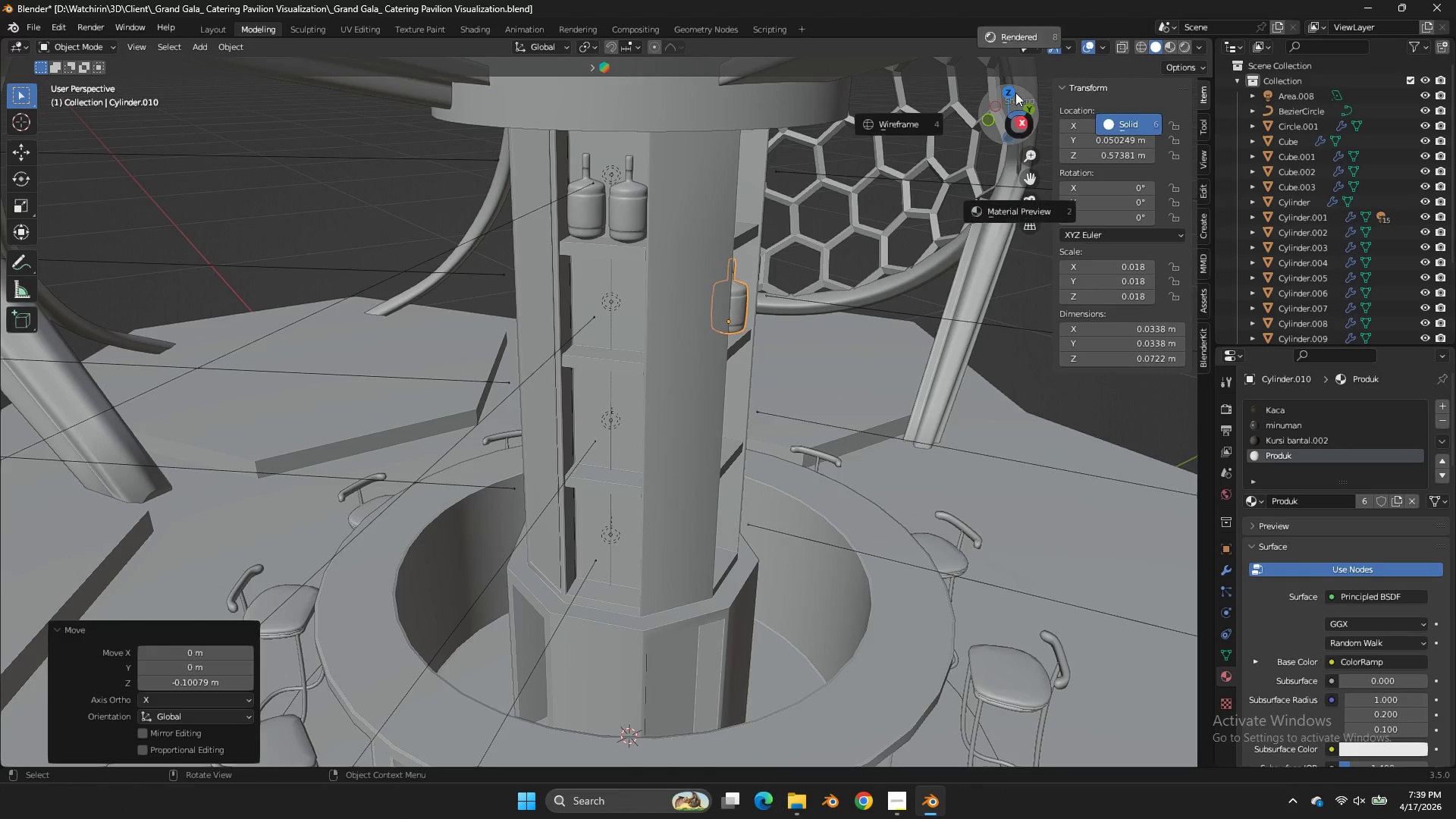 
type(zgz)
 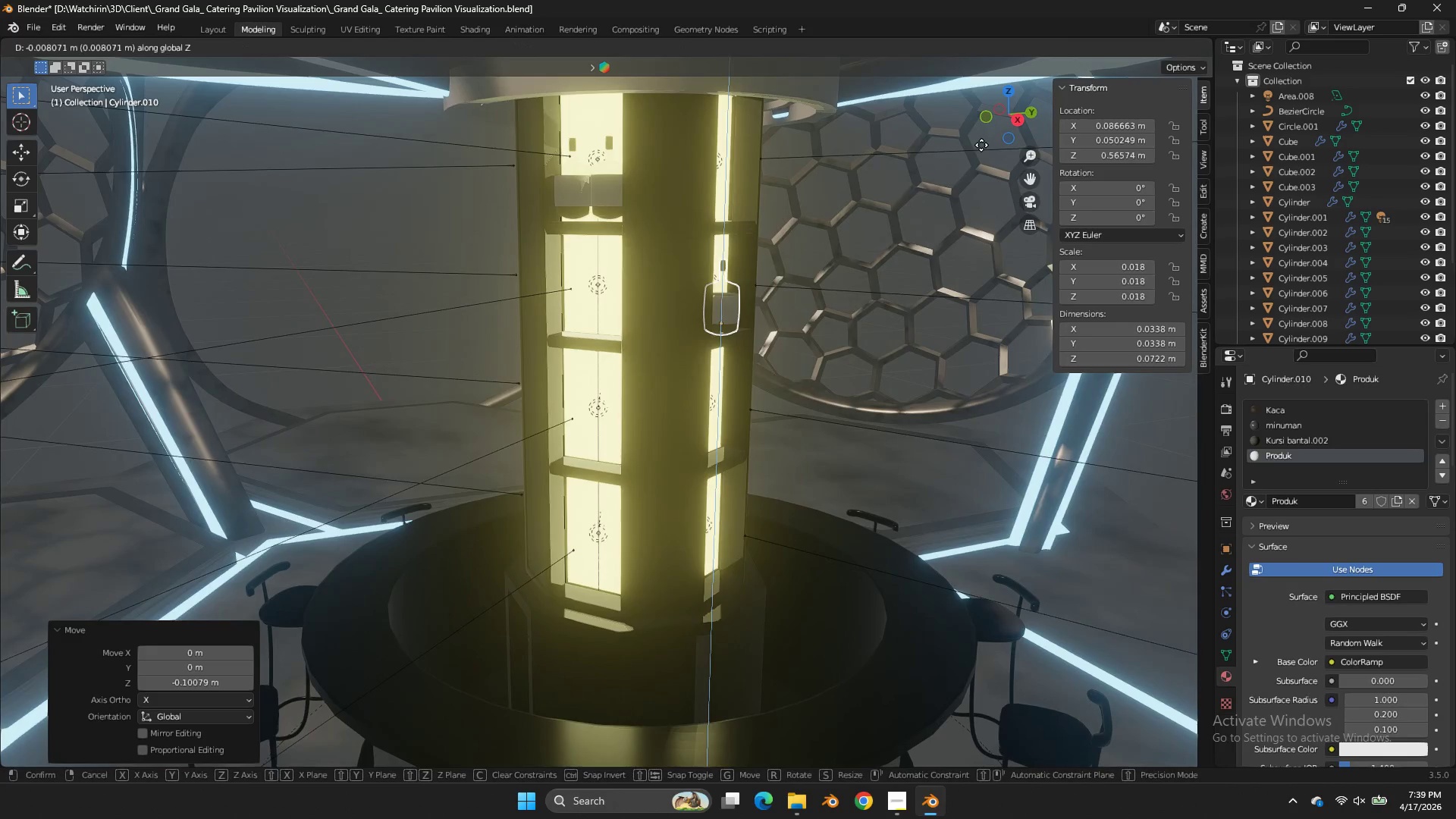 
left_click_drag(start_coordinate=[1020, 101], to_coordinate=[985, 83])
 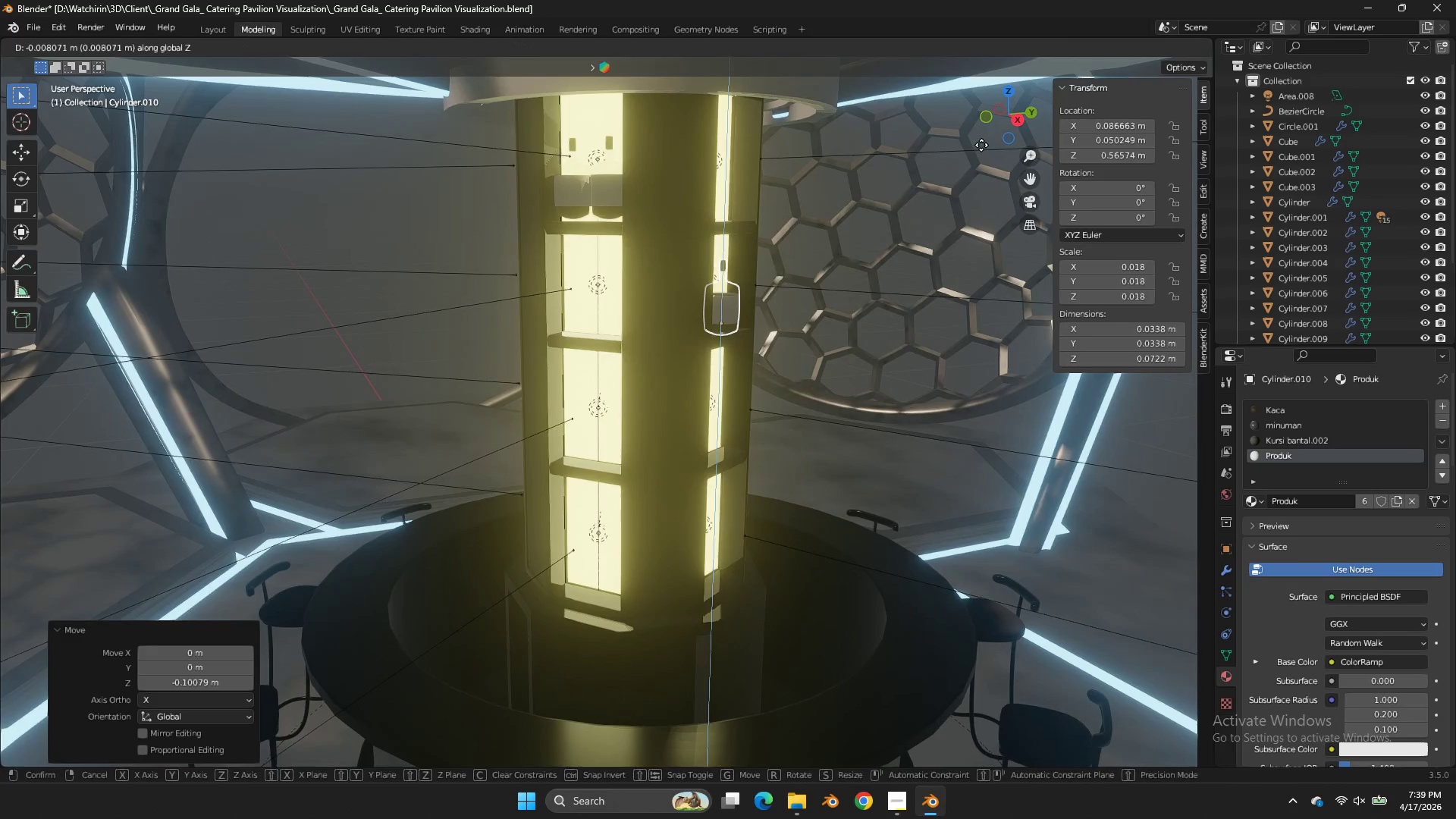 
left_click([981, 145])
 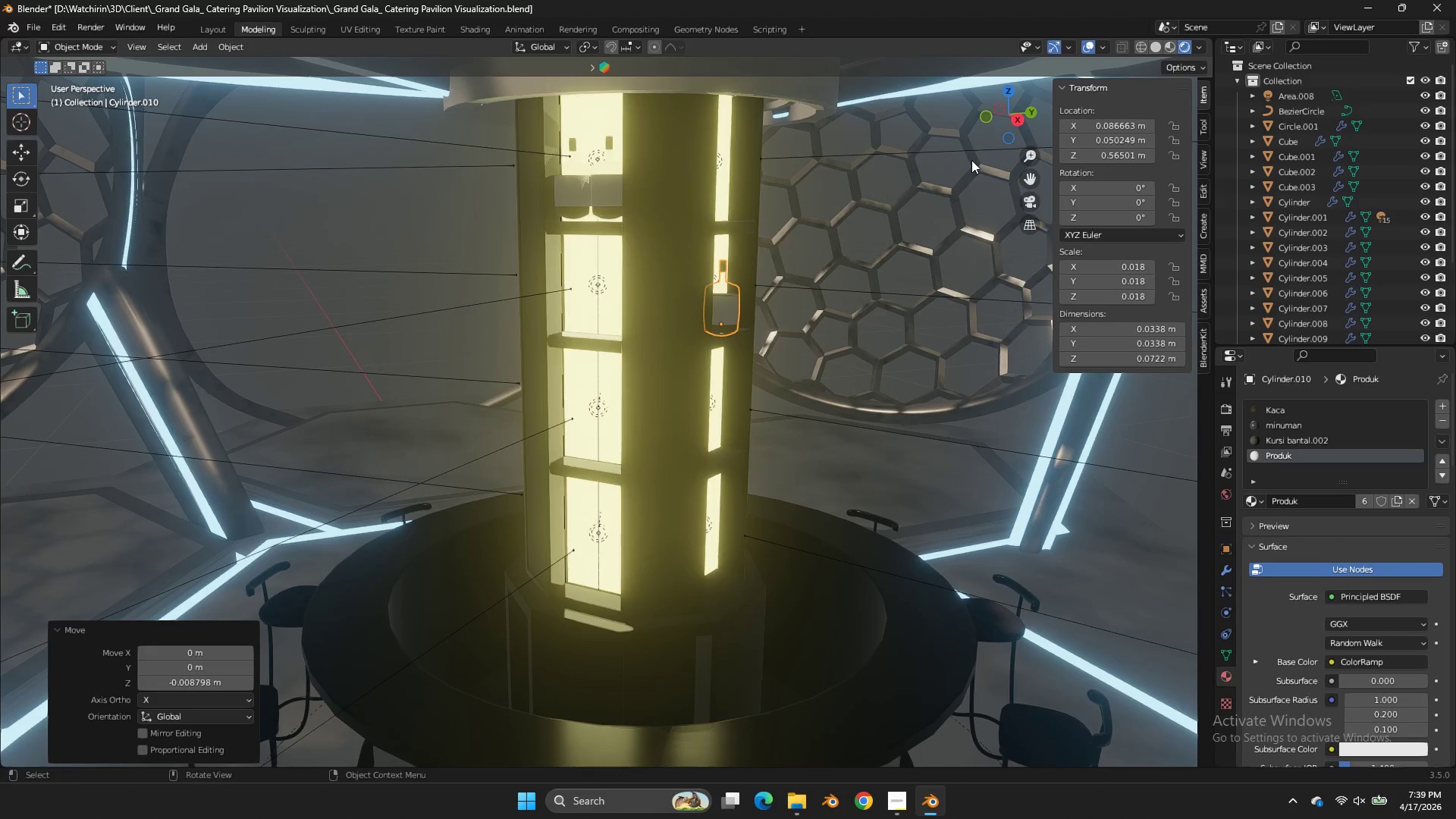 
type(Dz)
 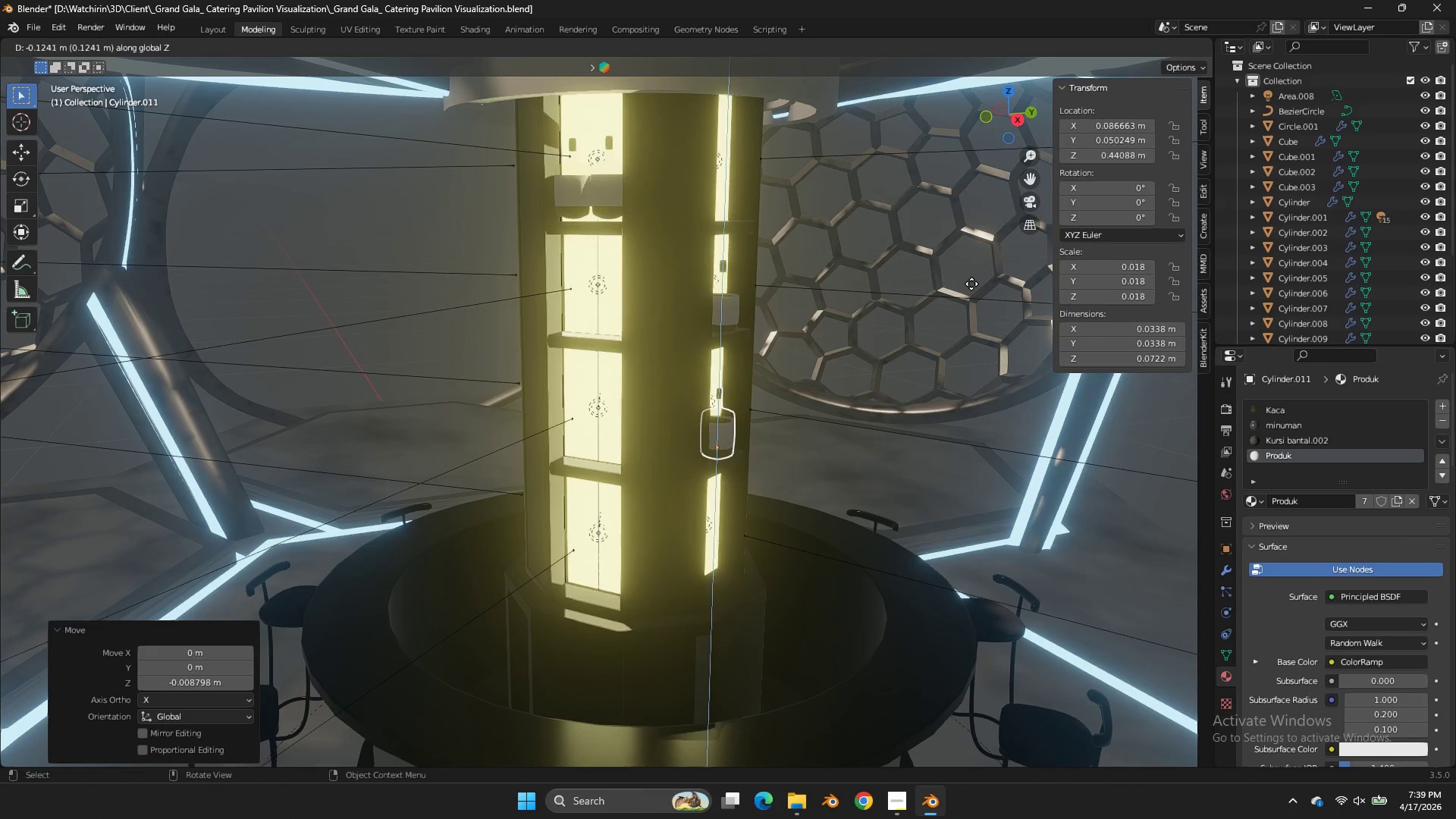 
left_click([972, 284])
 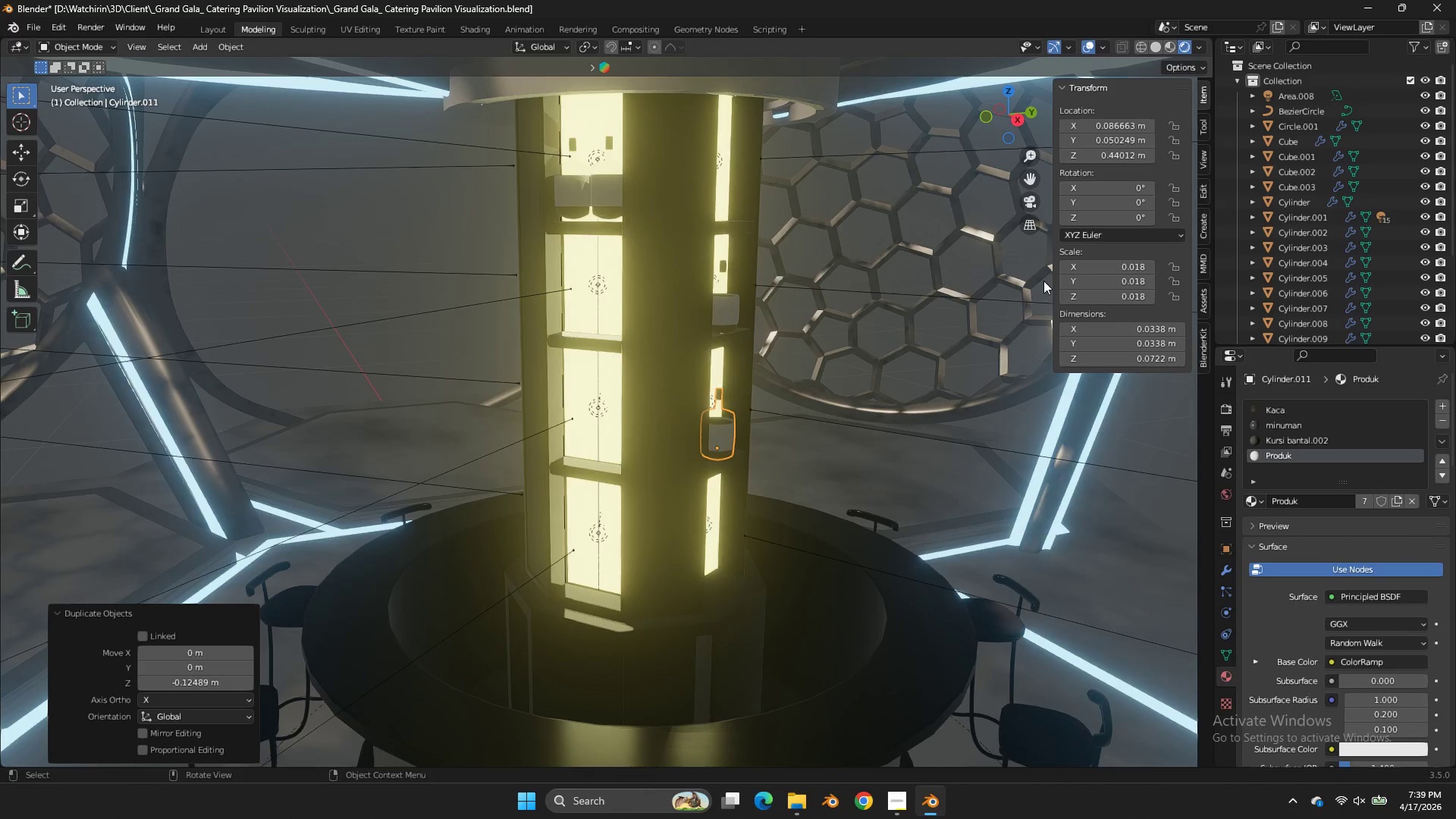 
type(zDz)
 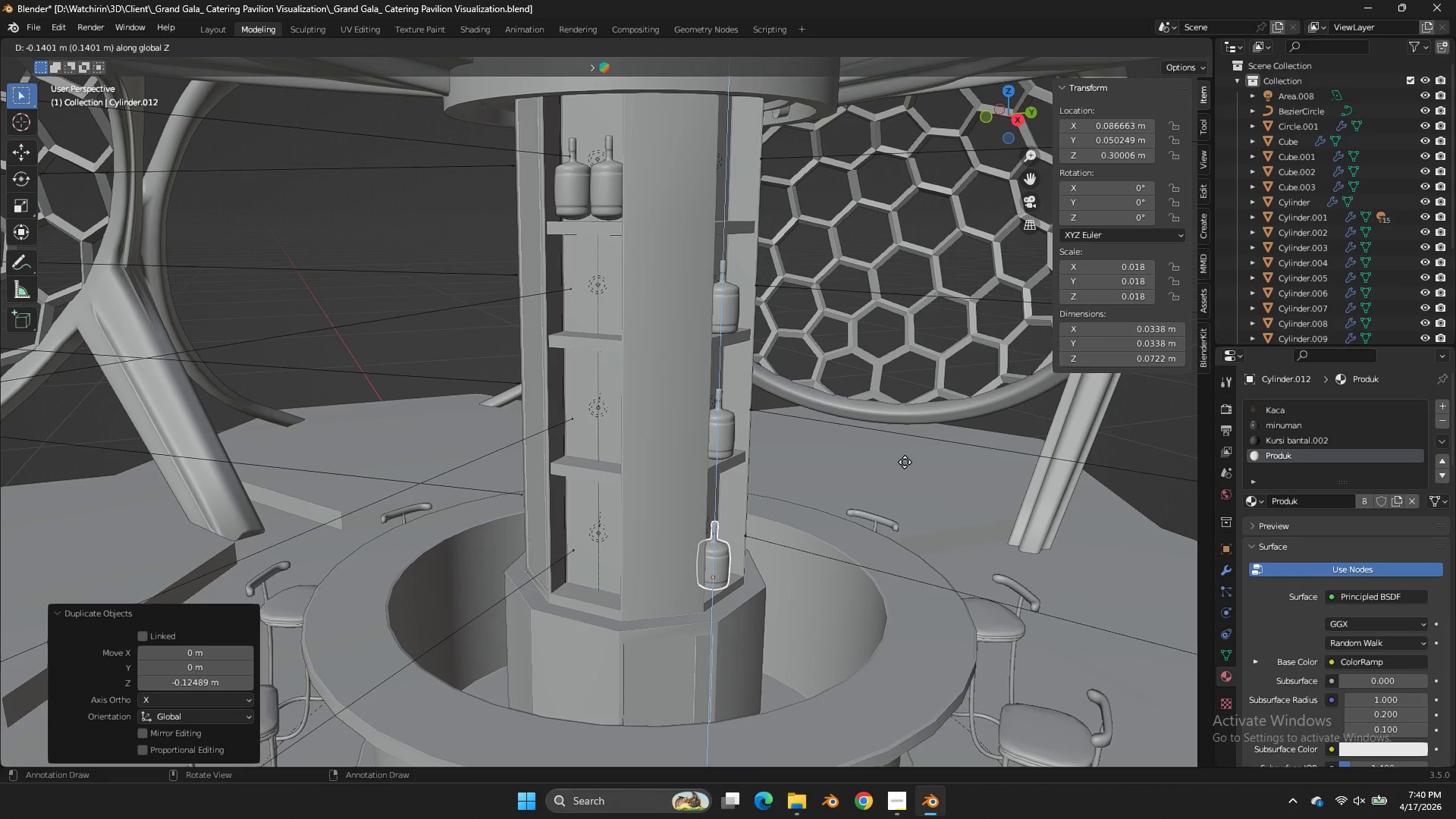 
left_click([905, 462])
 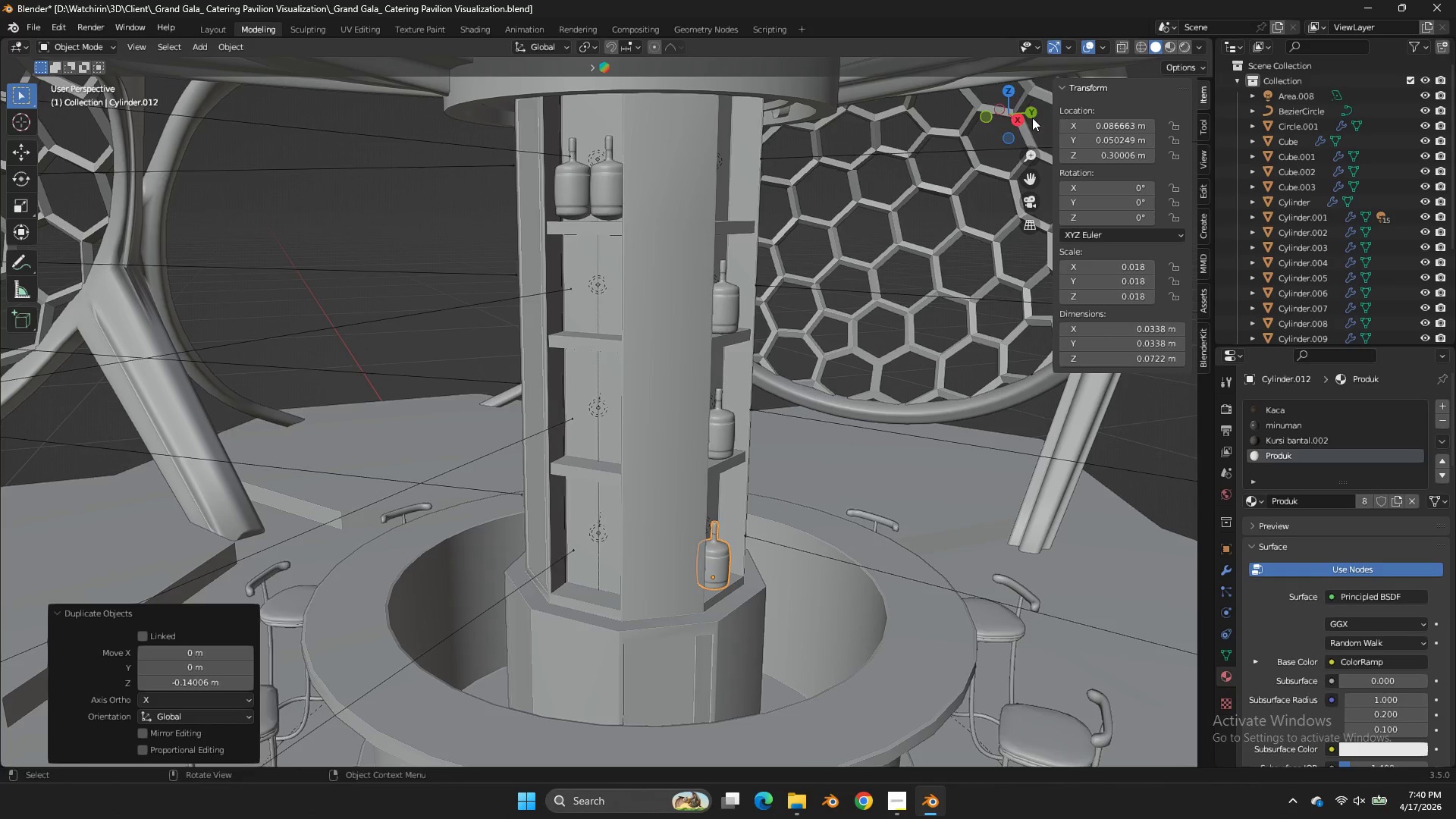 
left_click_drag(start_coordinate=[1018, 115], to_coordinate=[1059, 153])
 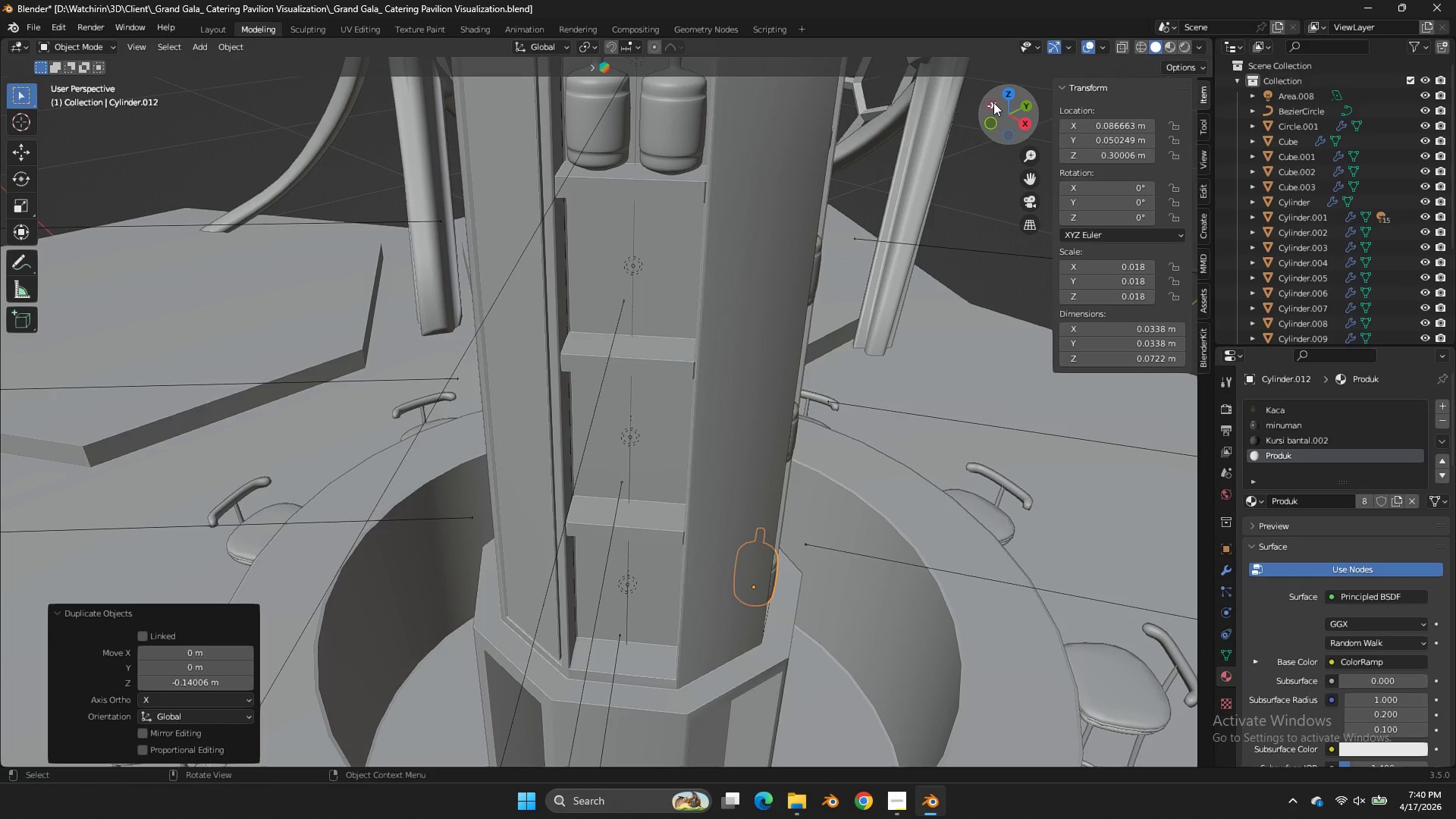 
left_click_drag(start_coordinate=[1006, 107], to_coordinate=[1026, 105])
 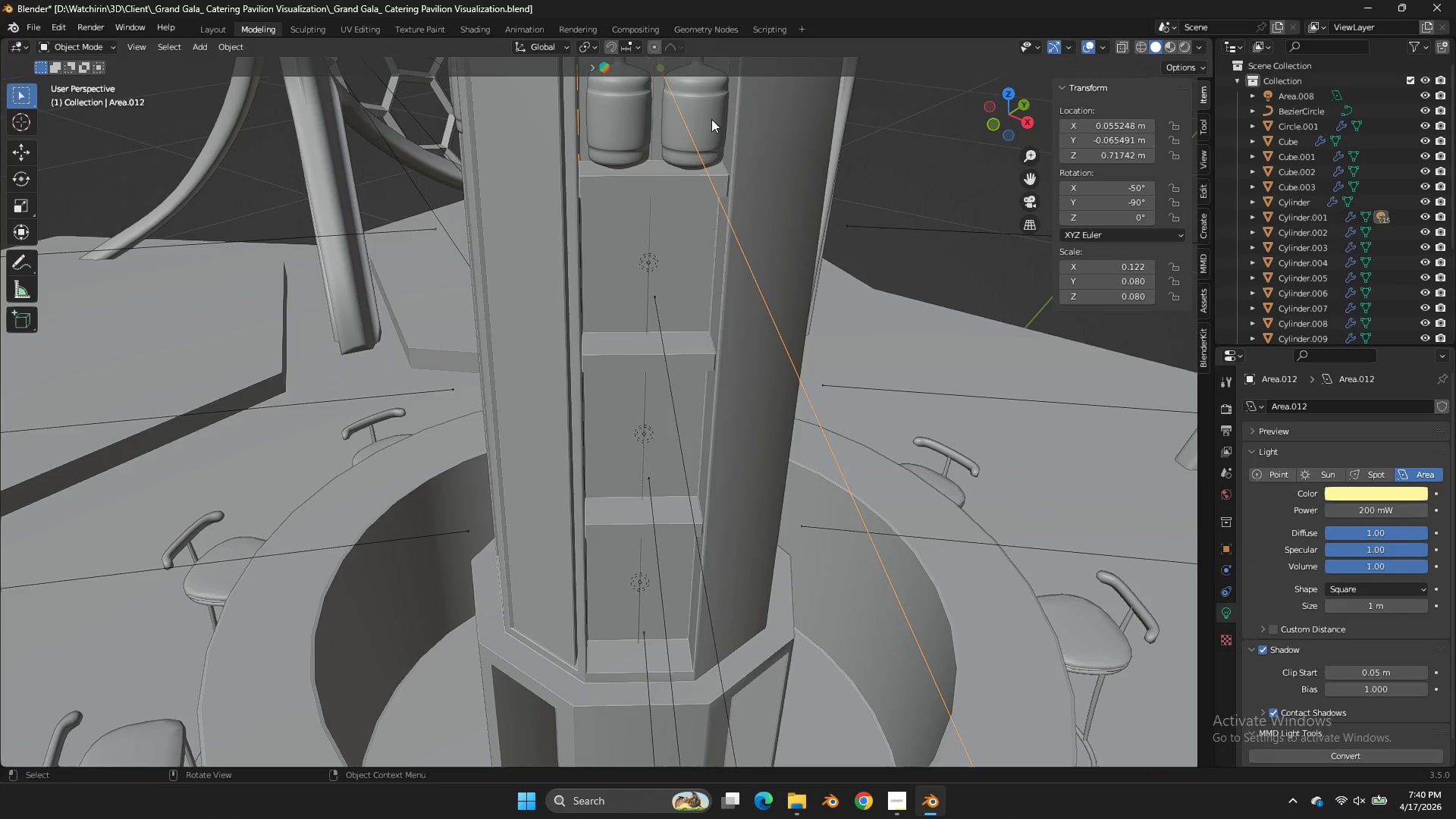 
scroll: coordinate [989, 105], scroll_direction: up, amount: 2.0
 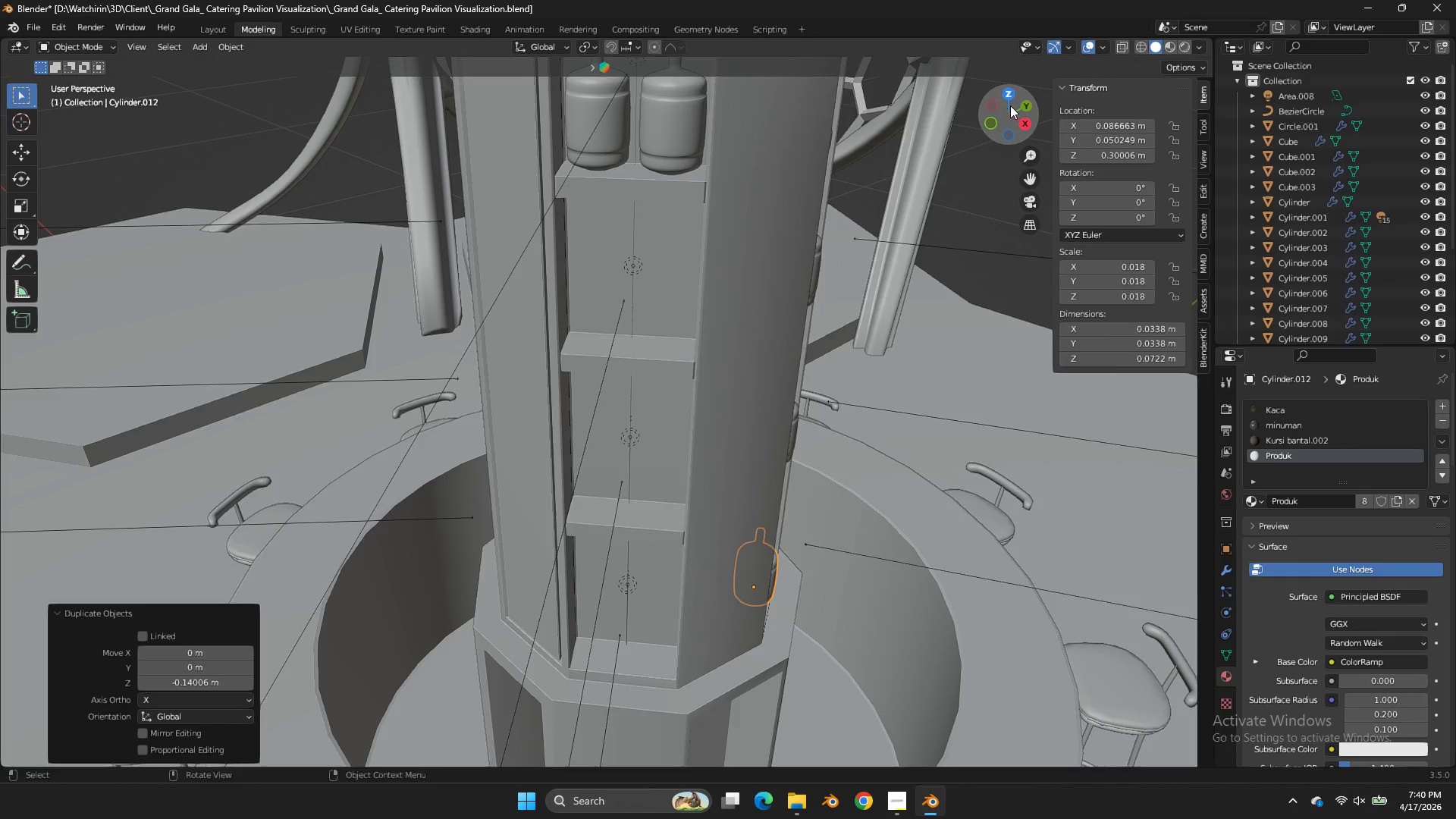 
double_click([716, 118])
 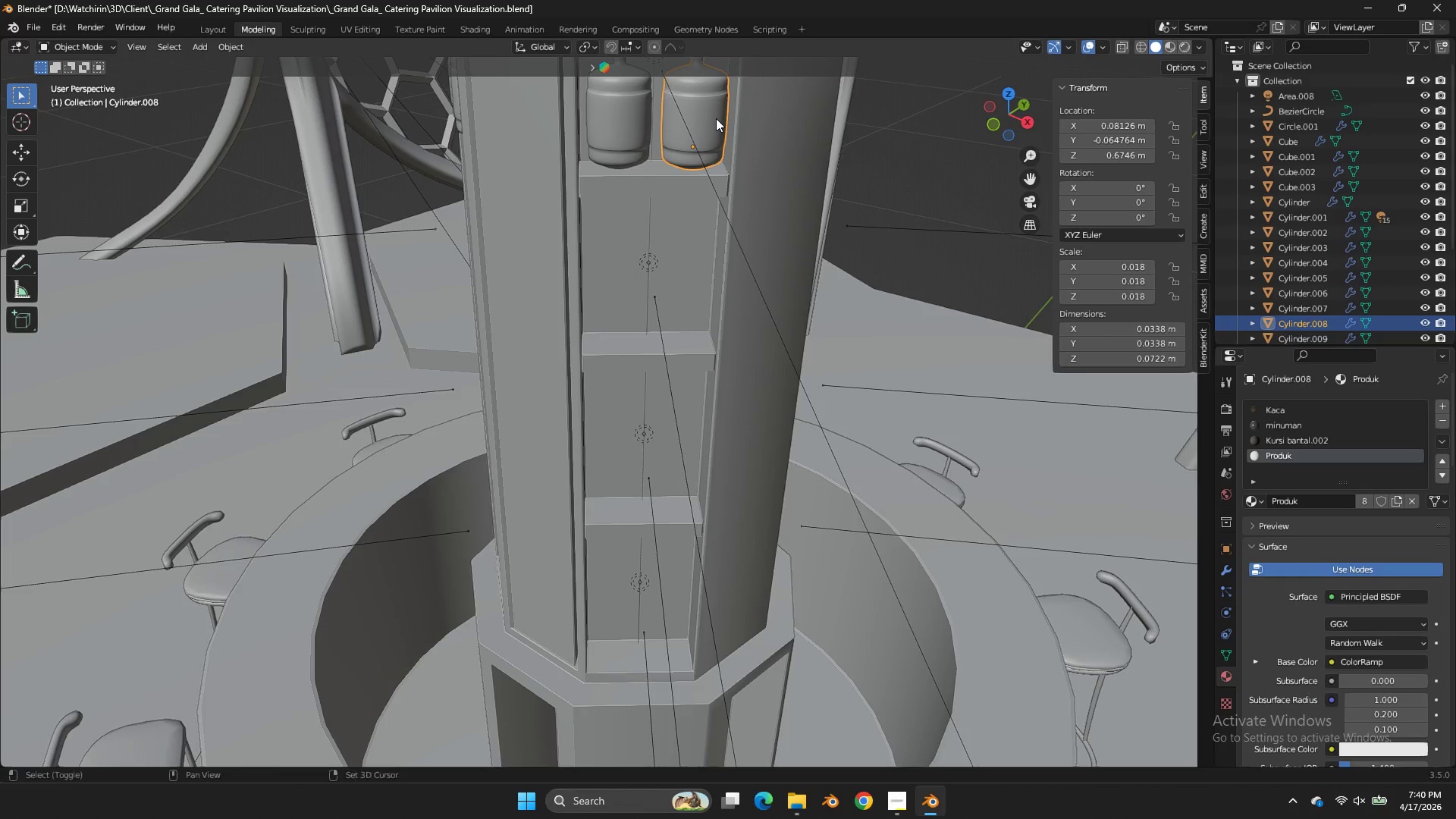 
type(Dz)
 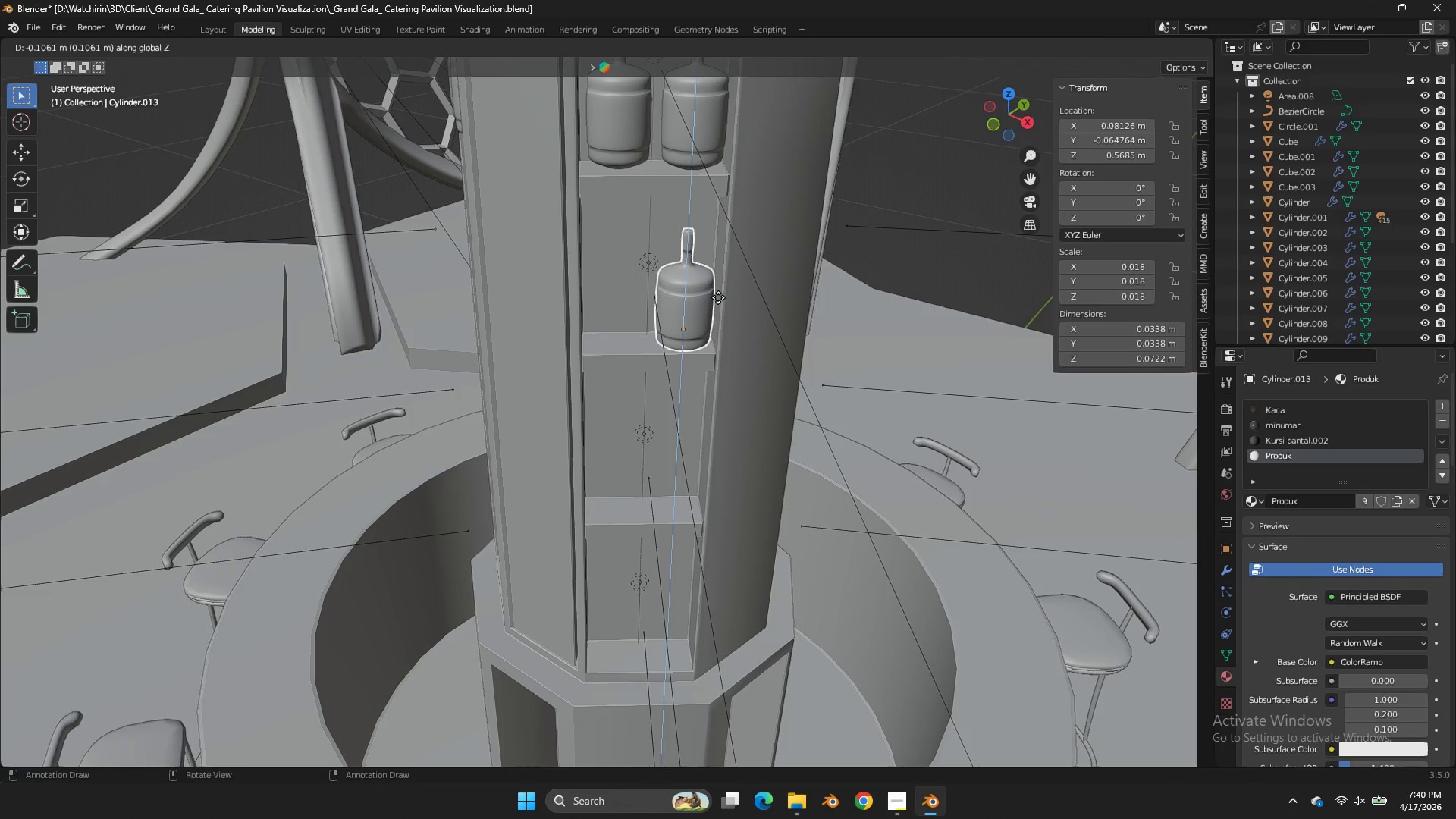 
left_click([718, 299])
 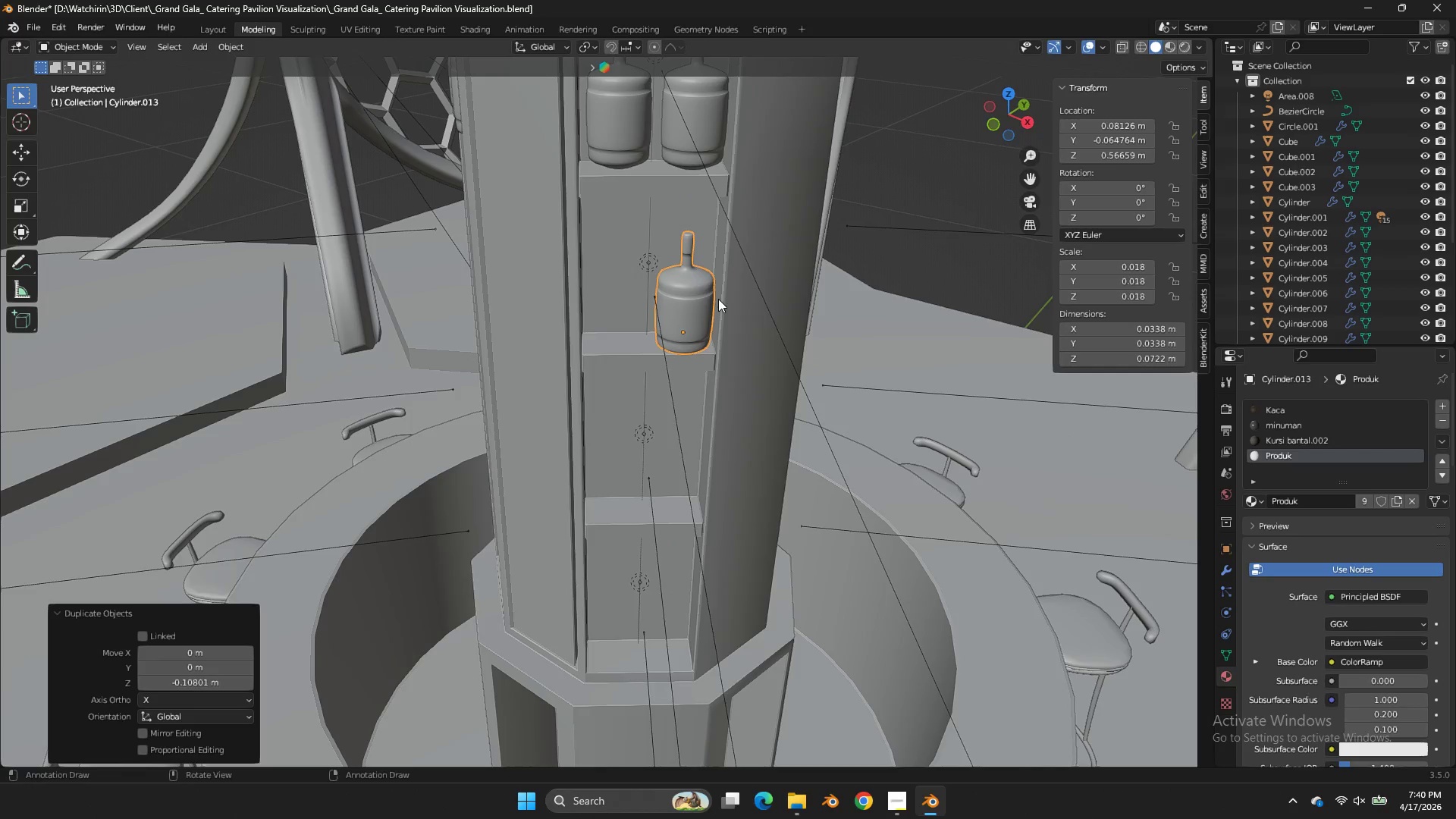 
key(G)
 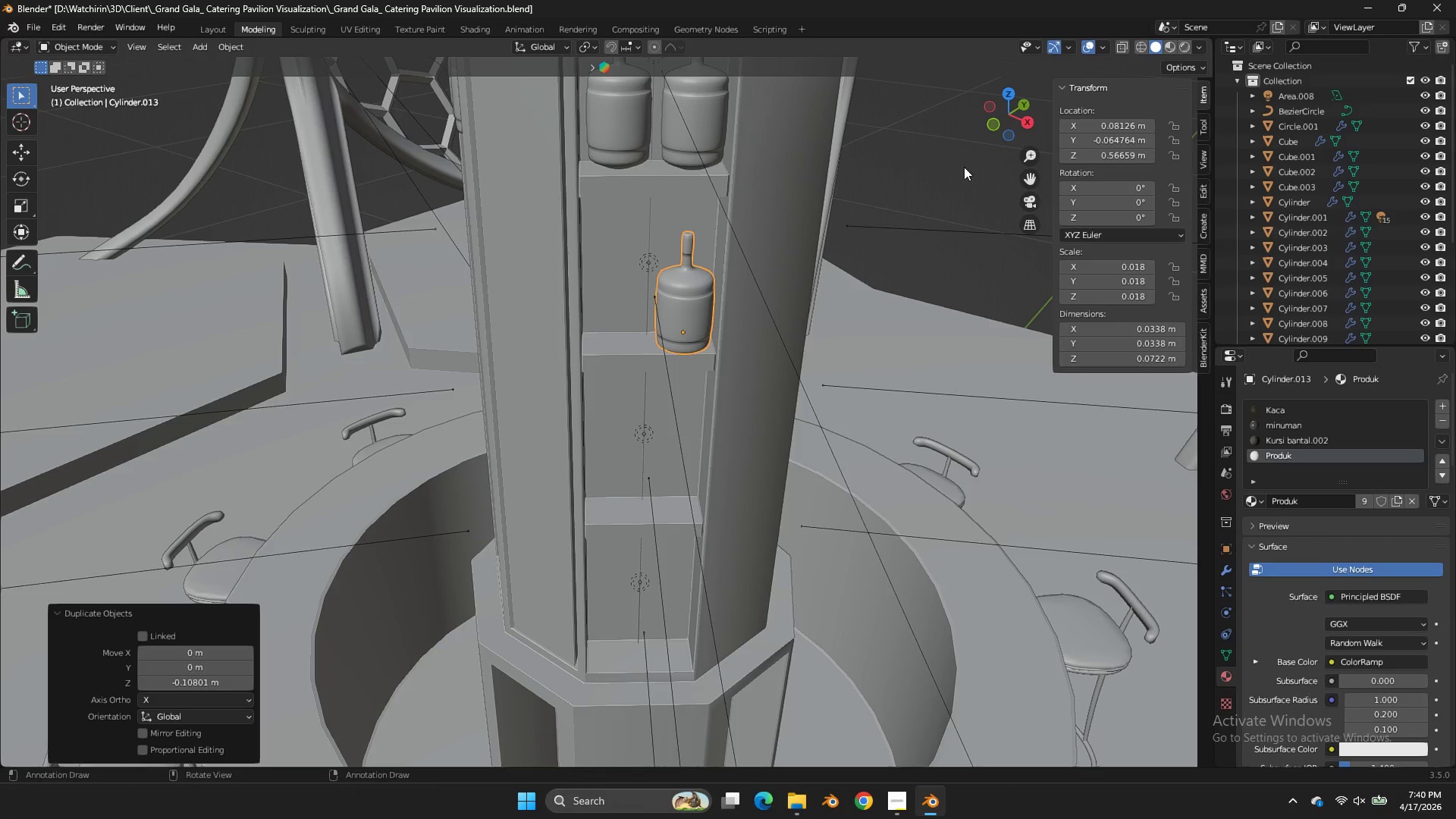 
left_click_drag(start_coordinate=[1016, 115], to_coordinate=[1013, 71])
 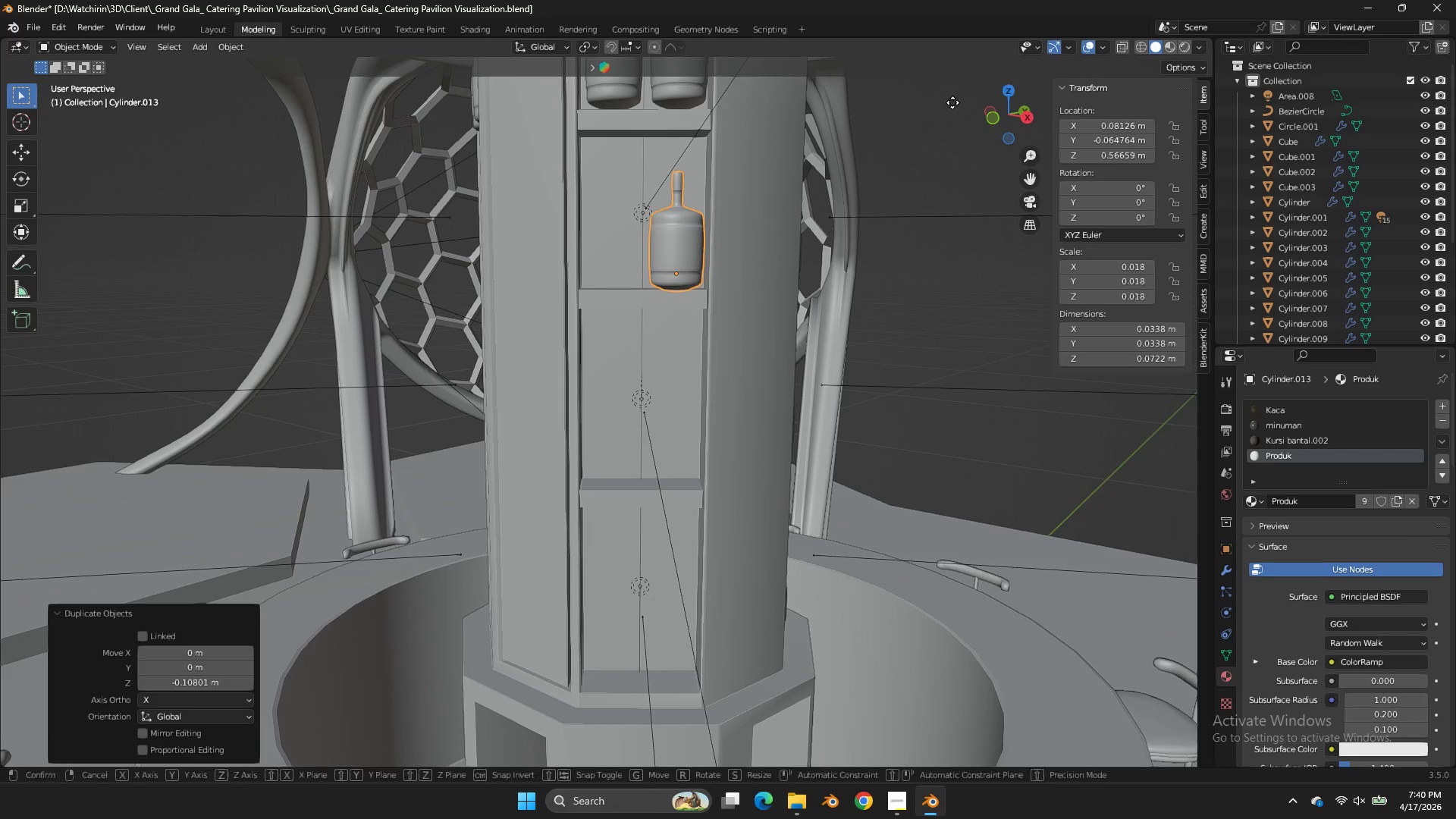 
key(G)
 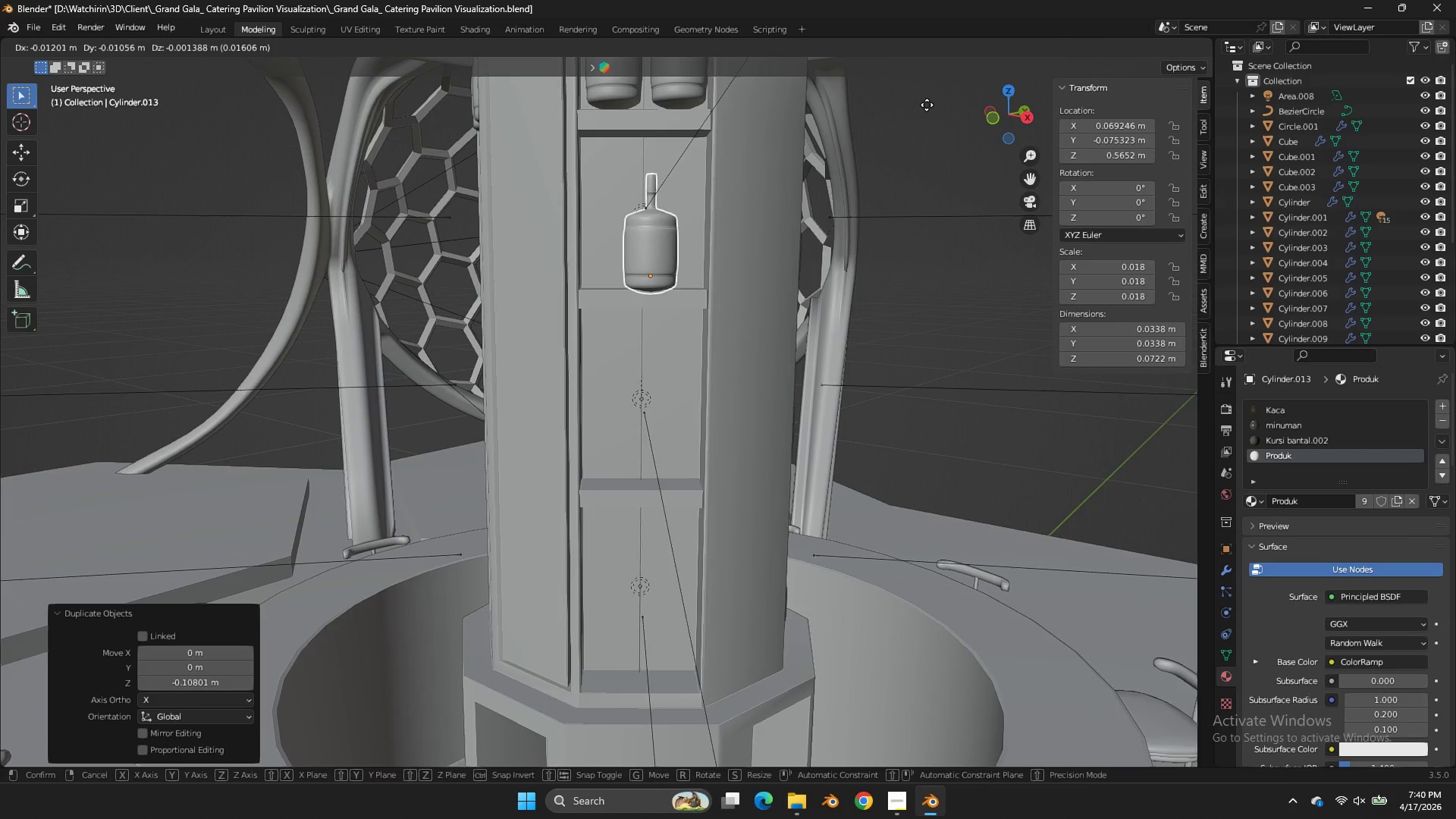 
left_click([926, 105])
 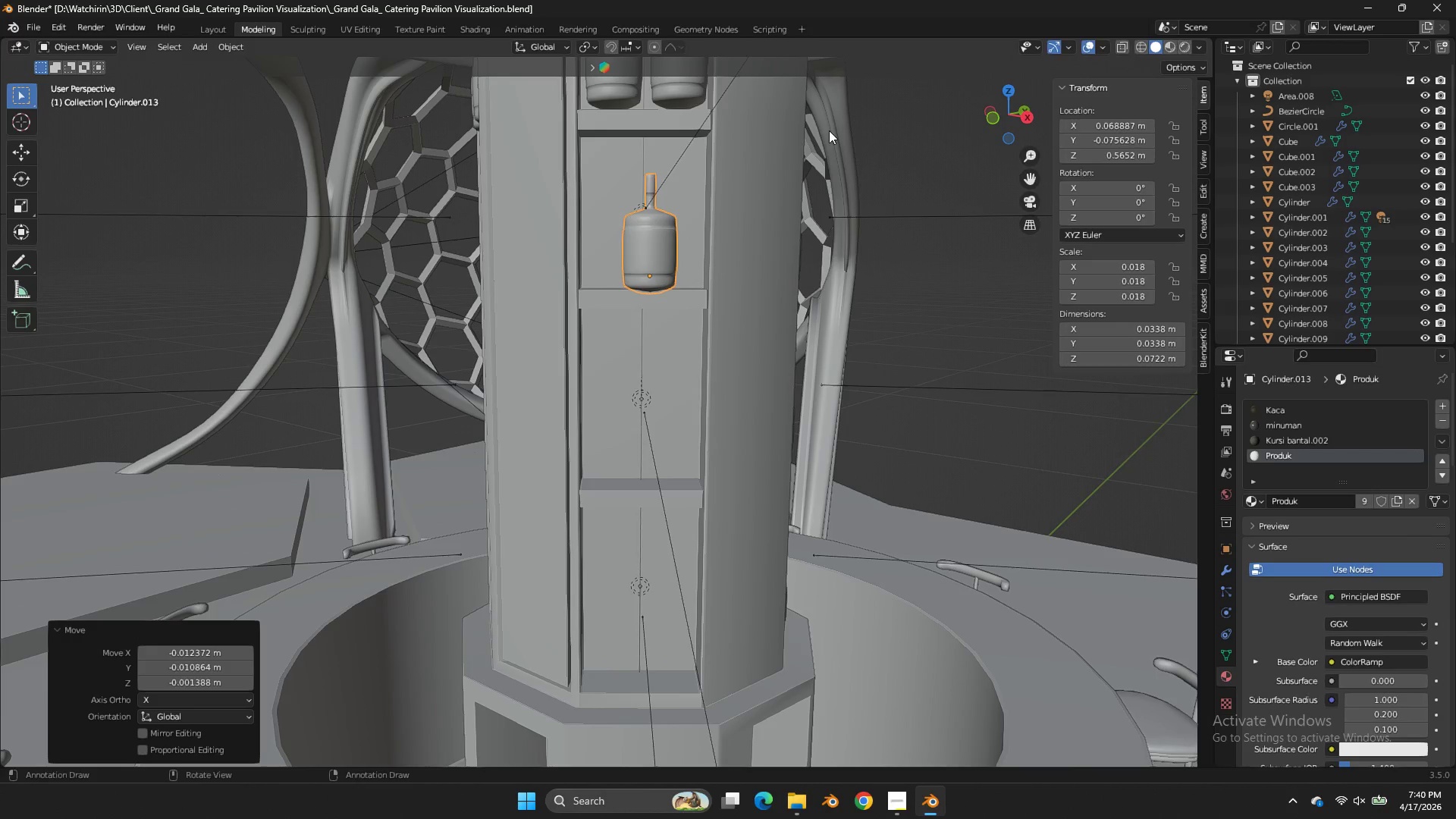 
type(Dz)
 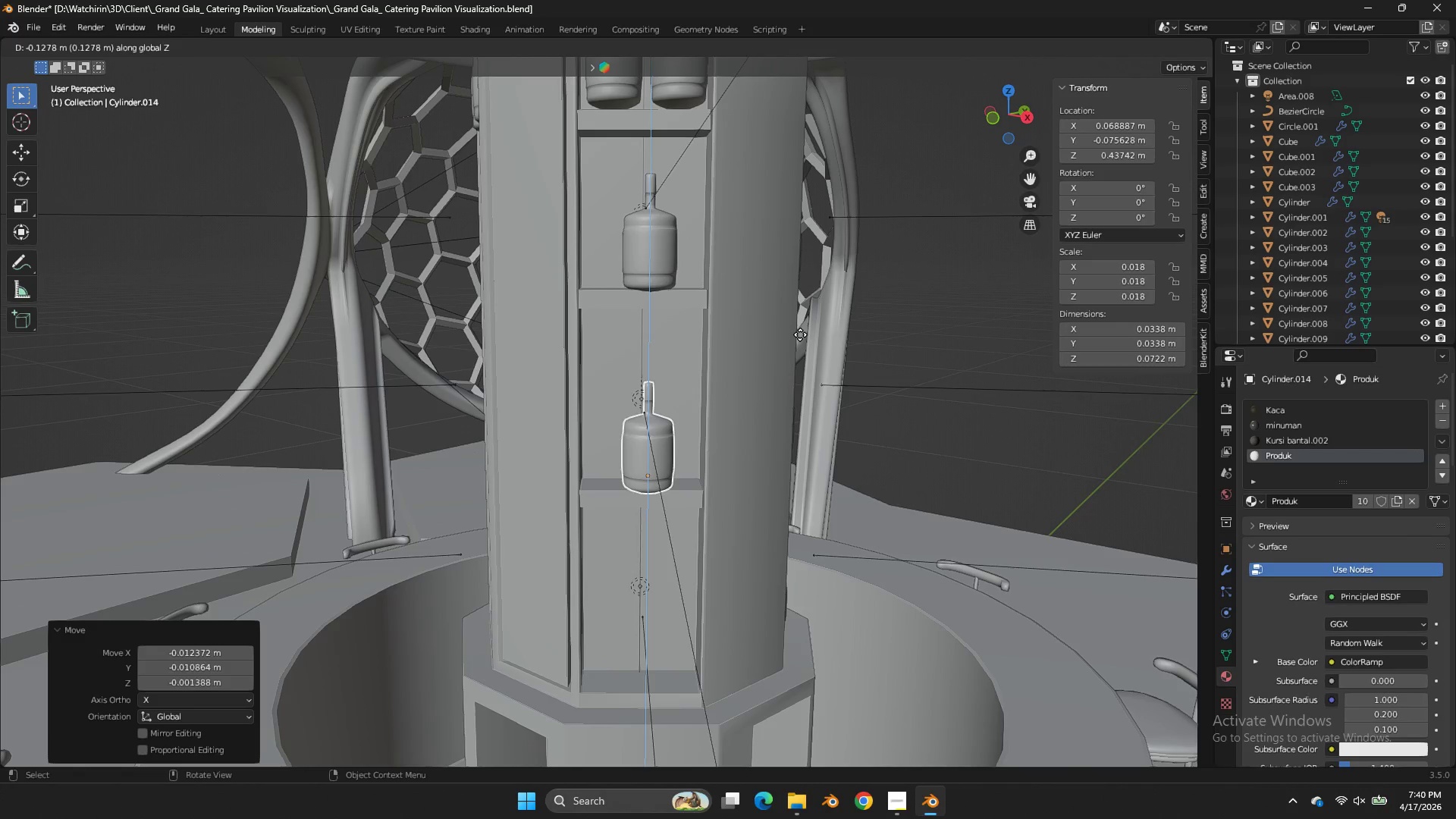 
left_click([800, 334])
 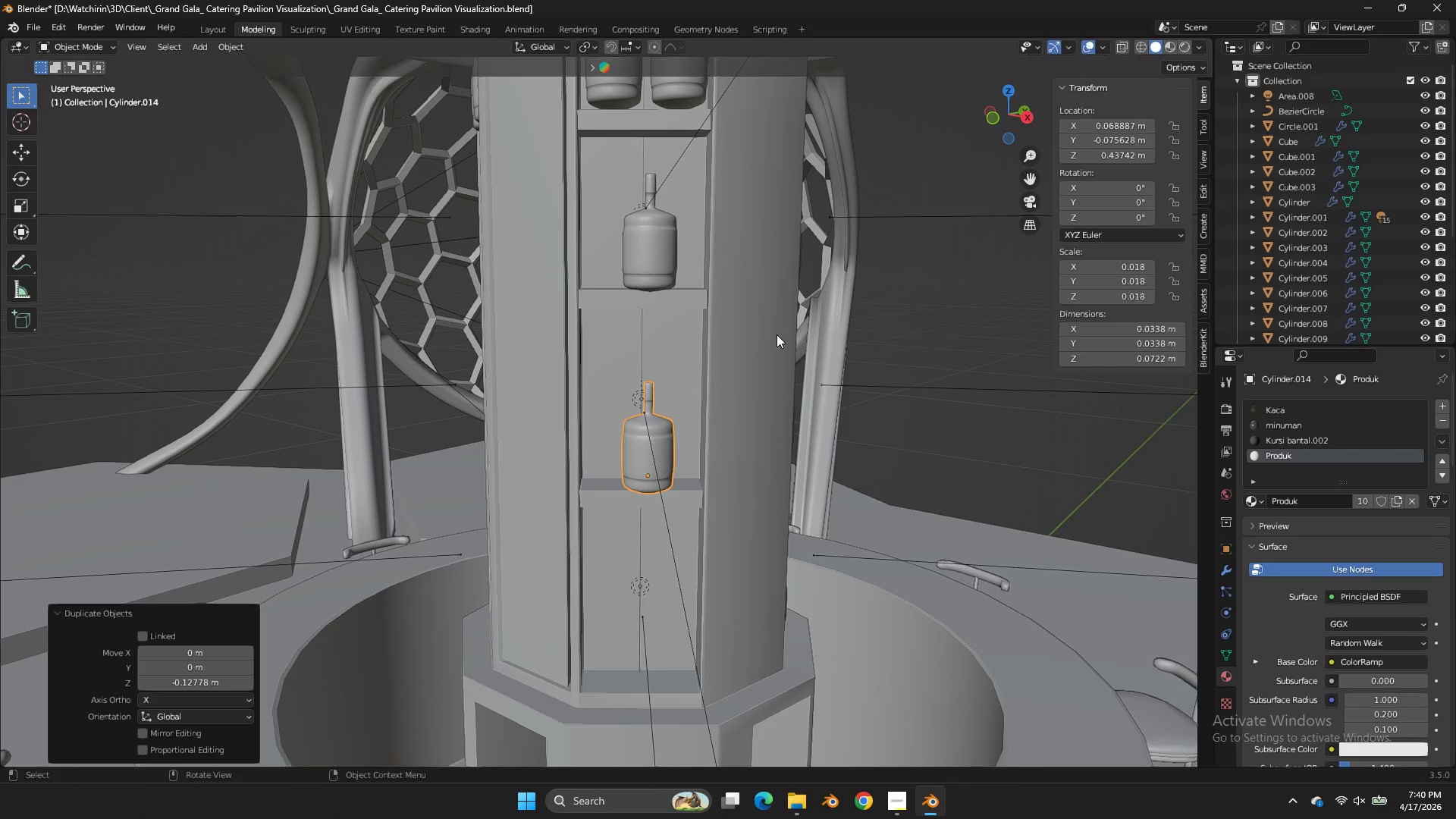 
key(G)
 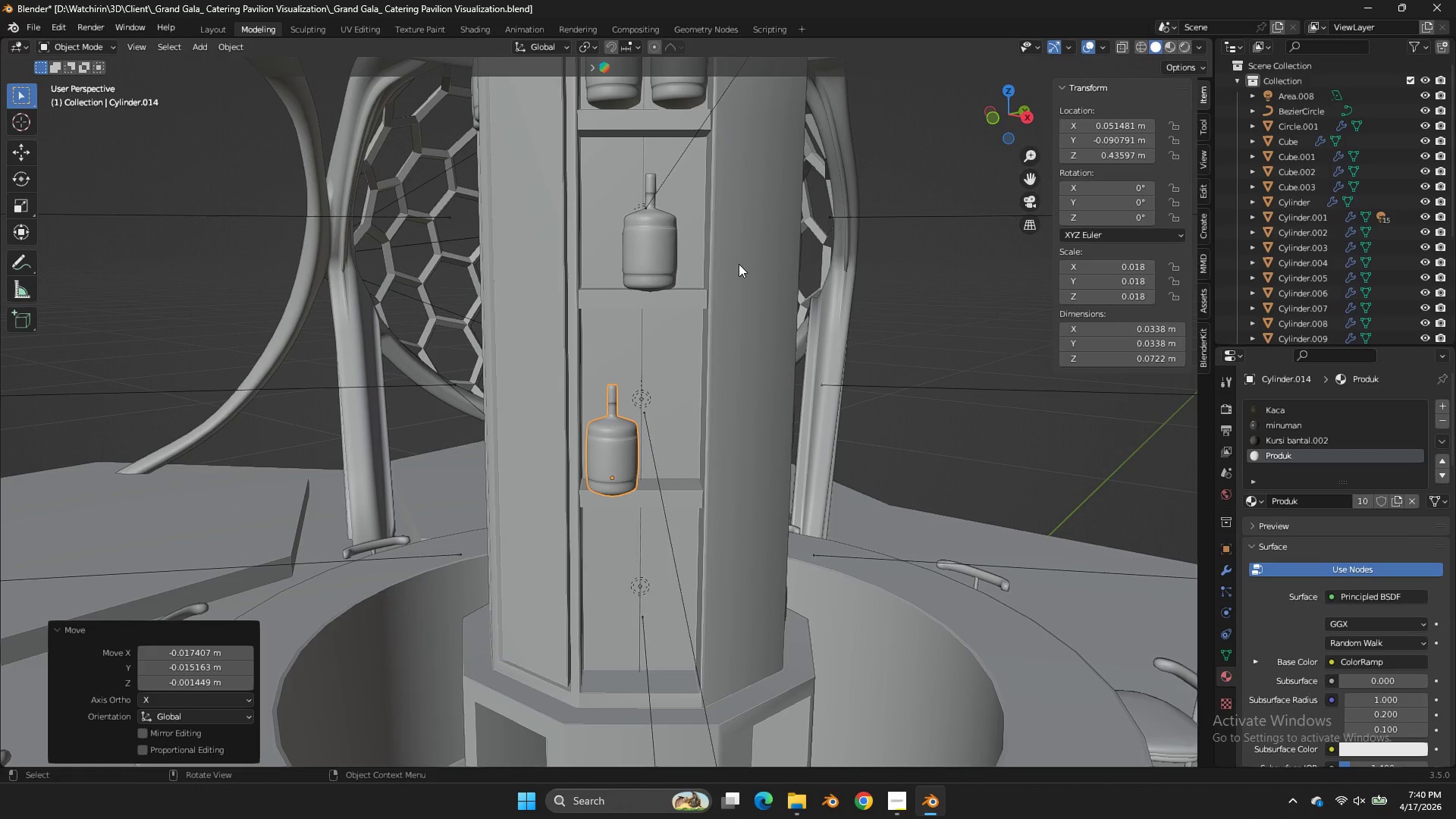 
double_click([676, 228])
 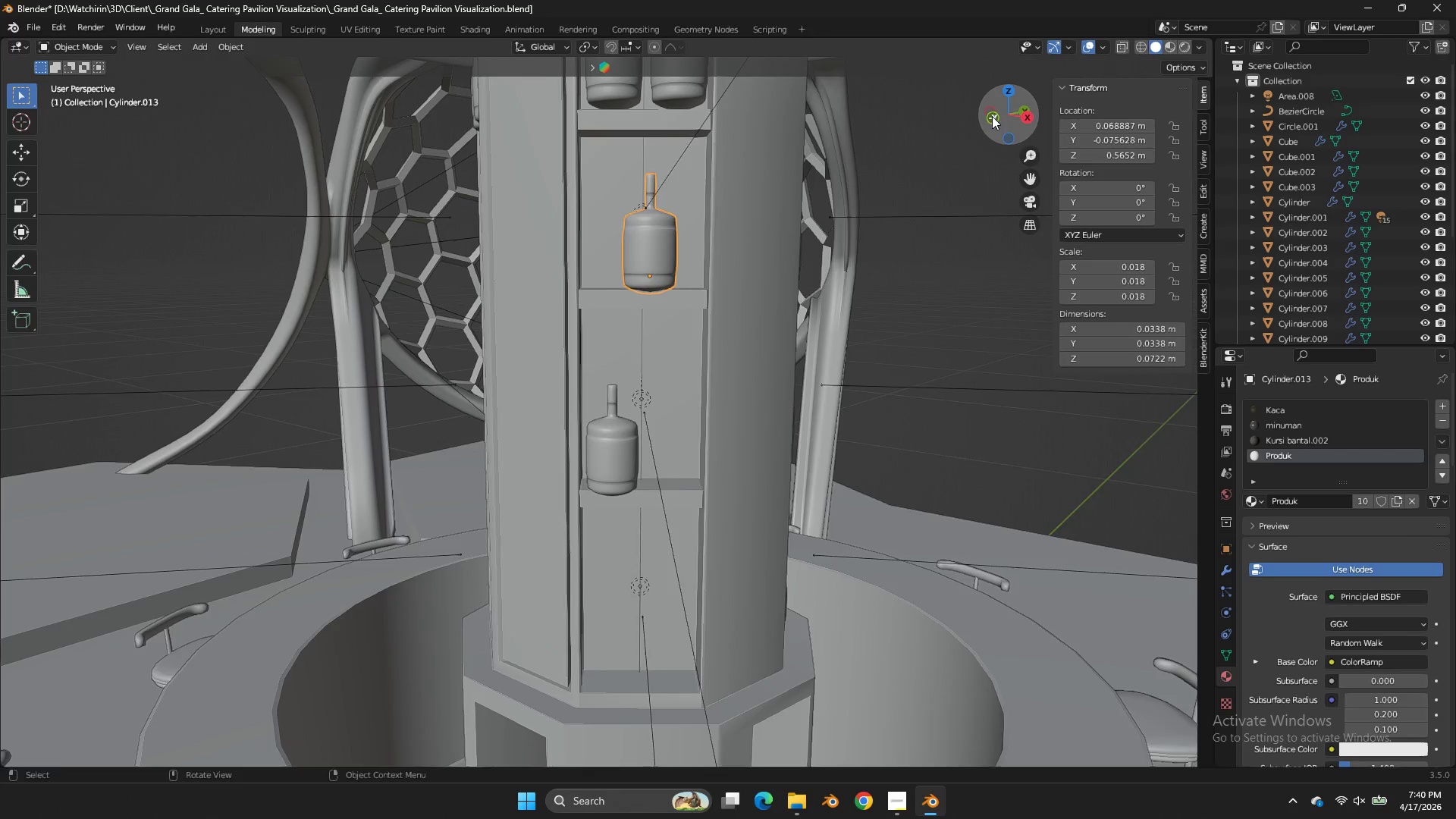 
left_click_drag(start_coordinate=[993, 116], to_coordinate=[1108, 83])
 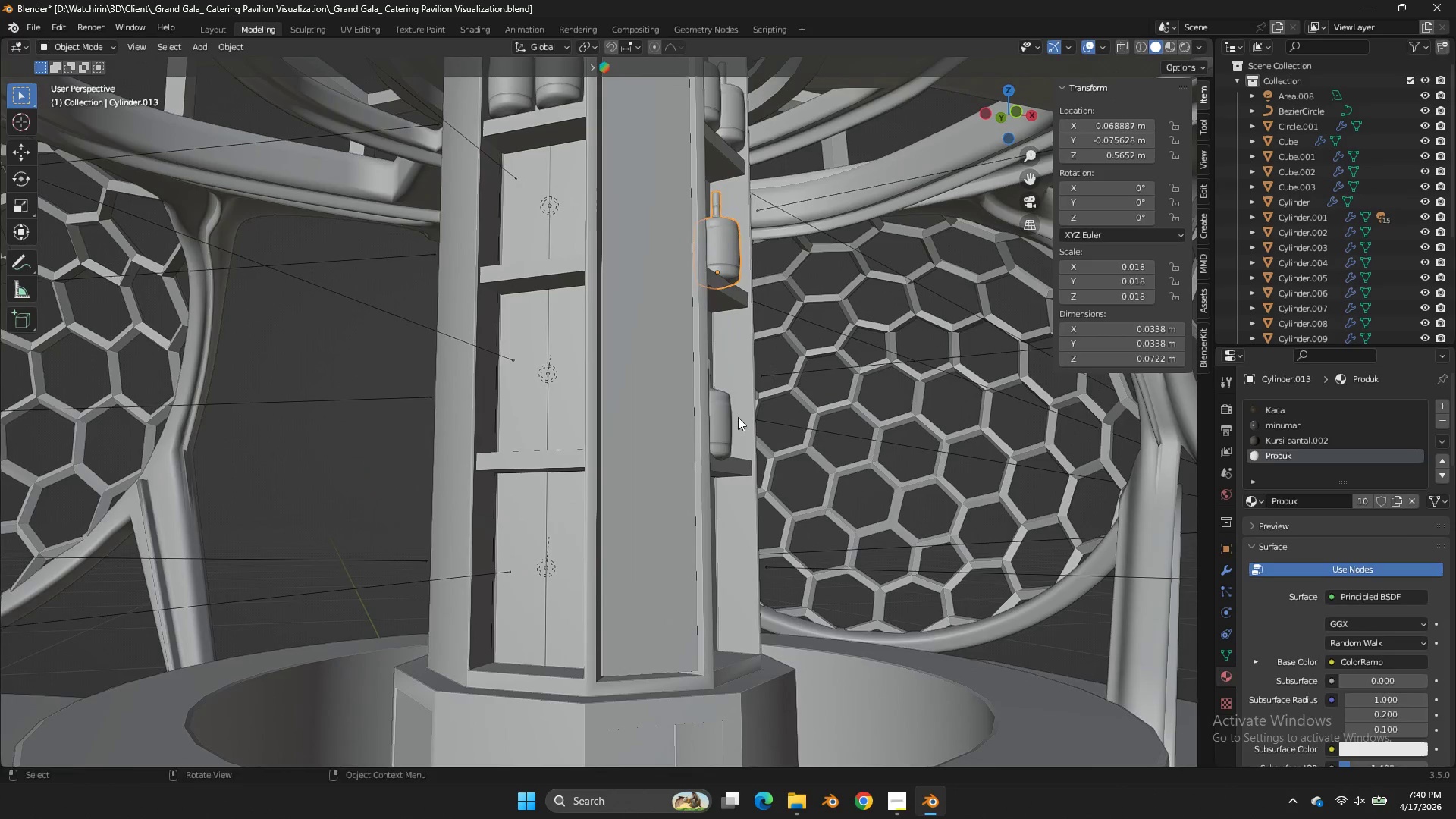 
left_click_drag(start_coordinate=[732, 425], to_coordinate=[724, 432])
 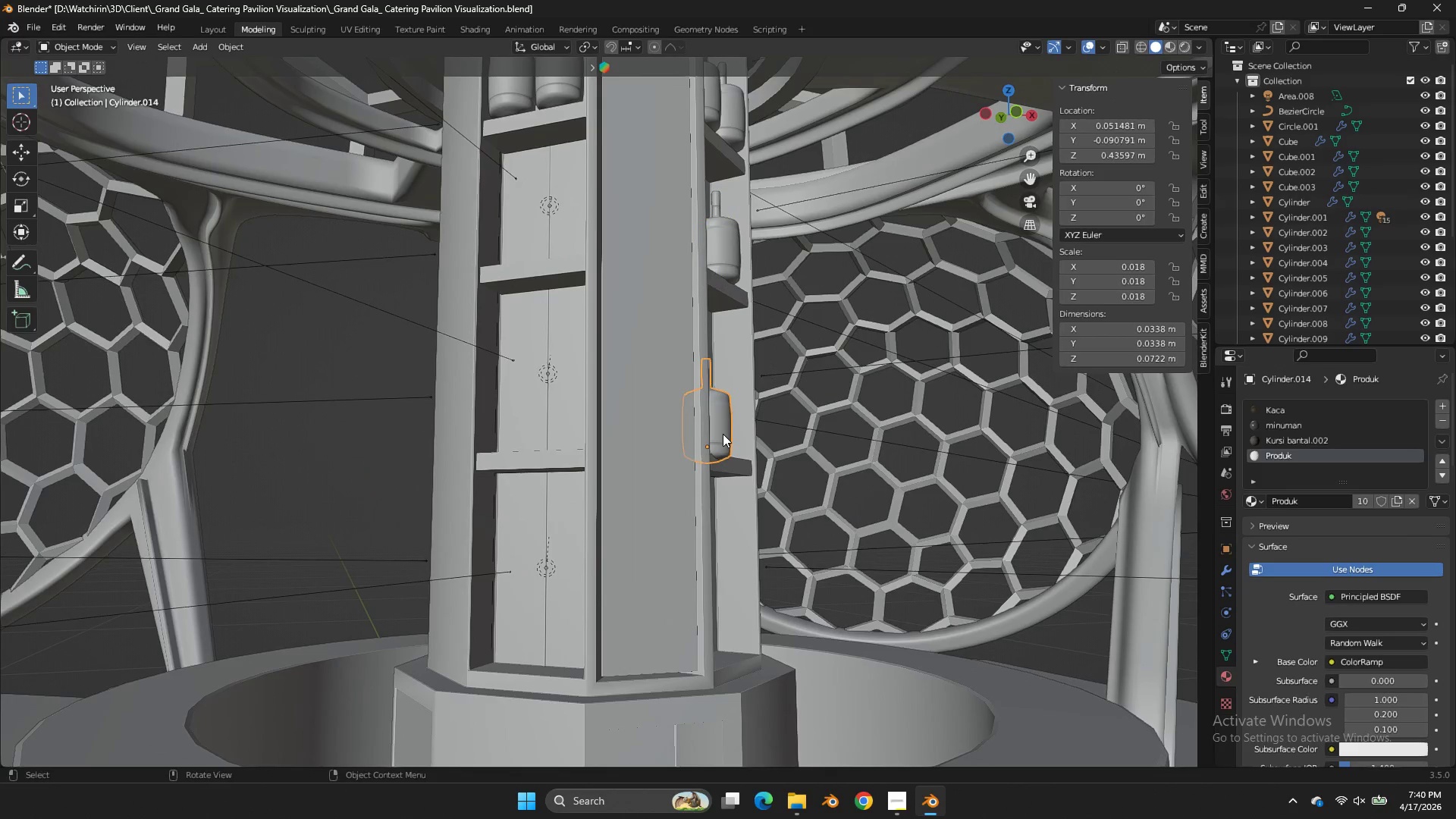 
triple_click([723, 434])
 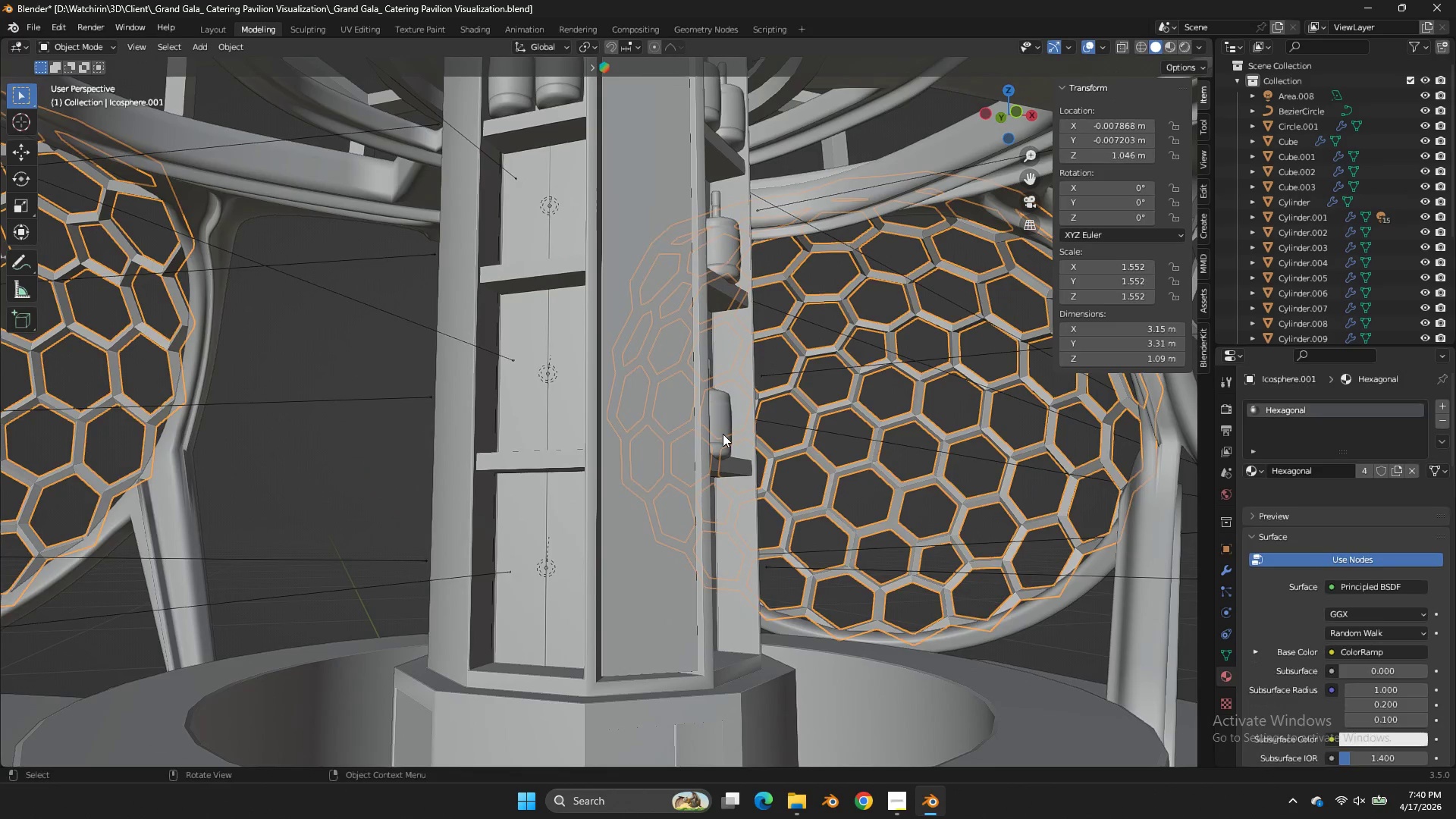 
triple_click([723, 434])
 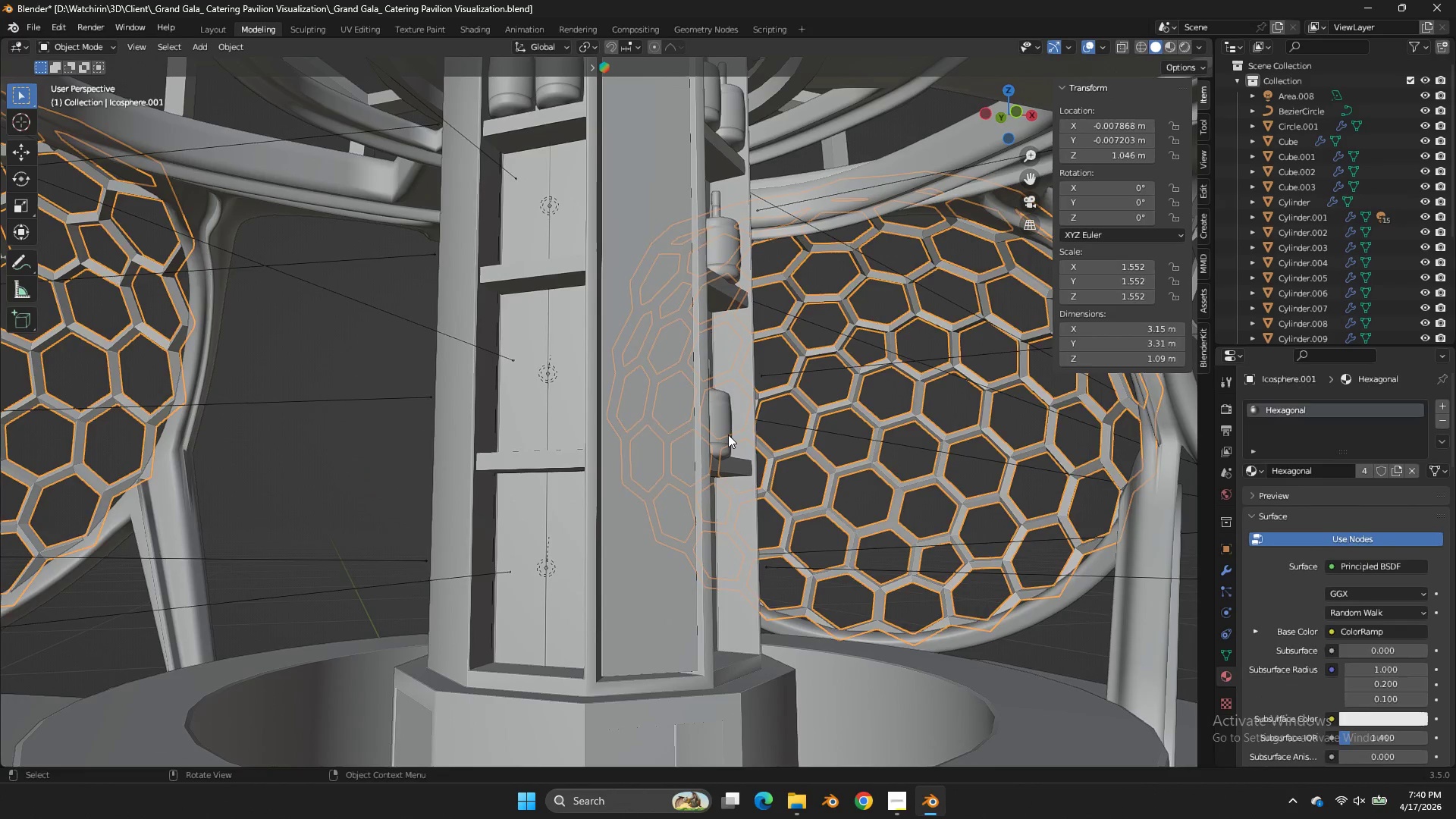 
triple_click([728, 435])
 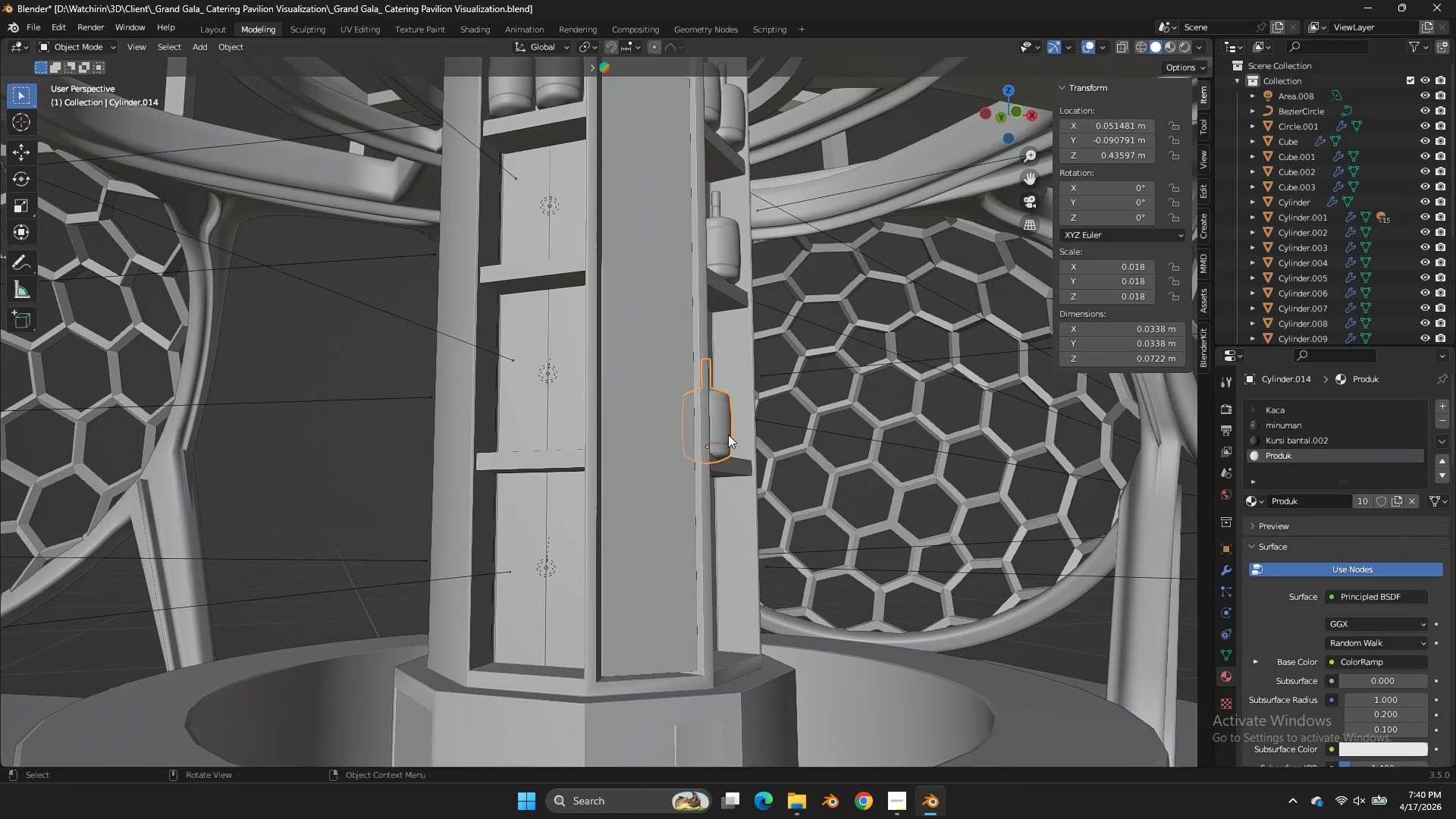 
type(gz)
 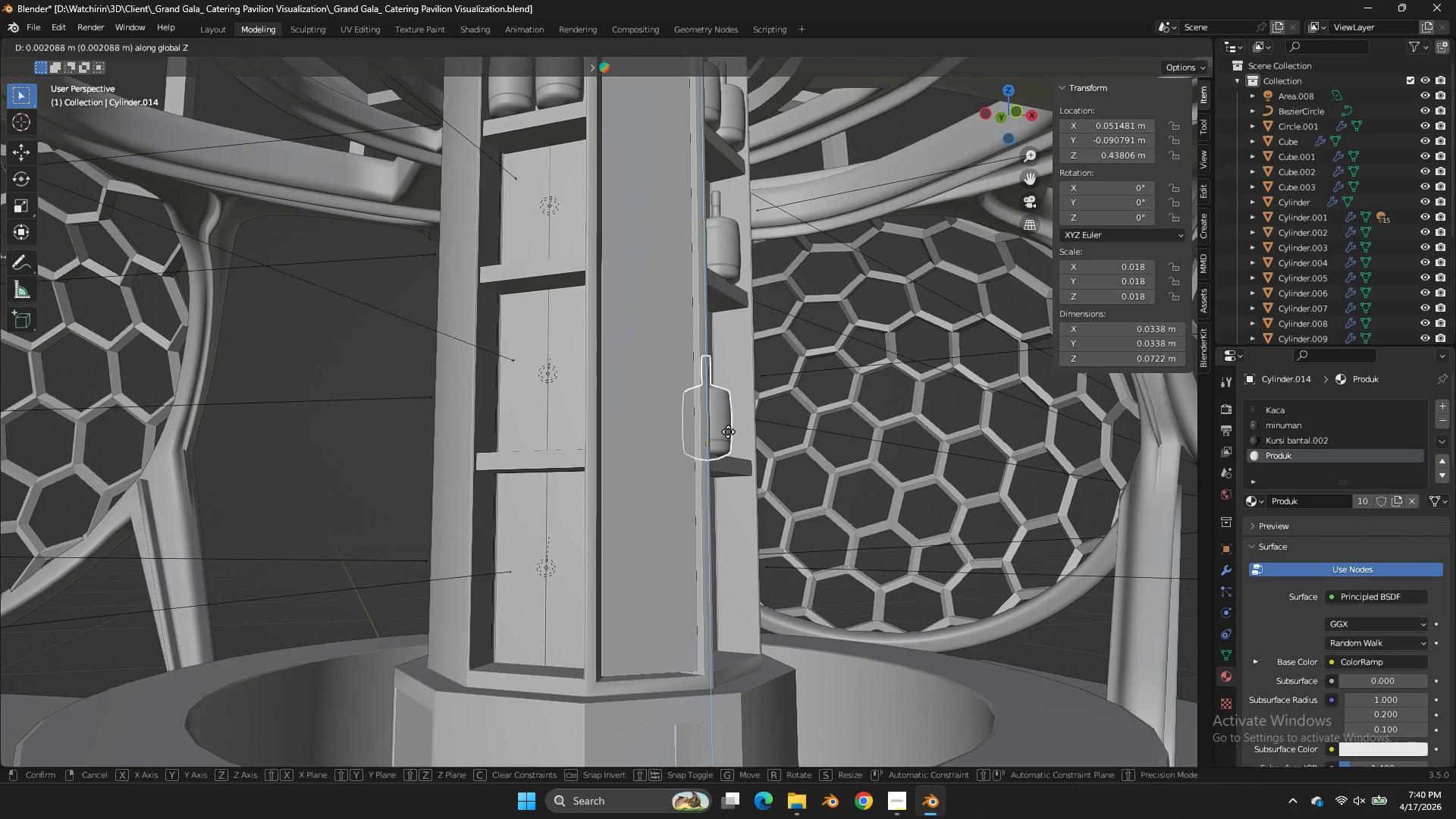 
left_click([728, 431])
 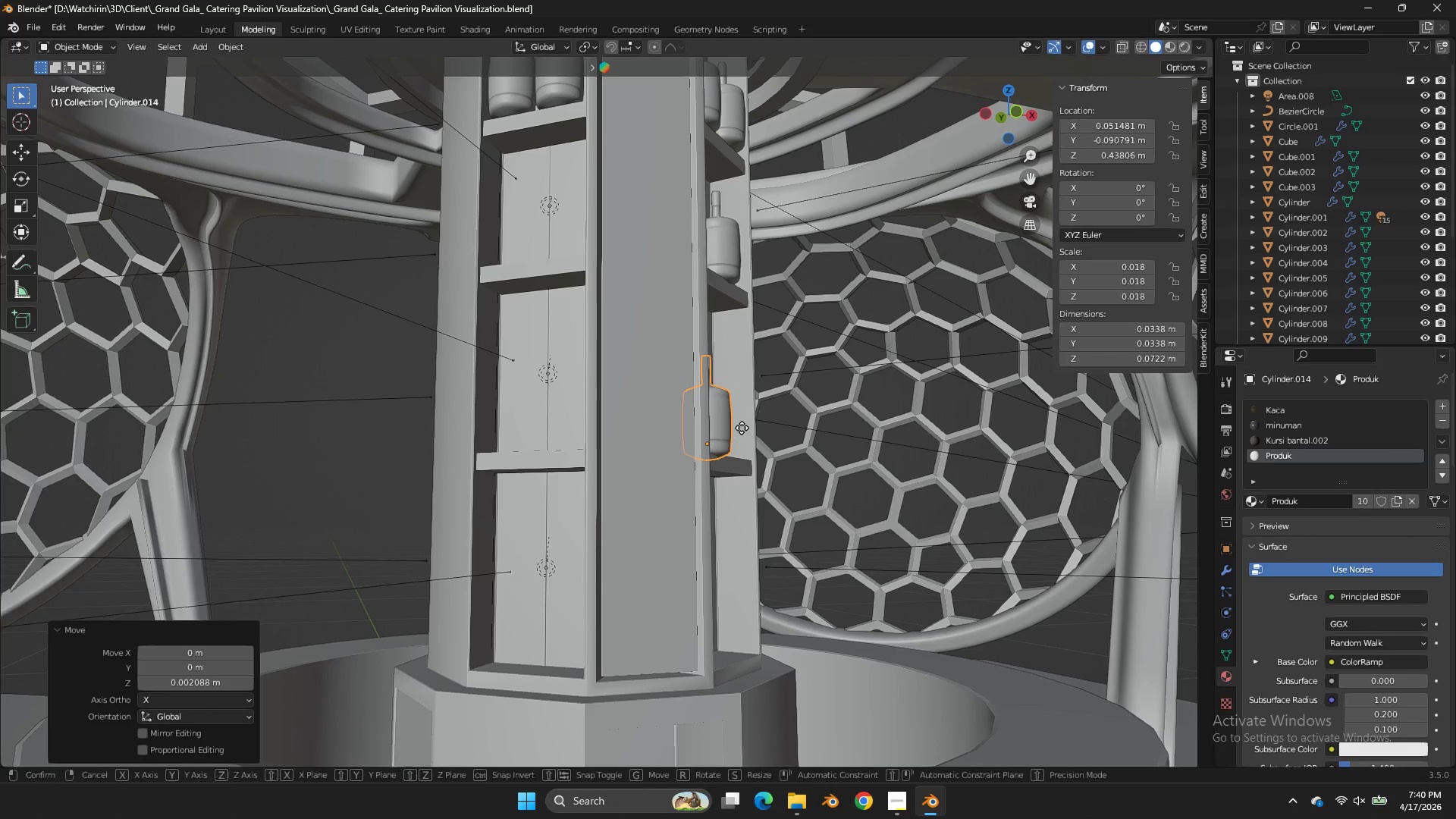 
key(G)
 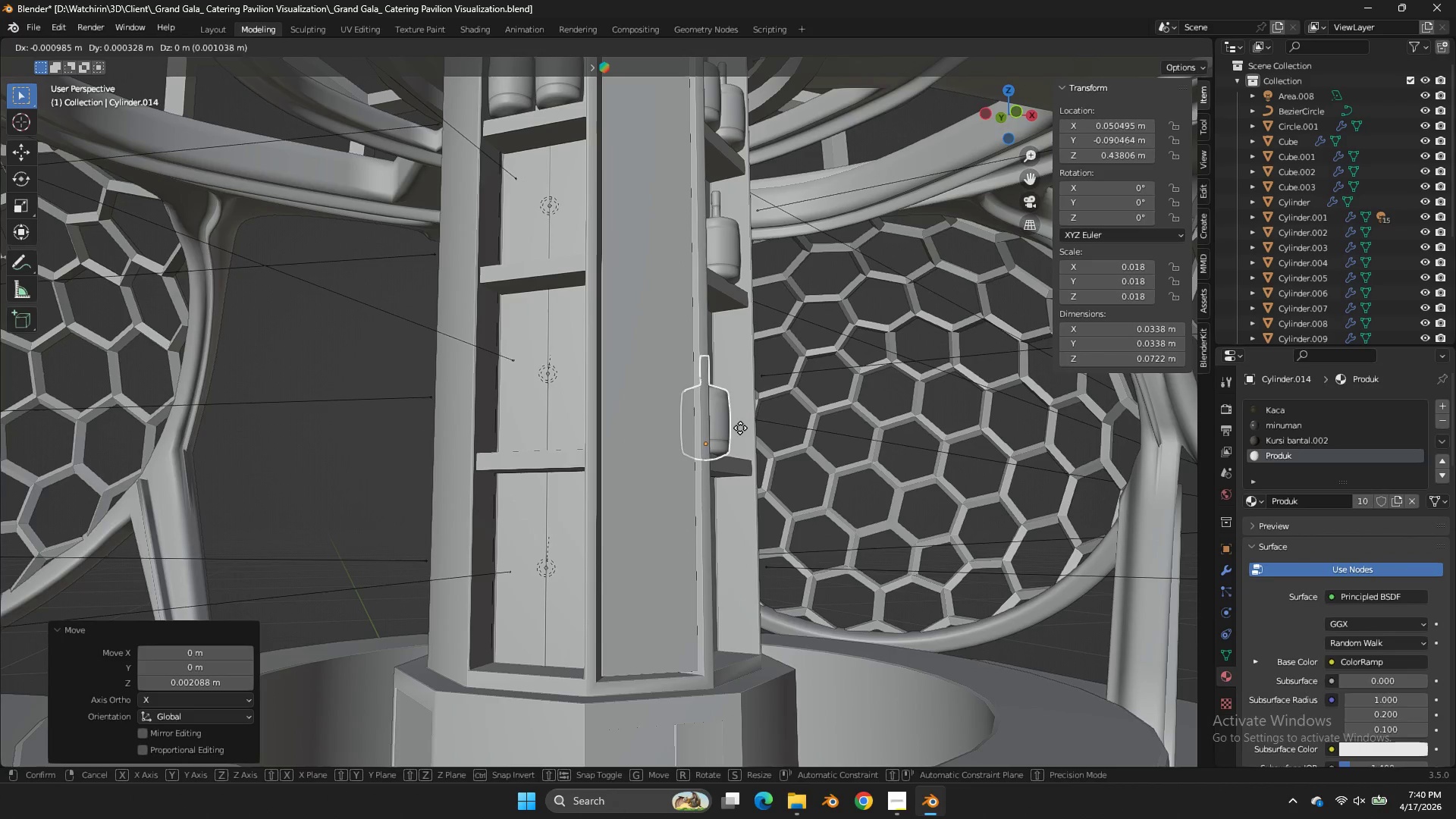 
hold_key(key=ShiftLeft, duration=0.53)
double_click([719, 431])
 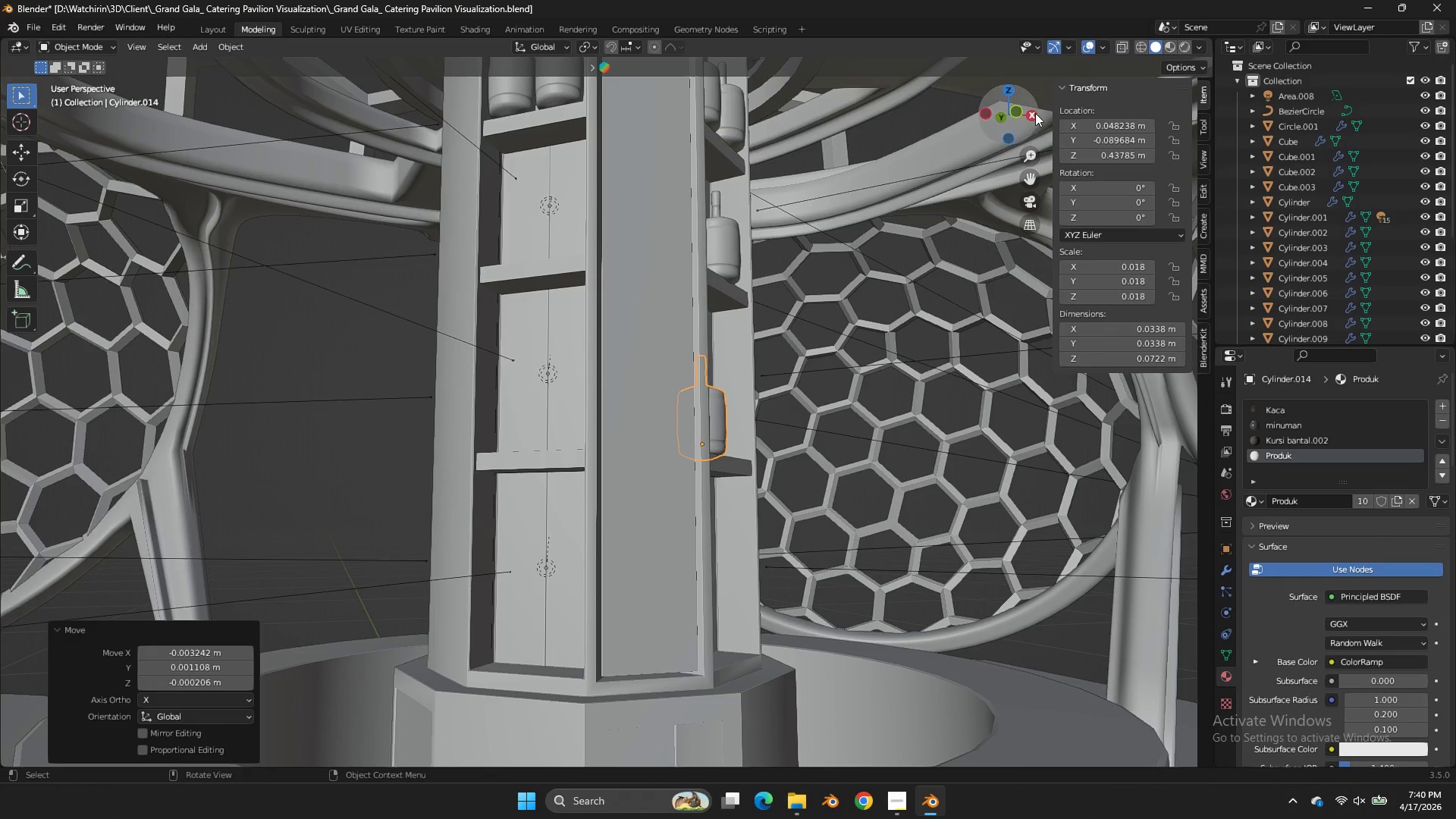 
left_click_drag(start_coordinate=[1035, 112], to_coordinate=[1113, 168])
 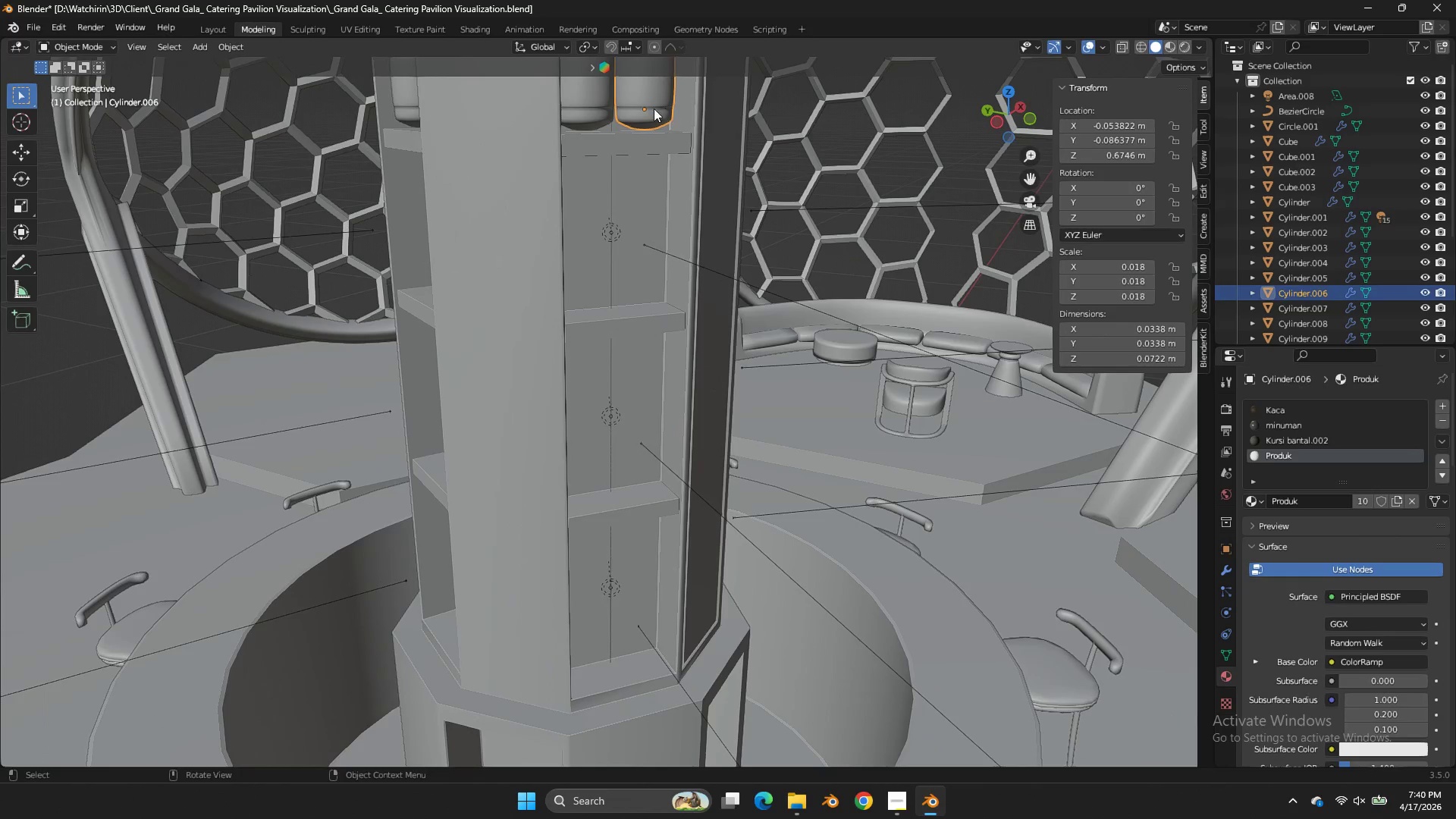 
key(Shift+ShiftLeft)
 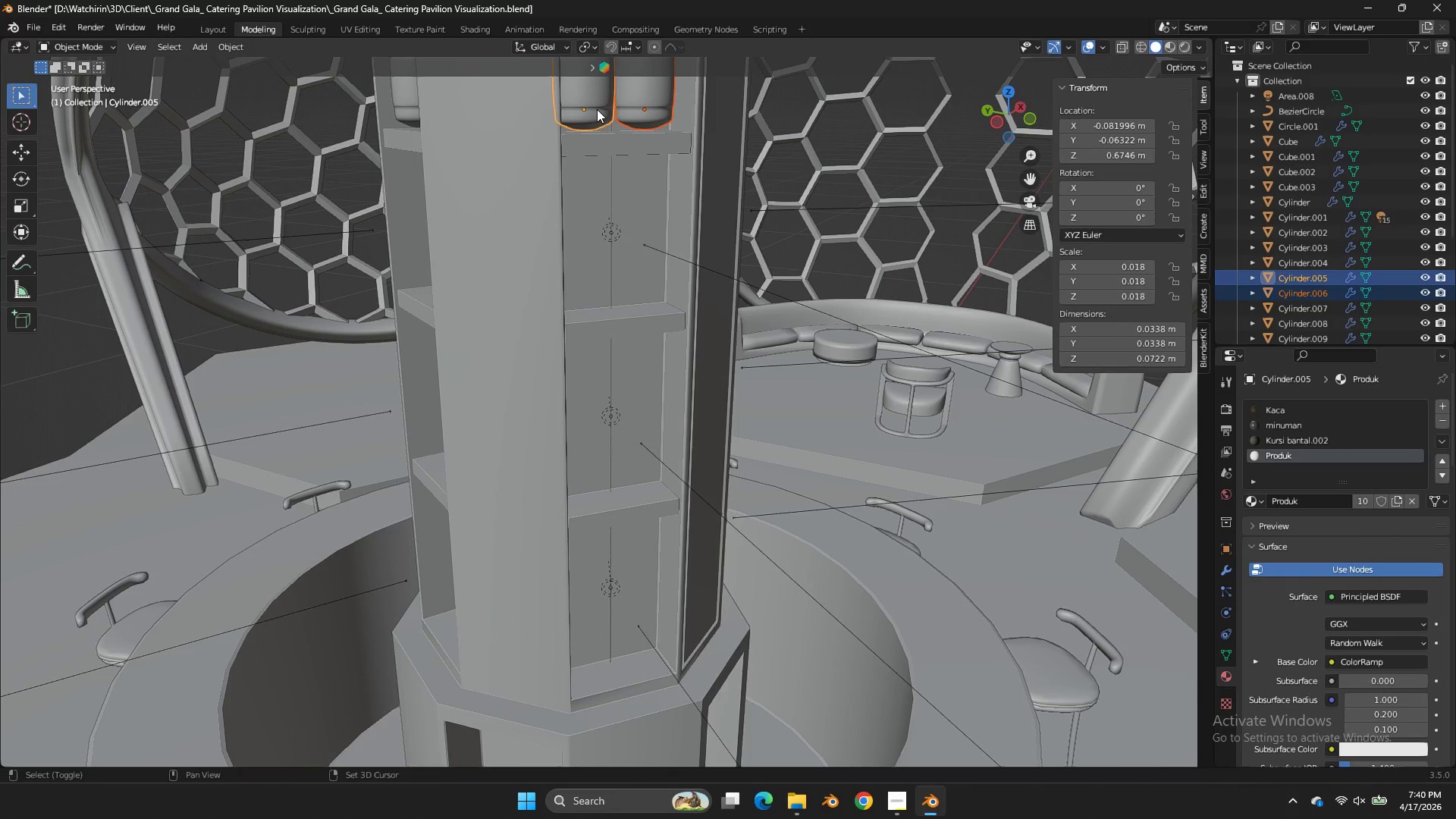 
left_click([597, 108])
 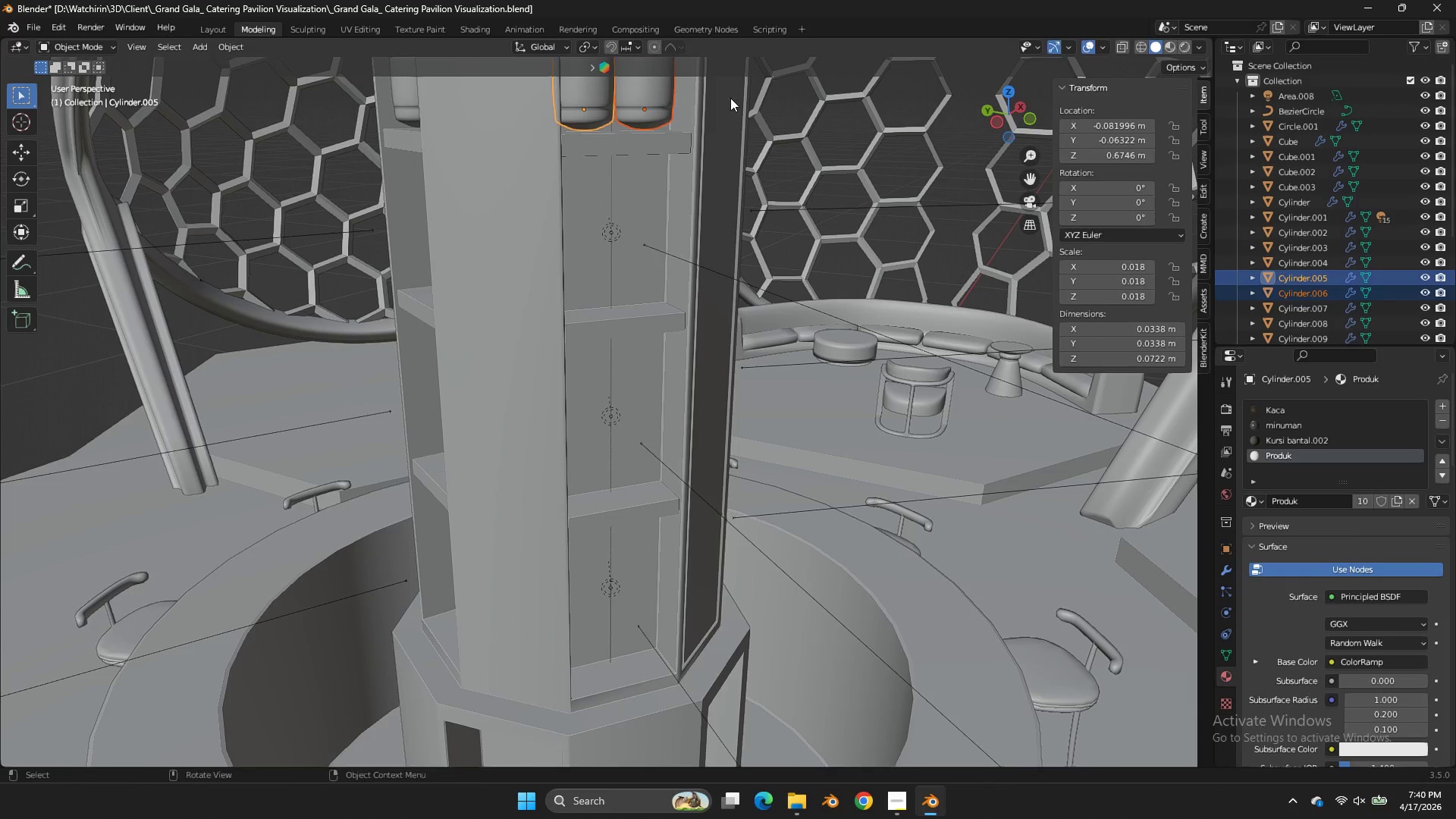 
type(gz)
 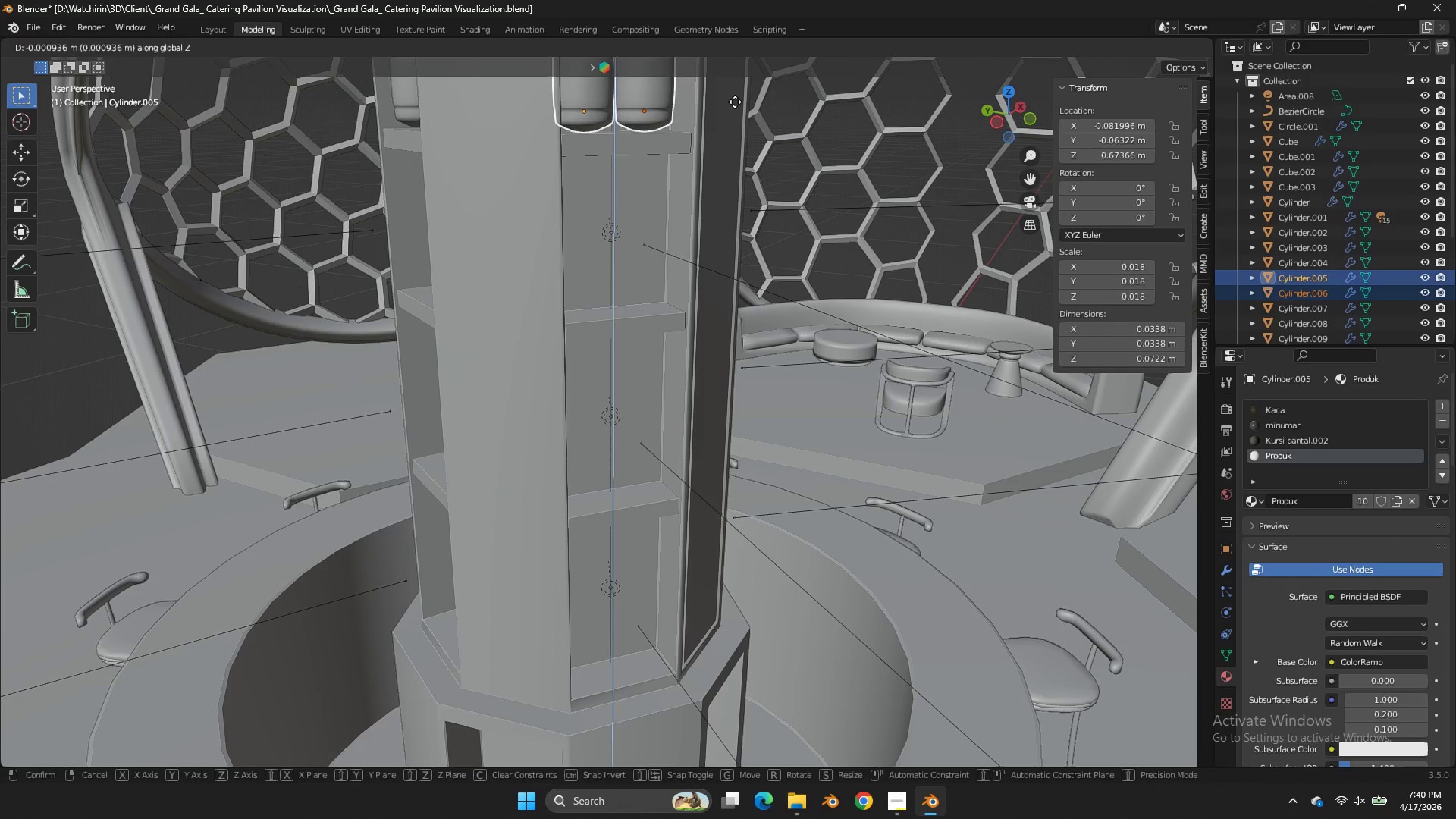 
hold_key(key=ShiftLeft, duration=0.55)
left_click([736, 118])
 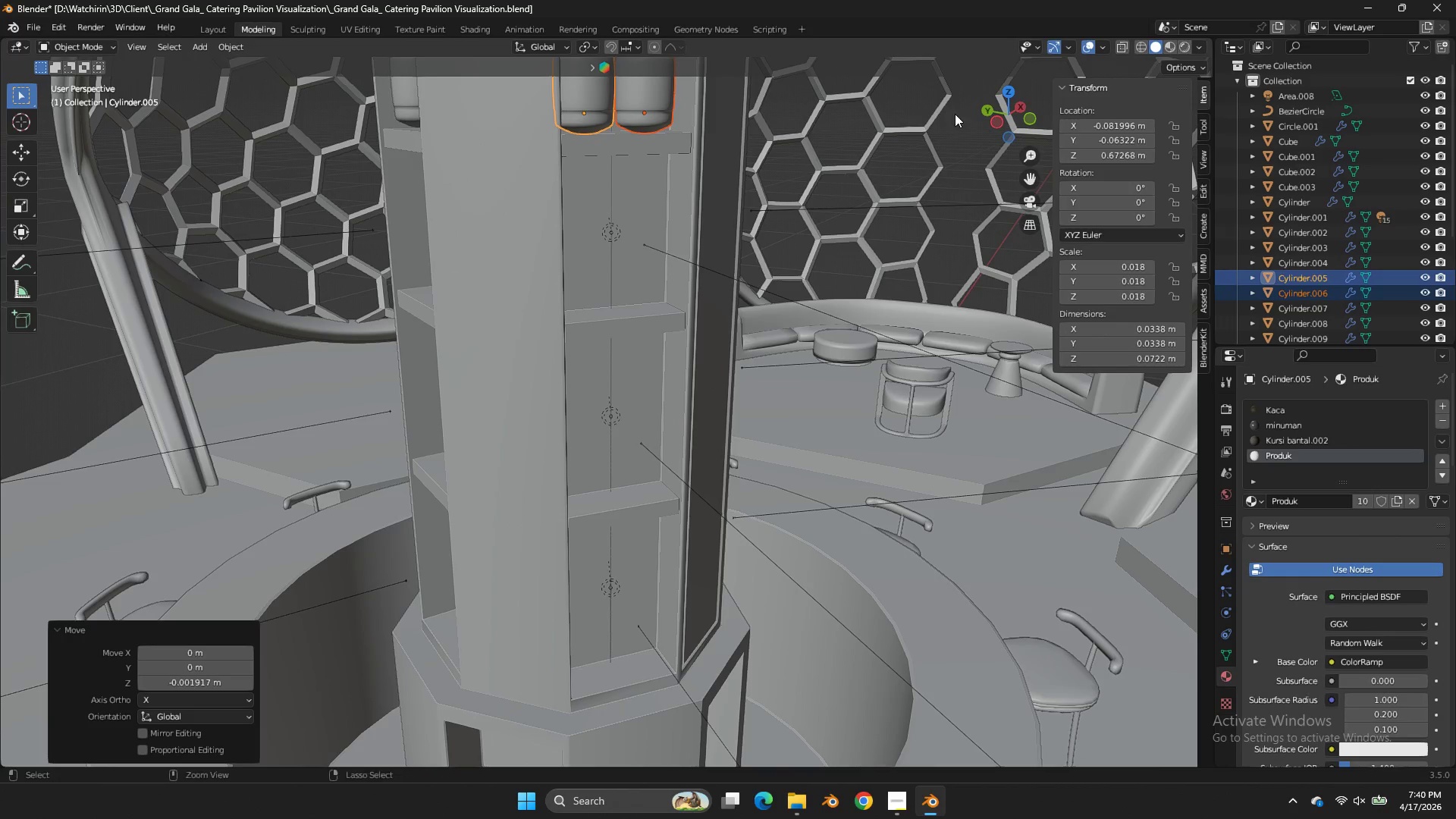 
key(Control+ControlLeft)
 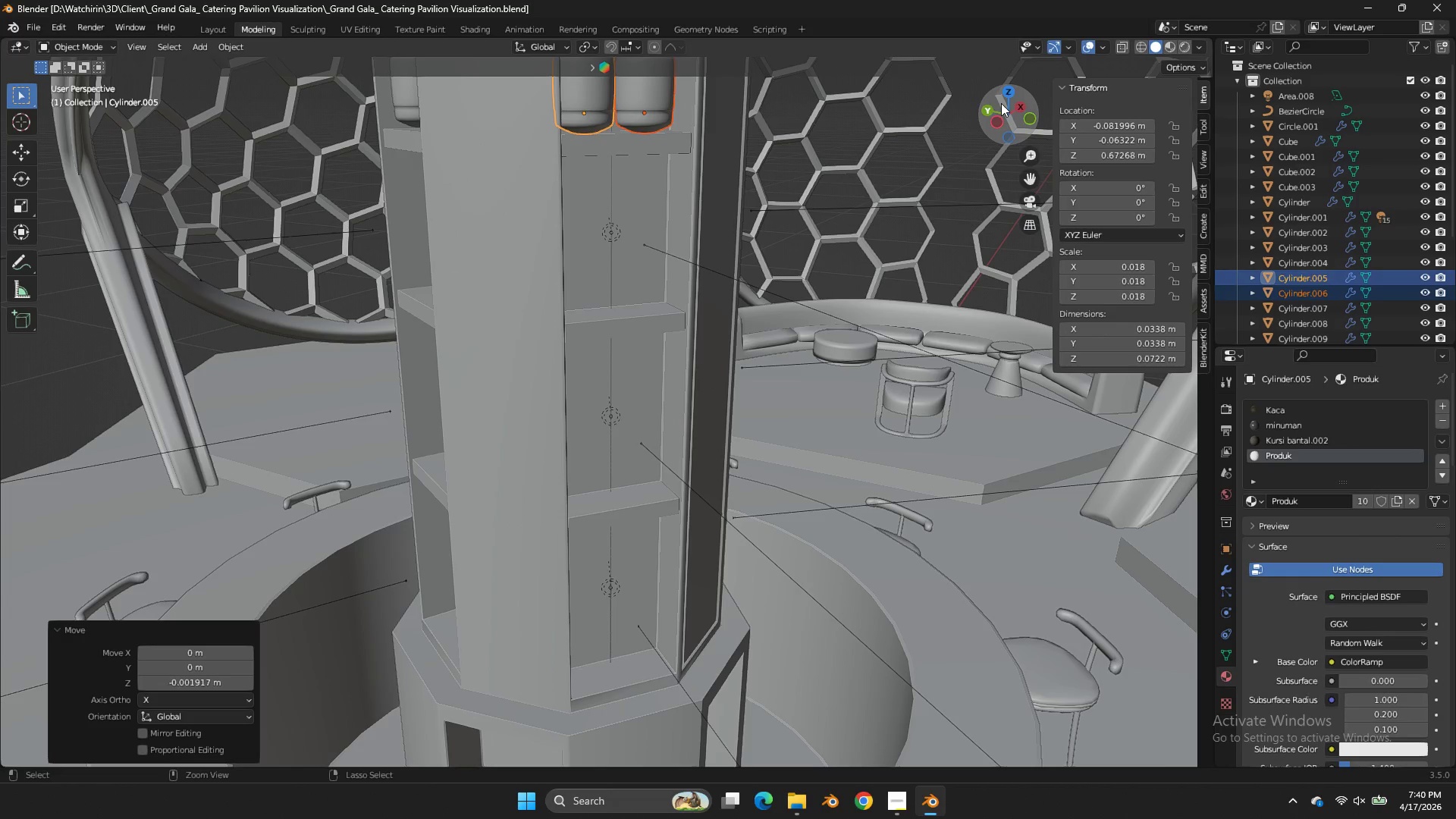 
key(Control+S)
 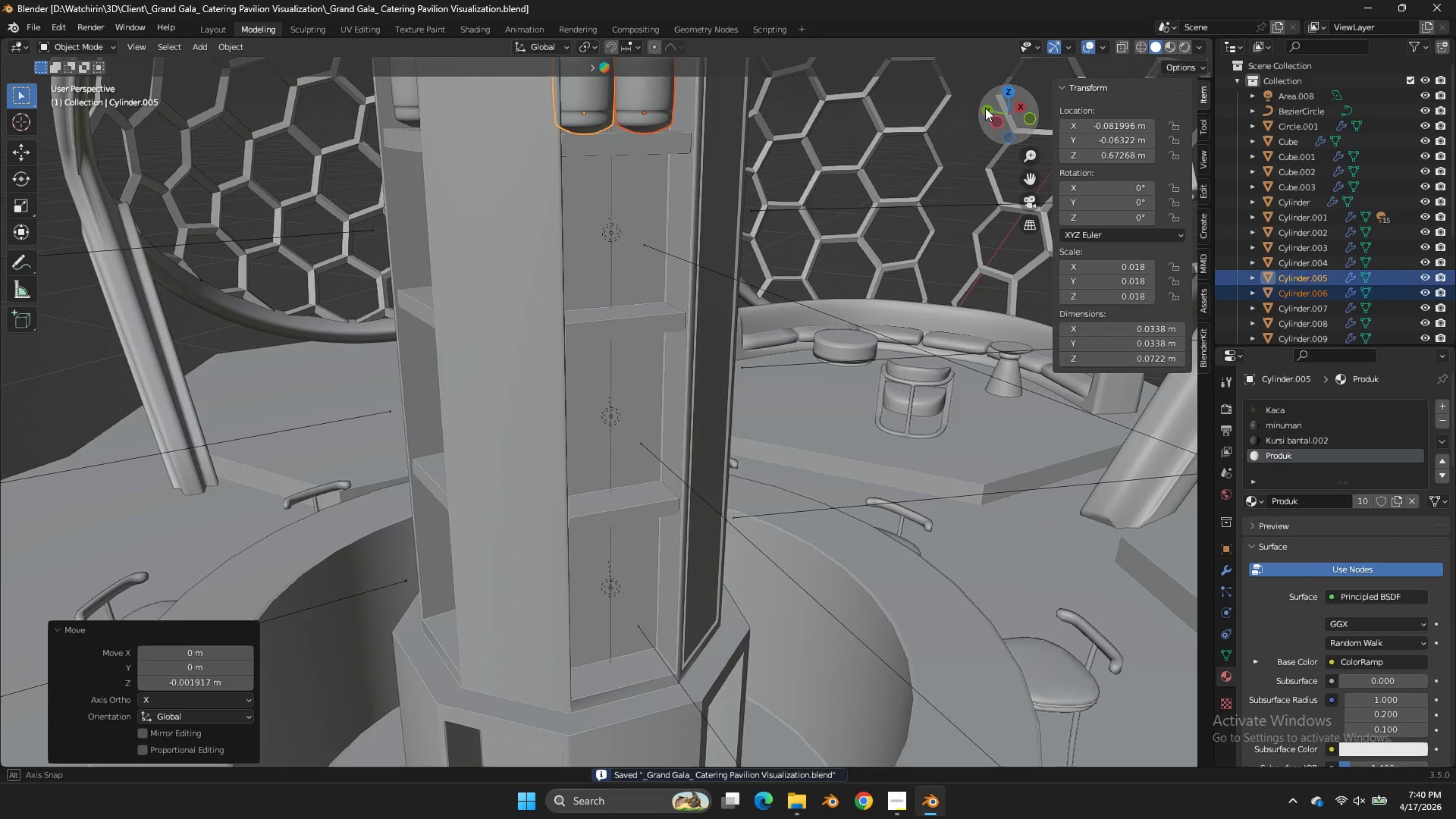 
left_click_drag(start_coordinate=[1002, 103], to_coordinate=[851, 140])
 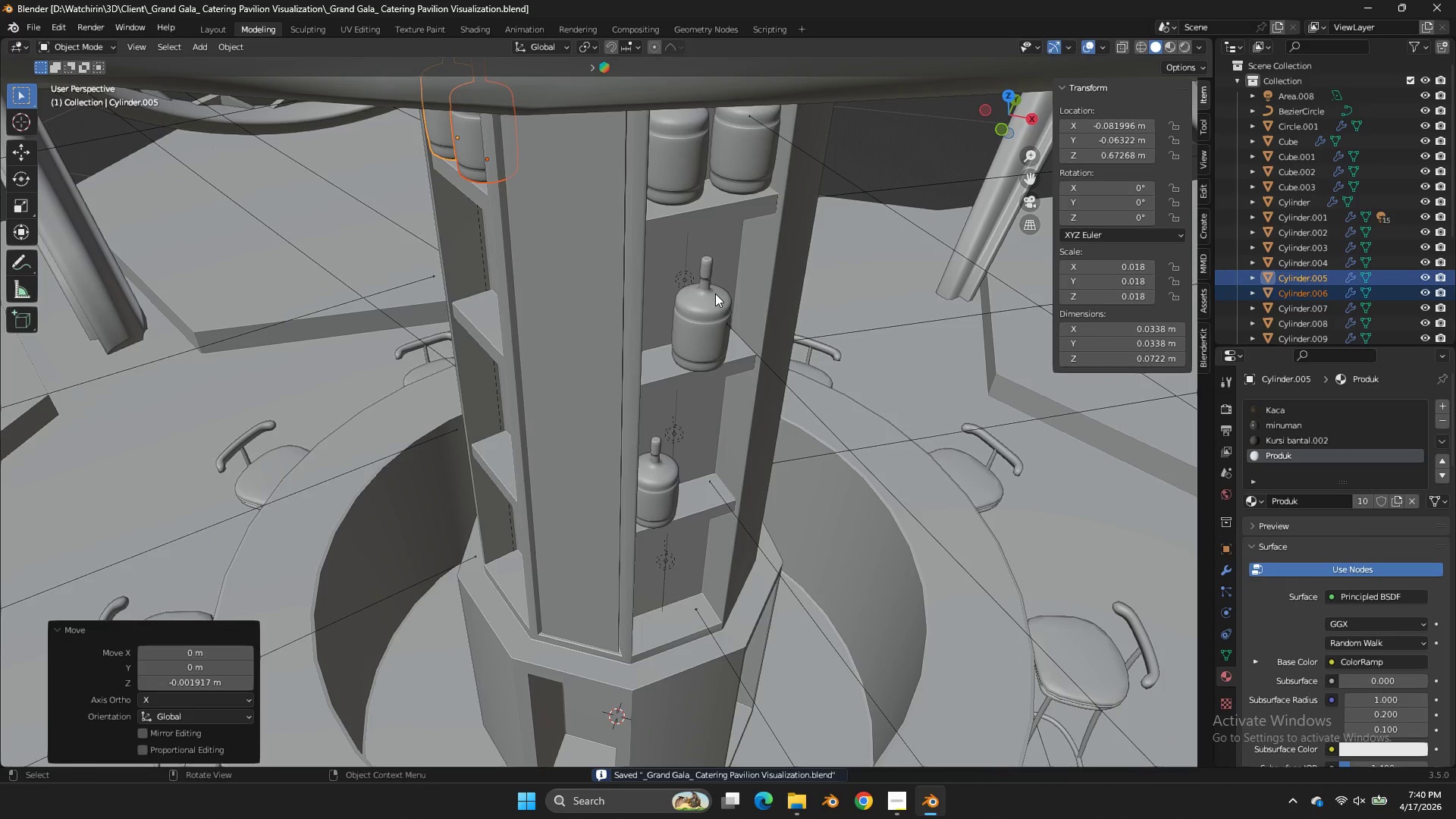 
left_click([715, 293])
 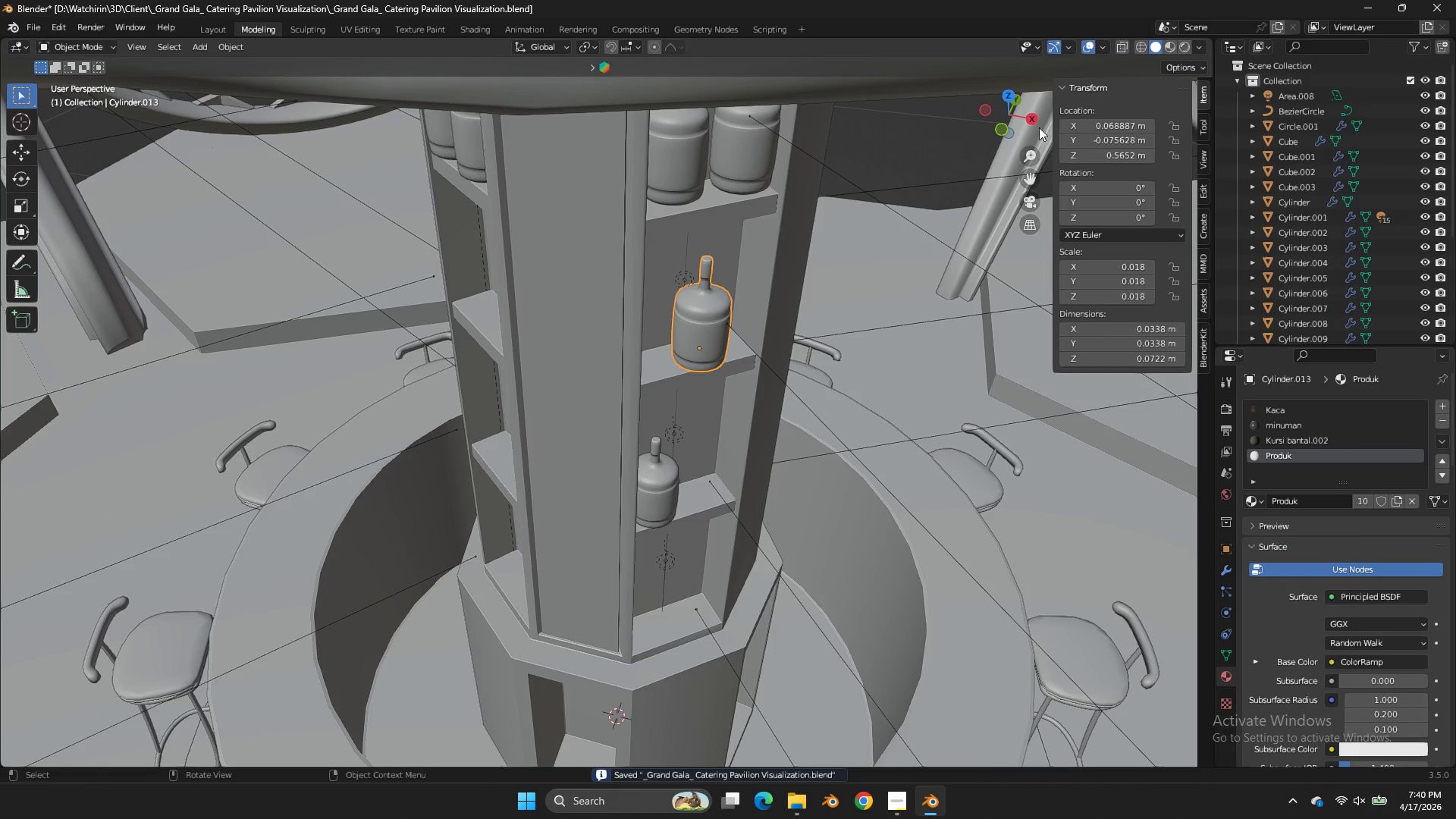 
left_click_drag(start_coordinate=[1028, 110], to_coordinate=[1026, 173])
 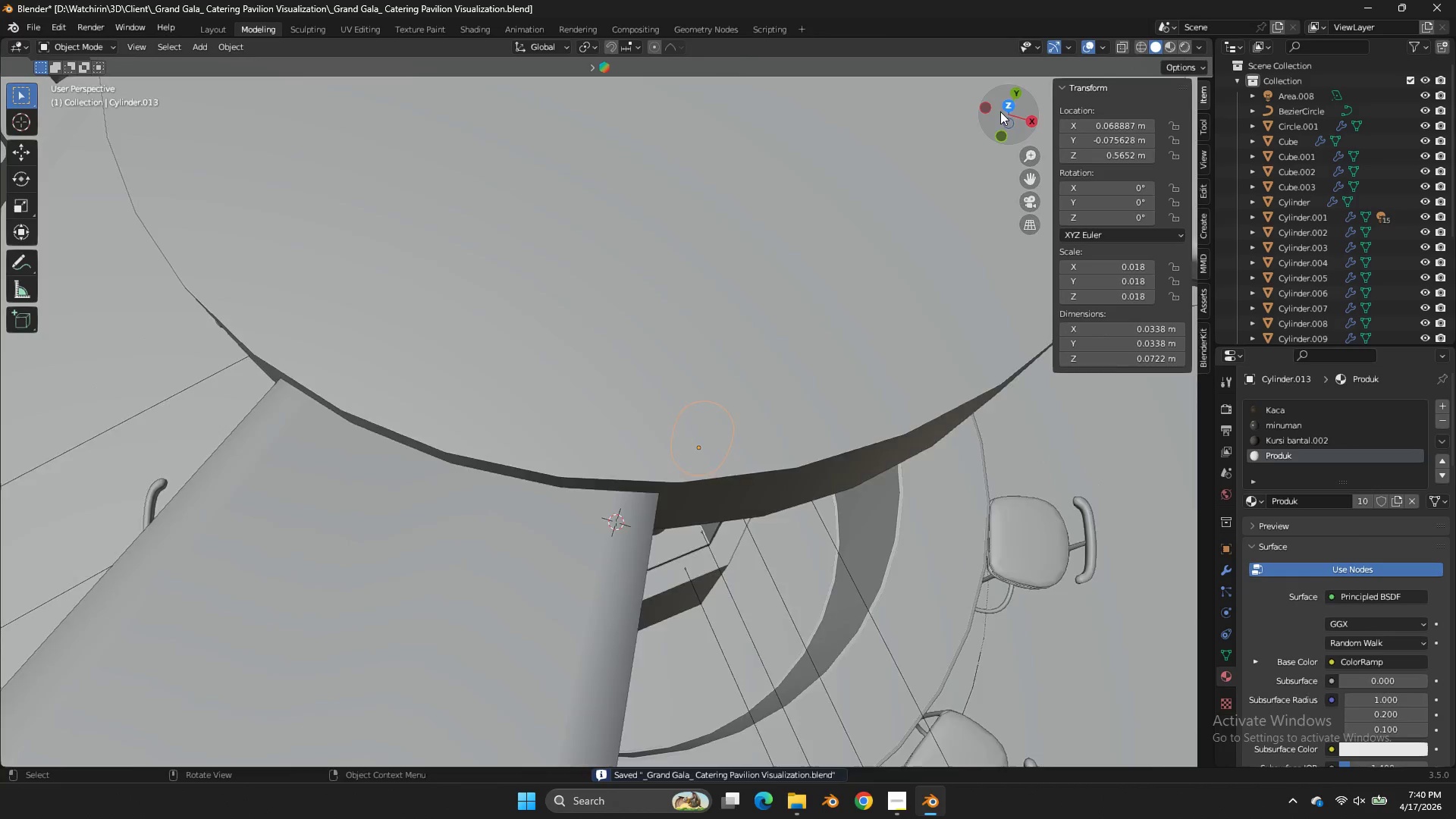 
left_click([1000, 111])
 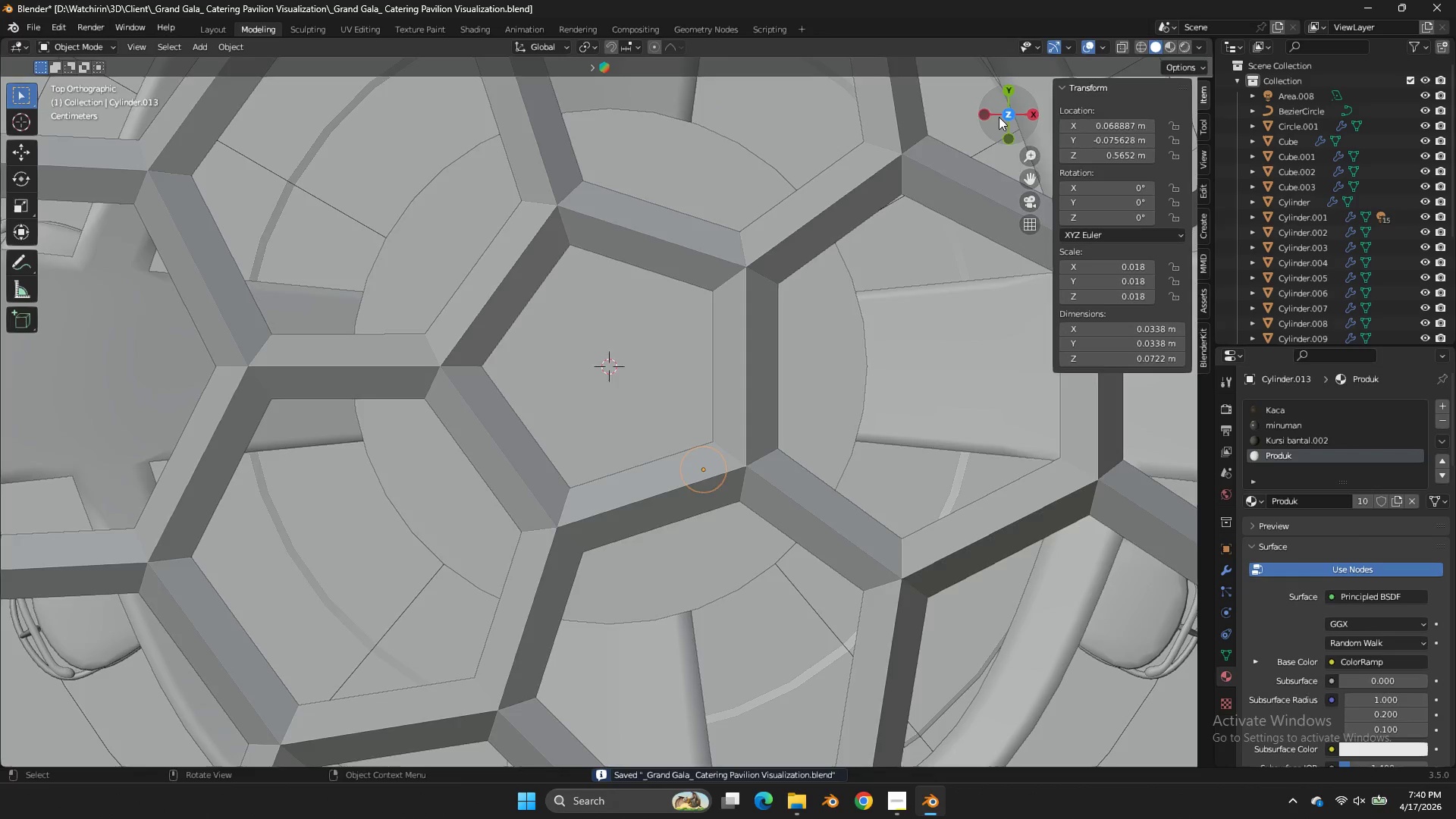 
type(zg)
 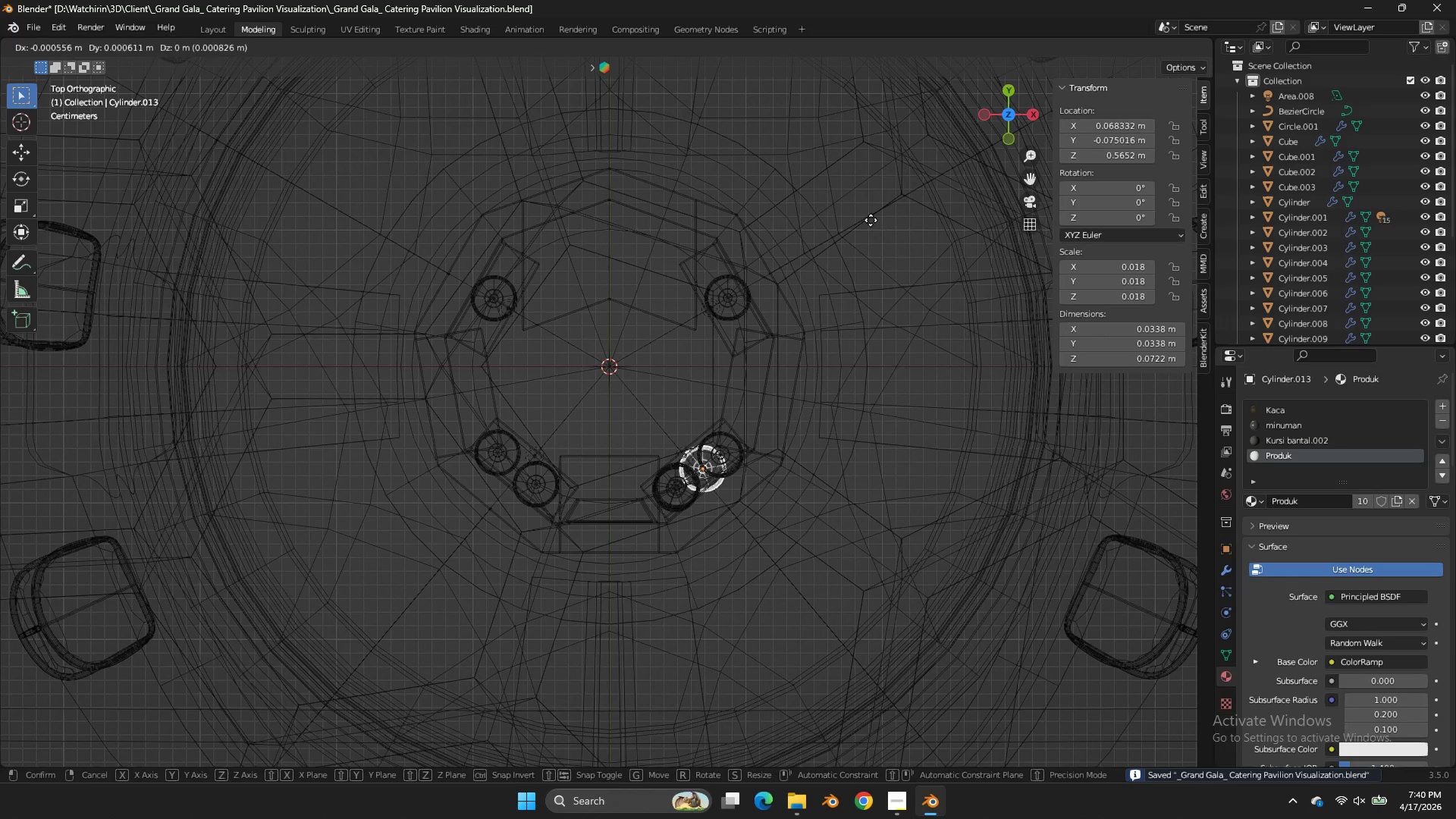 
hold_key(key=ShiftLeft, duration=0.66)
left_click([864, 207])
 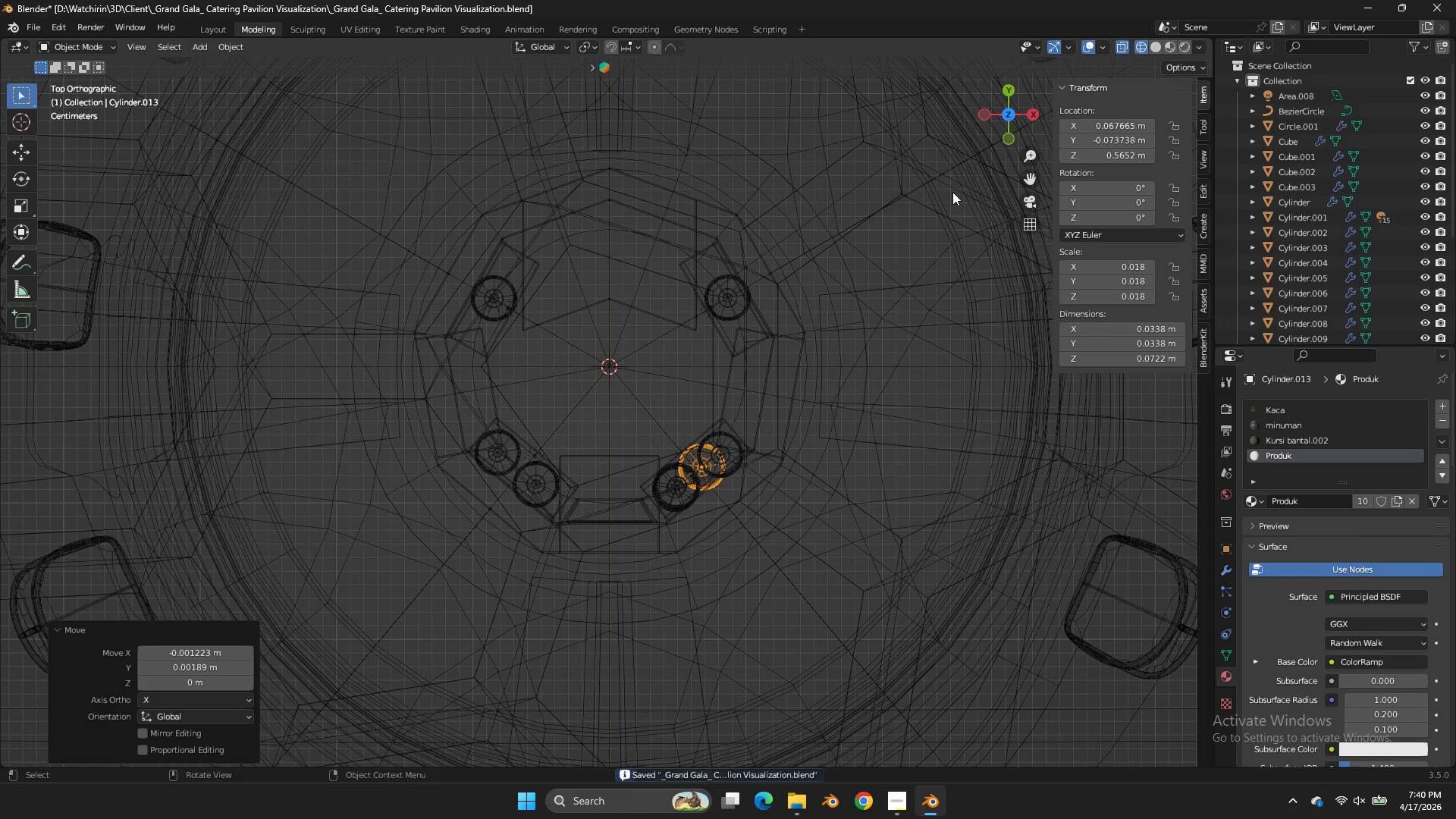 
key(Control+ControlLeft)
 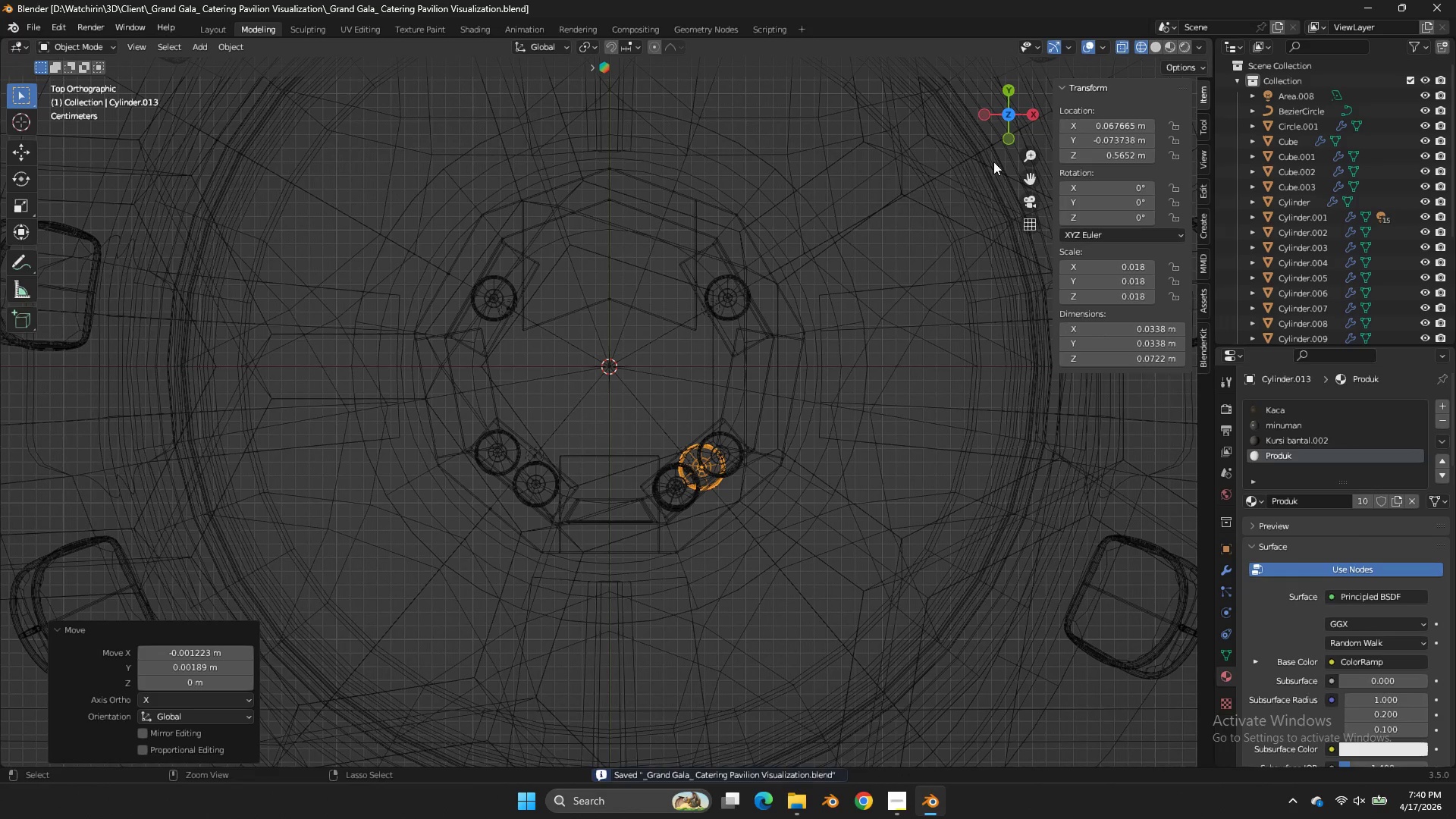 
key(Control+S)
 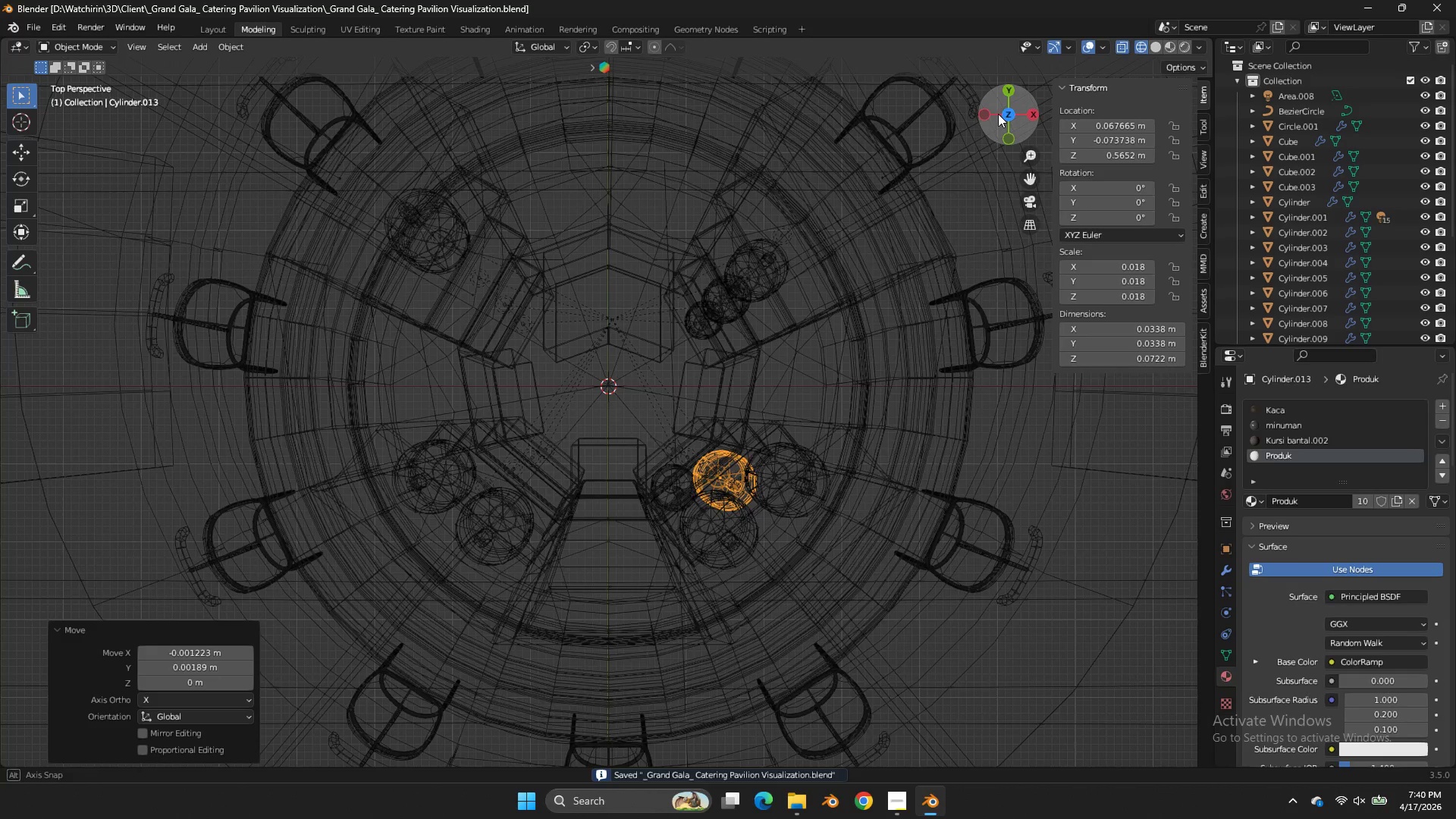 
left_click_drag(start_coordinate=[1001, 121], to_coordinate=[925, 683])
 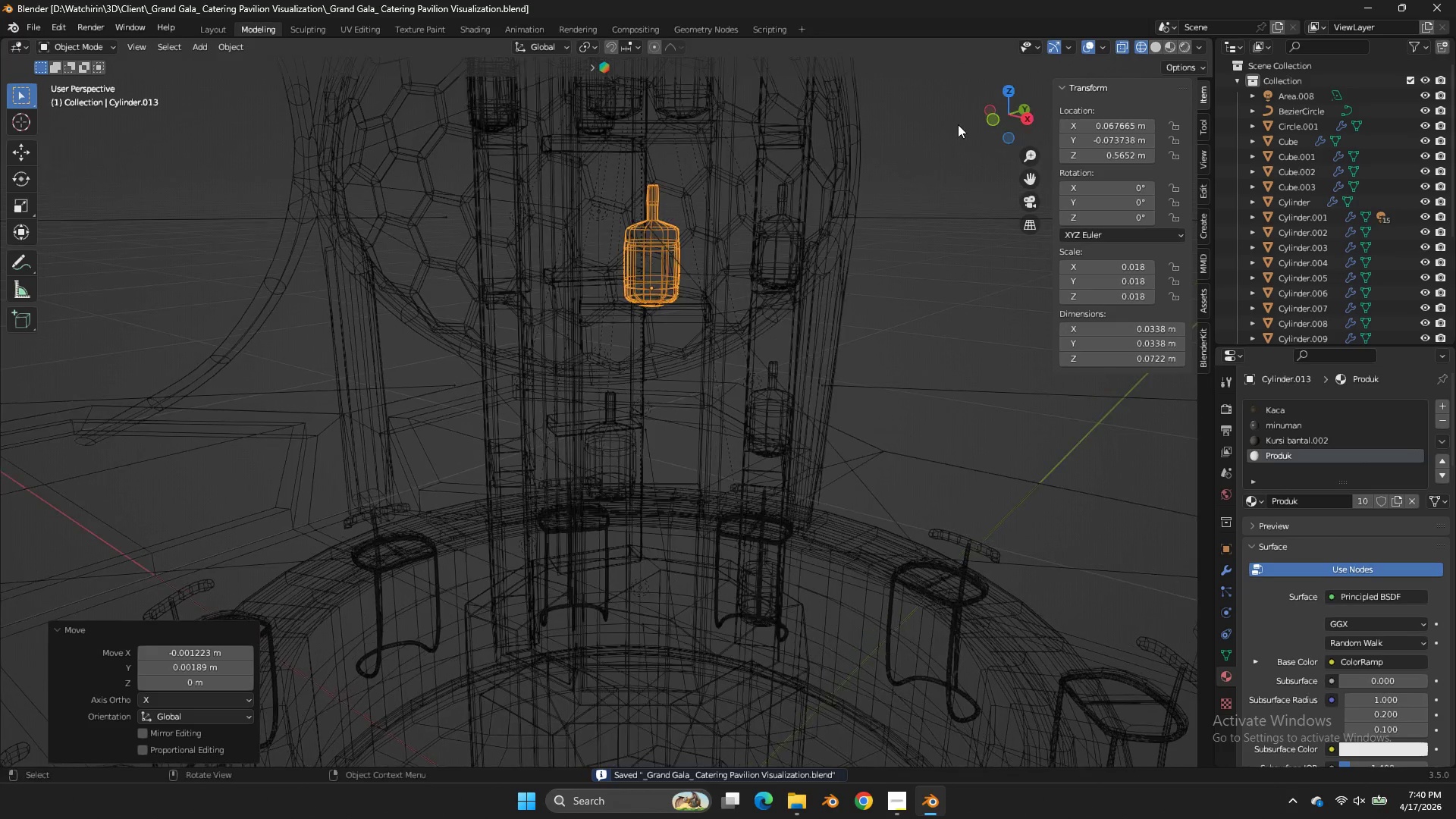 
key(Z)
 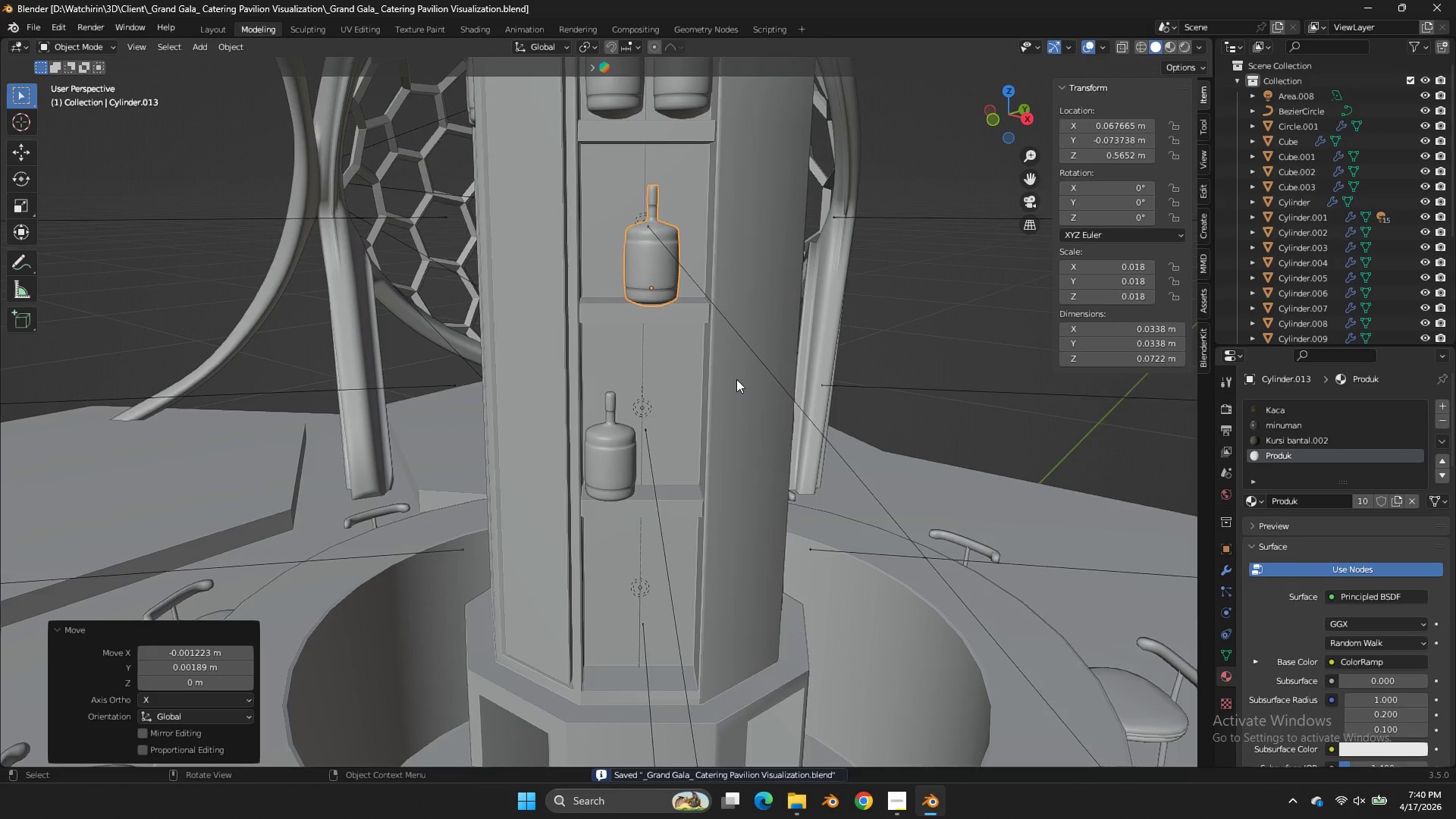 
left_click([647, 469])
 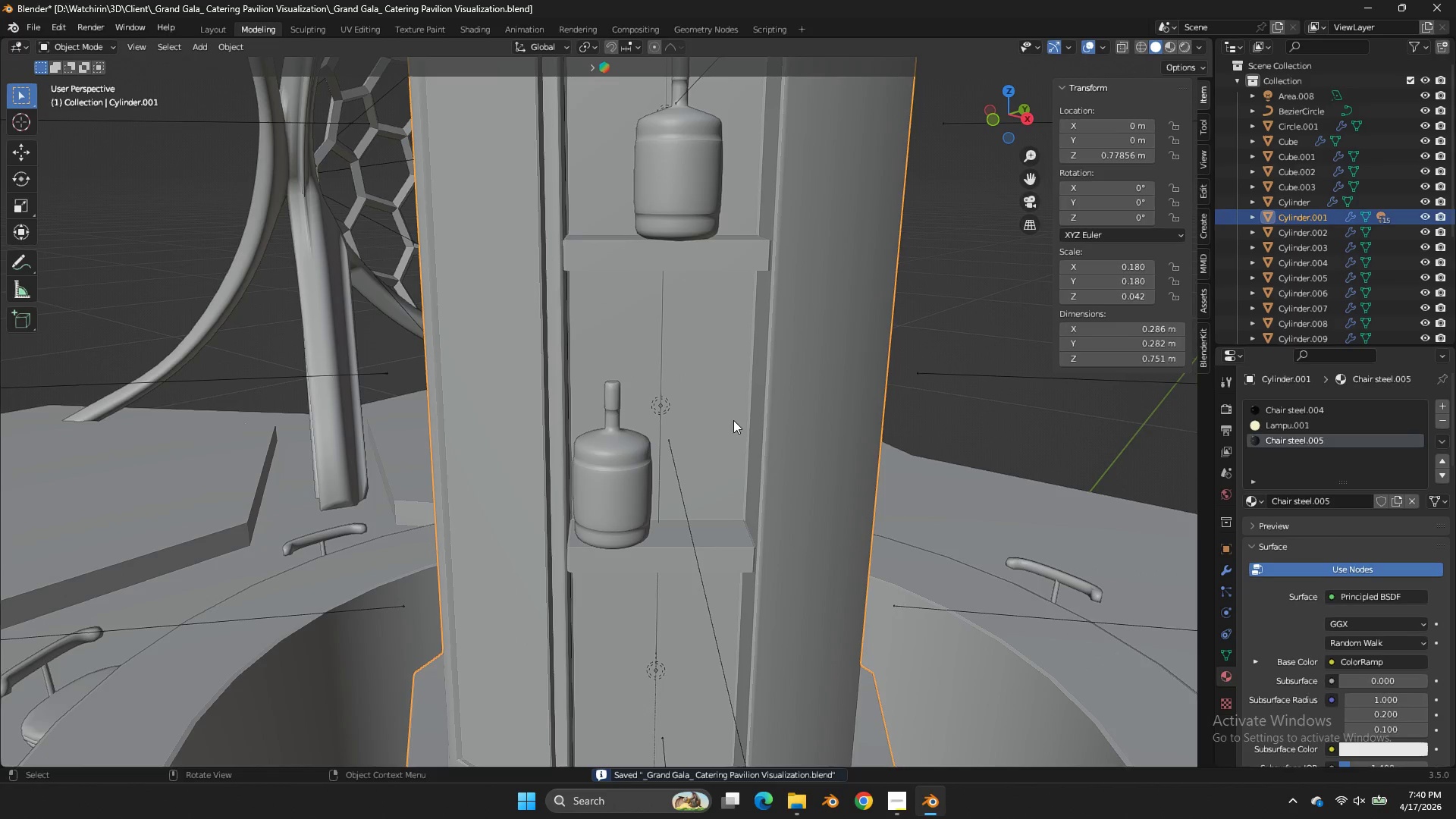 
scroll: coordinate [733, 387], scroll_direction: up, amount: 2.0
 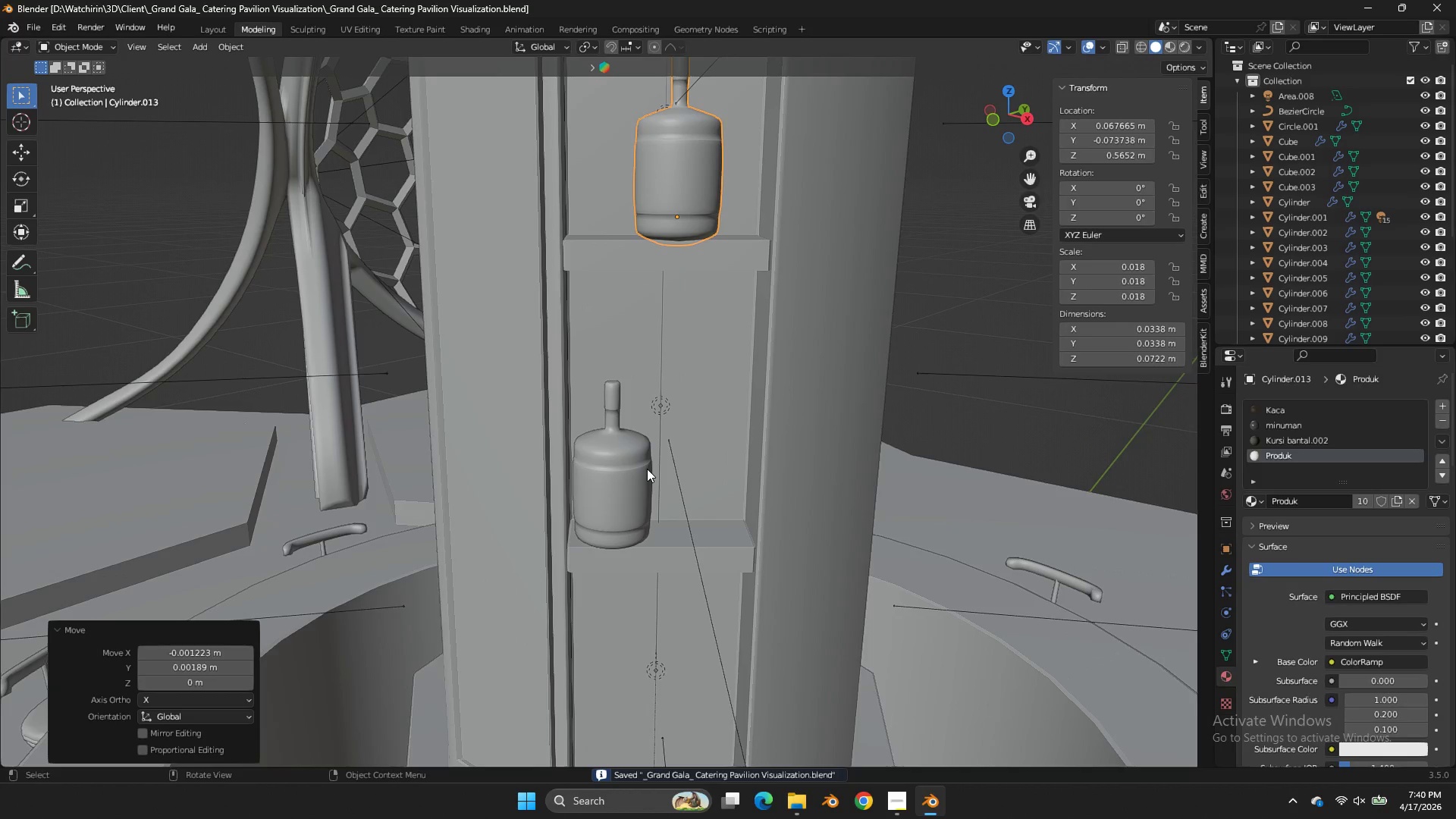 
left_click([650, 454])
 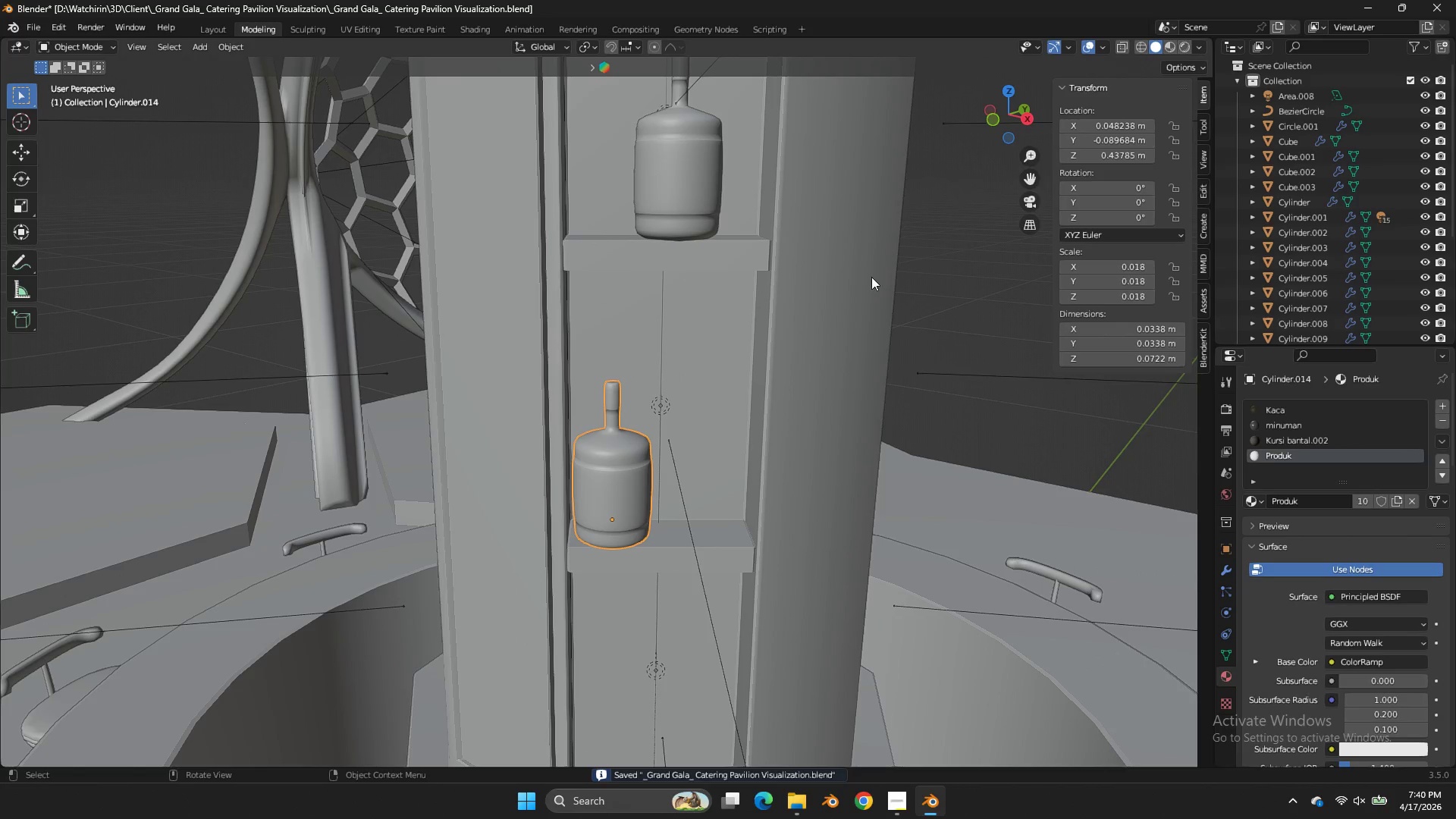 
type(zzz)
 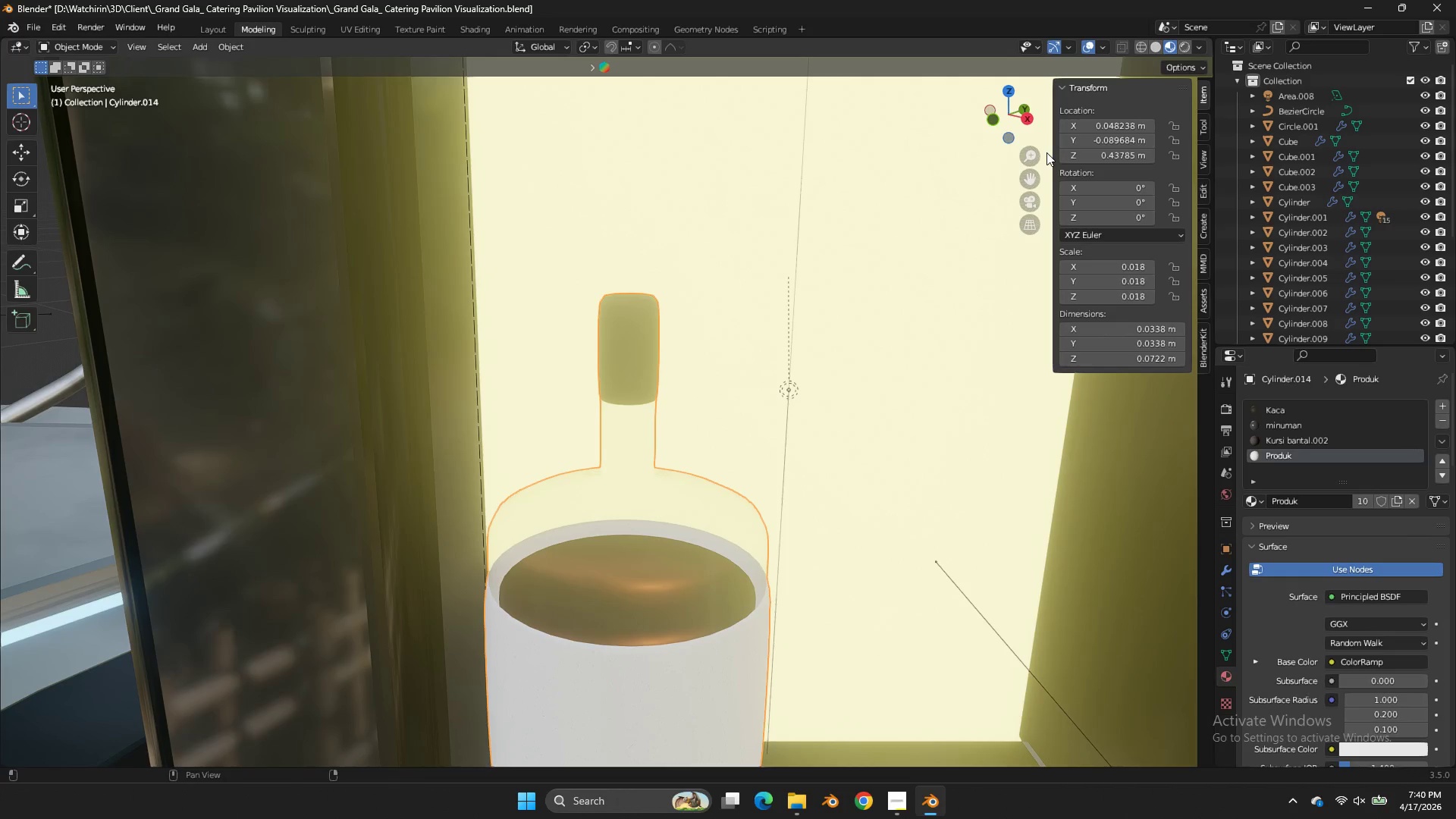 
scroll: coordinate [966, 189], scroll_direction: up, amount: 5.0
 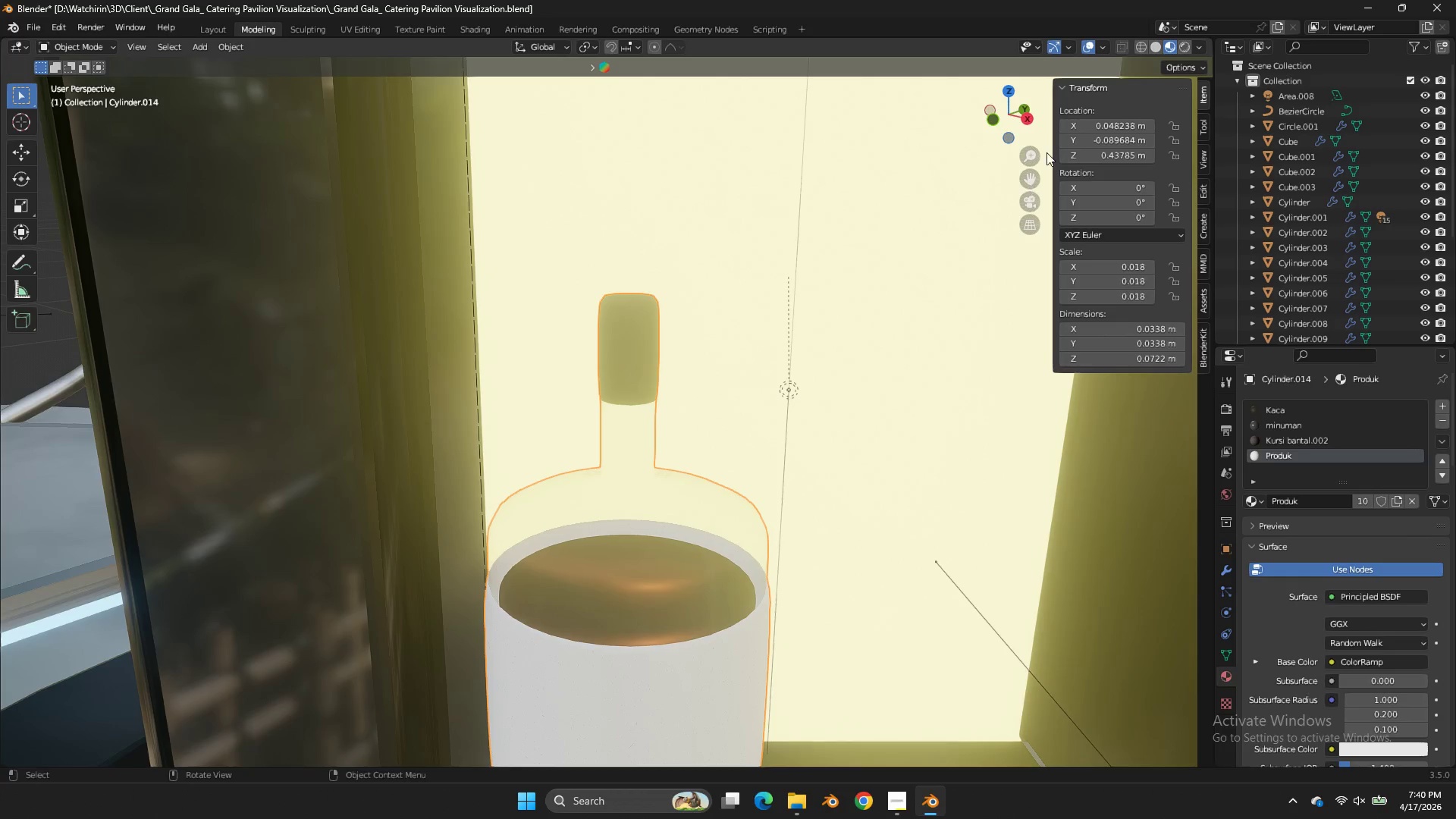 
scroll: coordinate [1046, 152], scroll_direction: down, amount: 3.0
 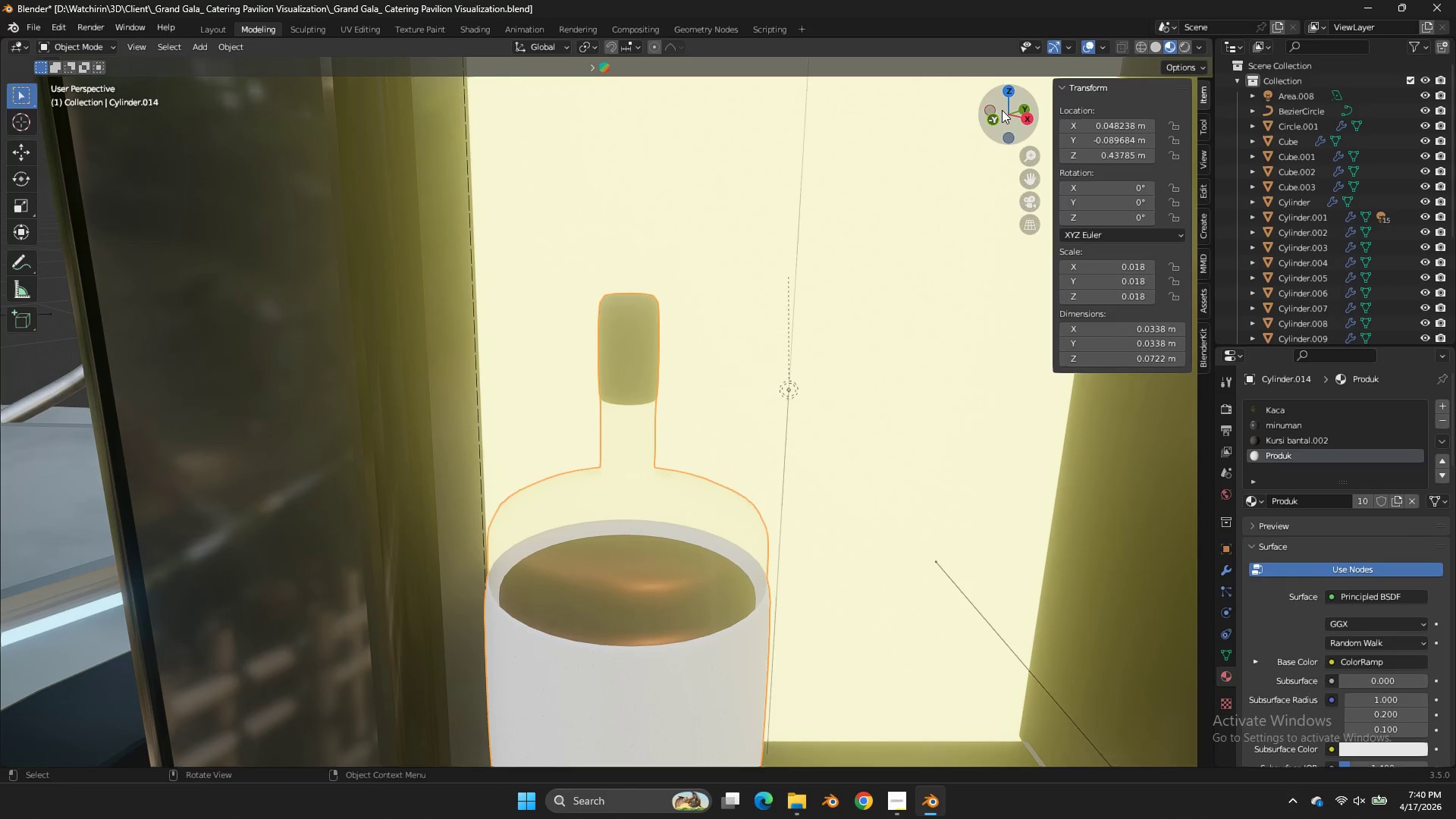 
left_click_drag(start_coordinate=[1002, 110], to_coordinate=[1020, 85])
 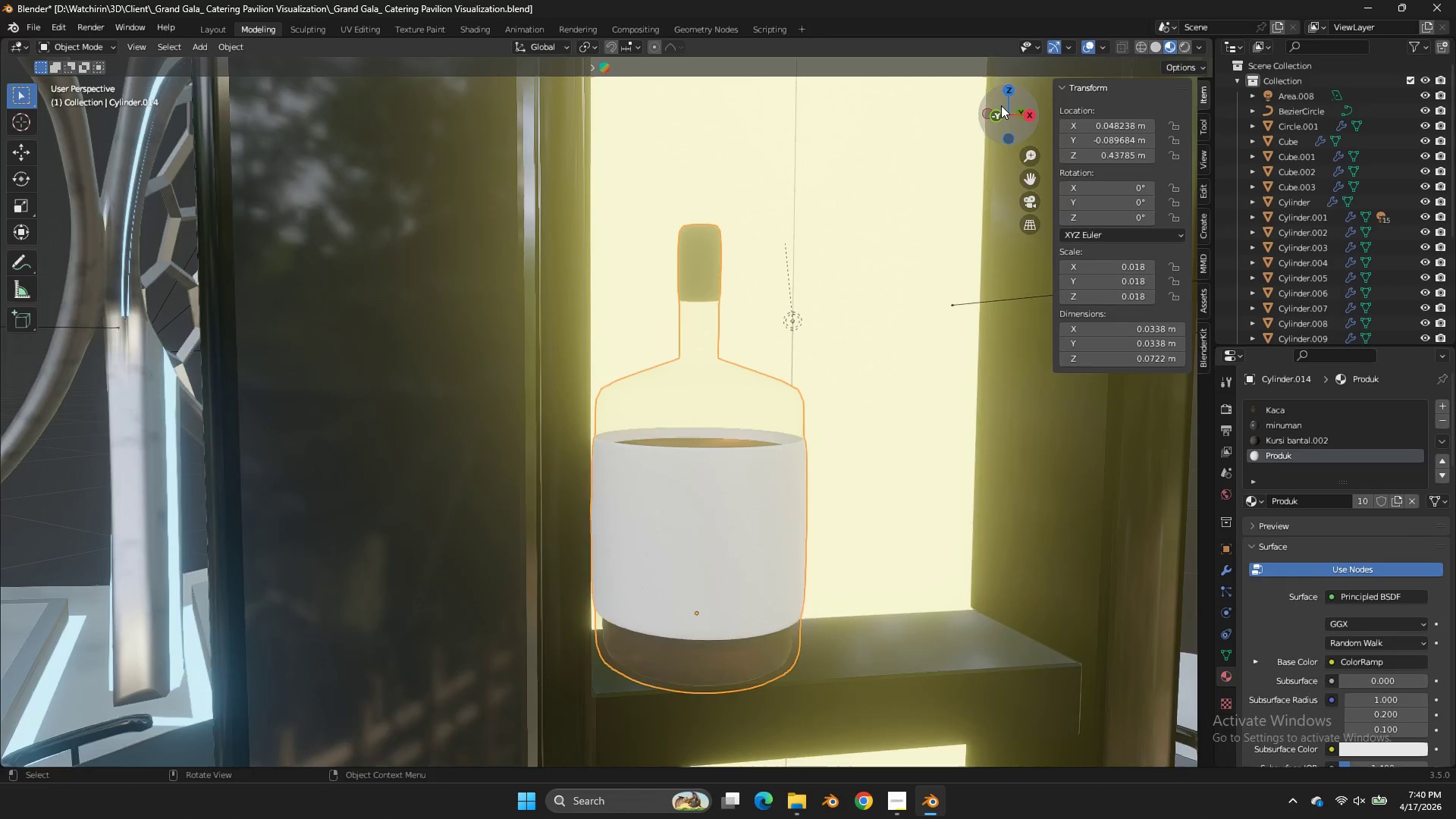 
scroll: coordinate [1001, 105], scroll_direction: down, amount: 4.0
 